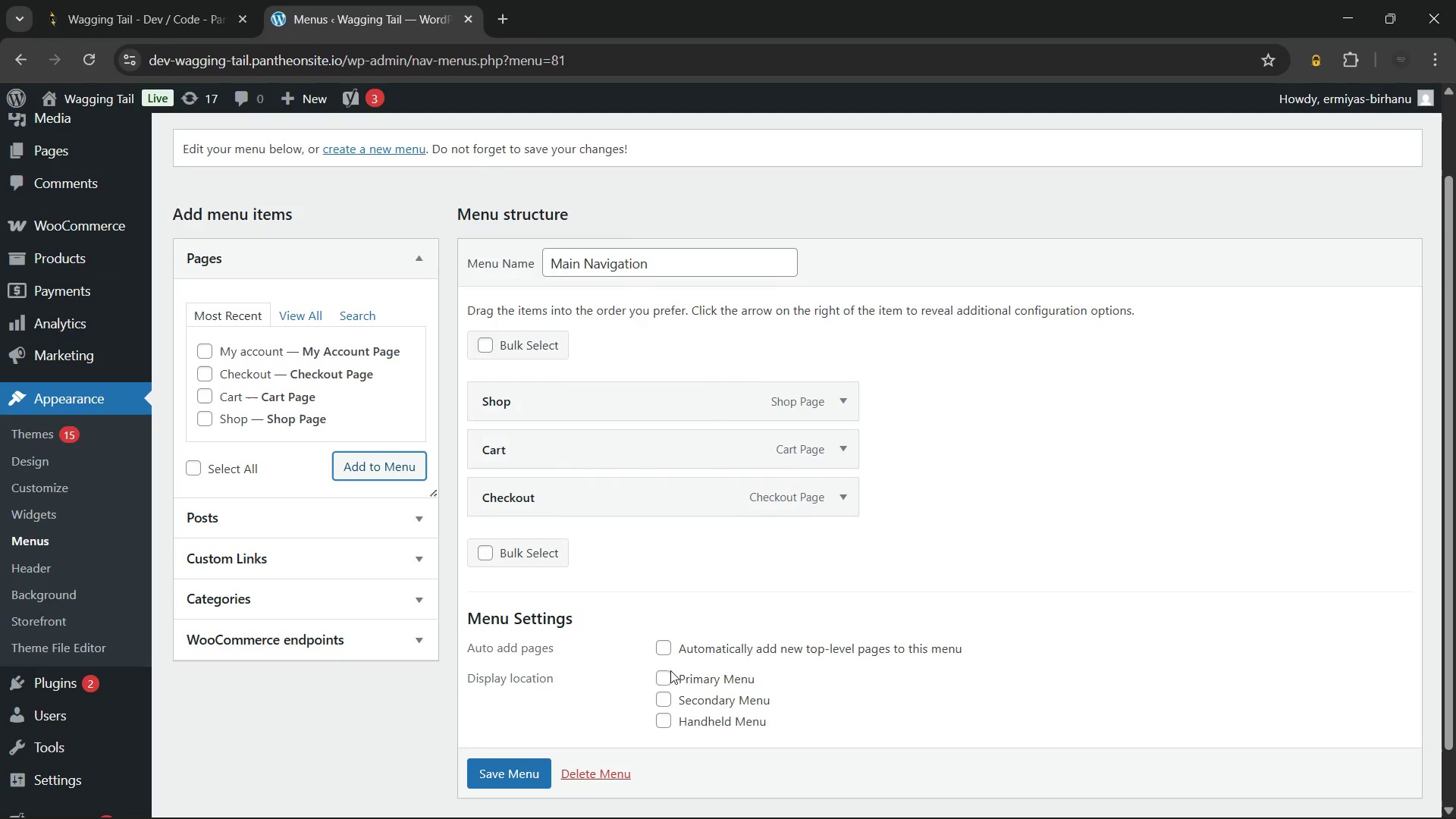 
wait(5.2)
 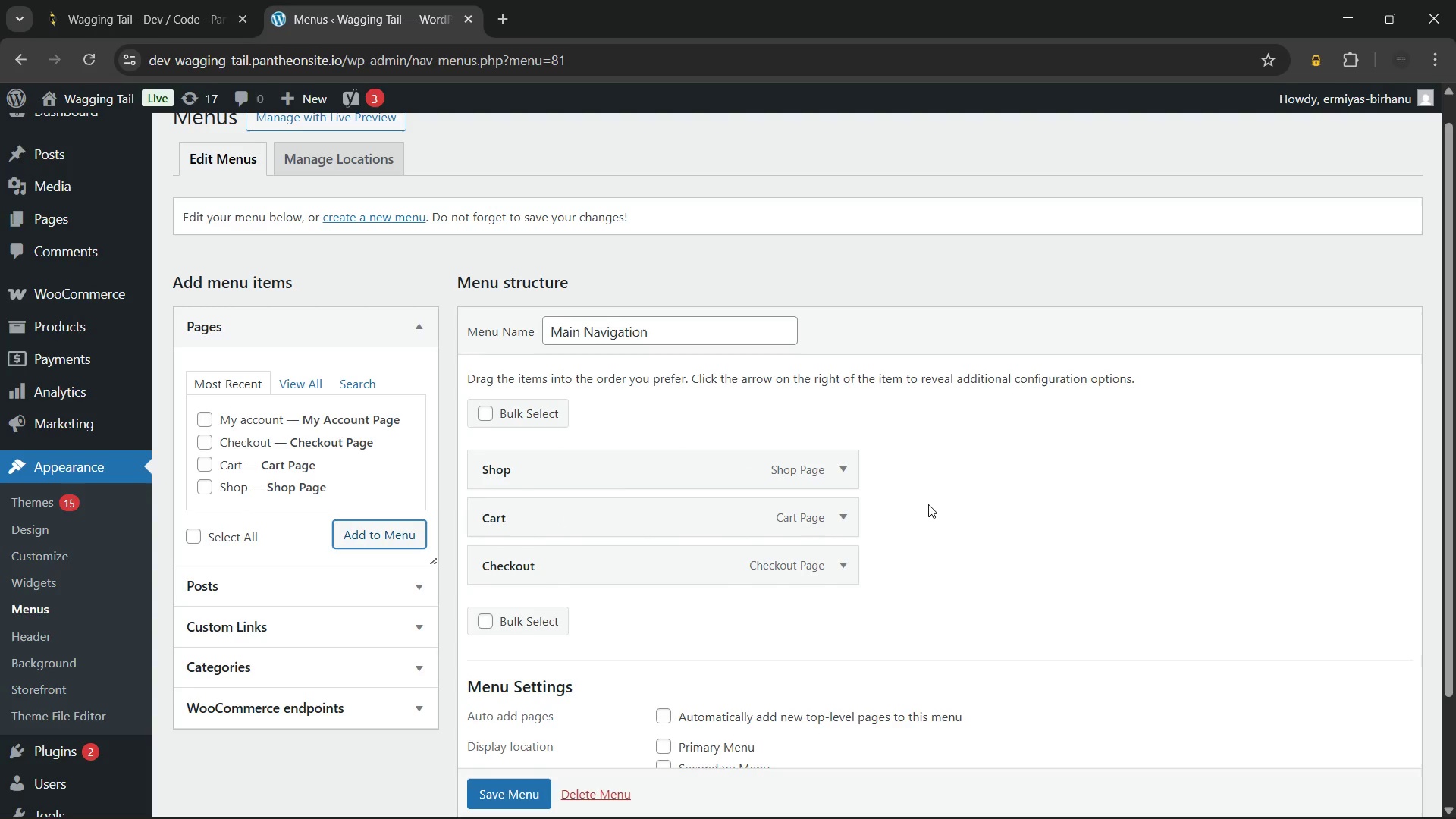 
left_click([666, 676])
 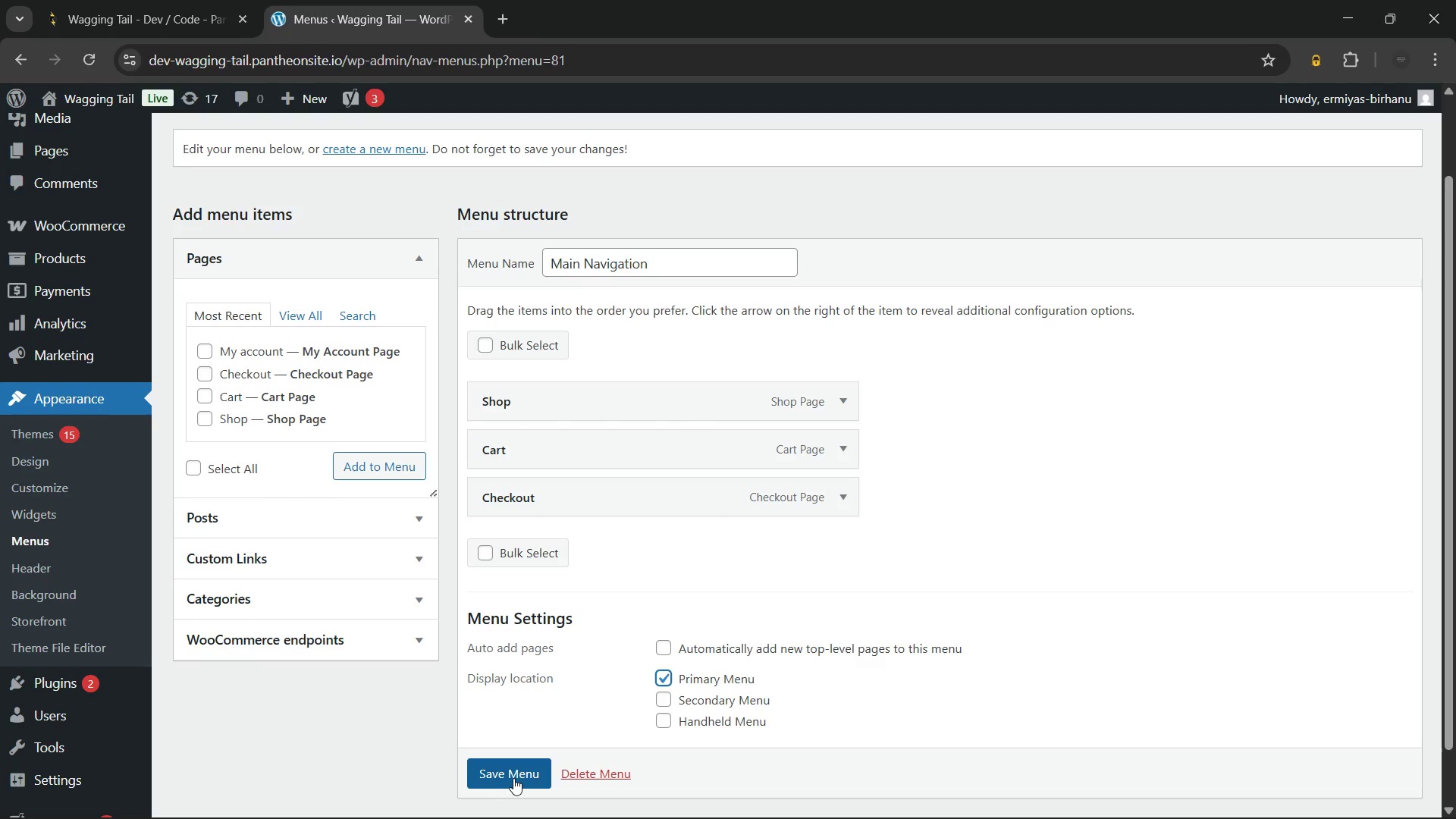 
left_click([513, 778])
 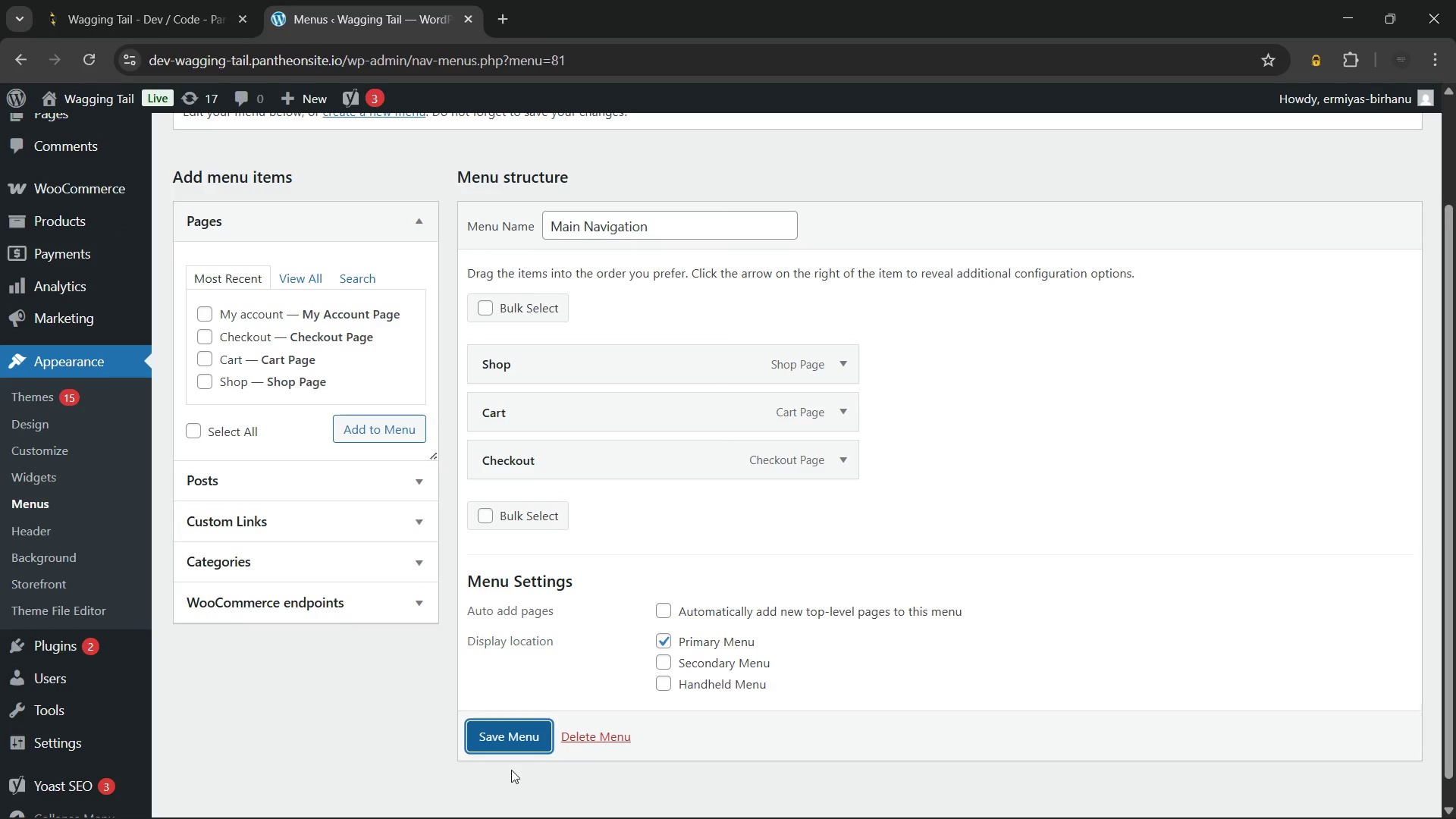 
left_click([510, 739])
 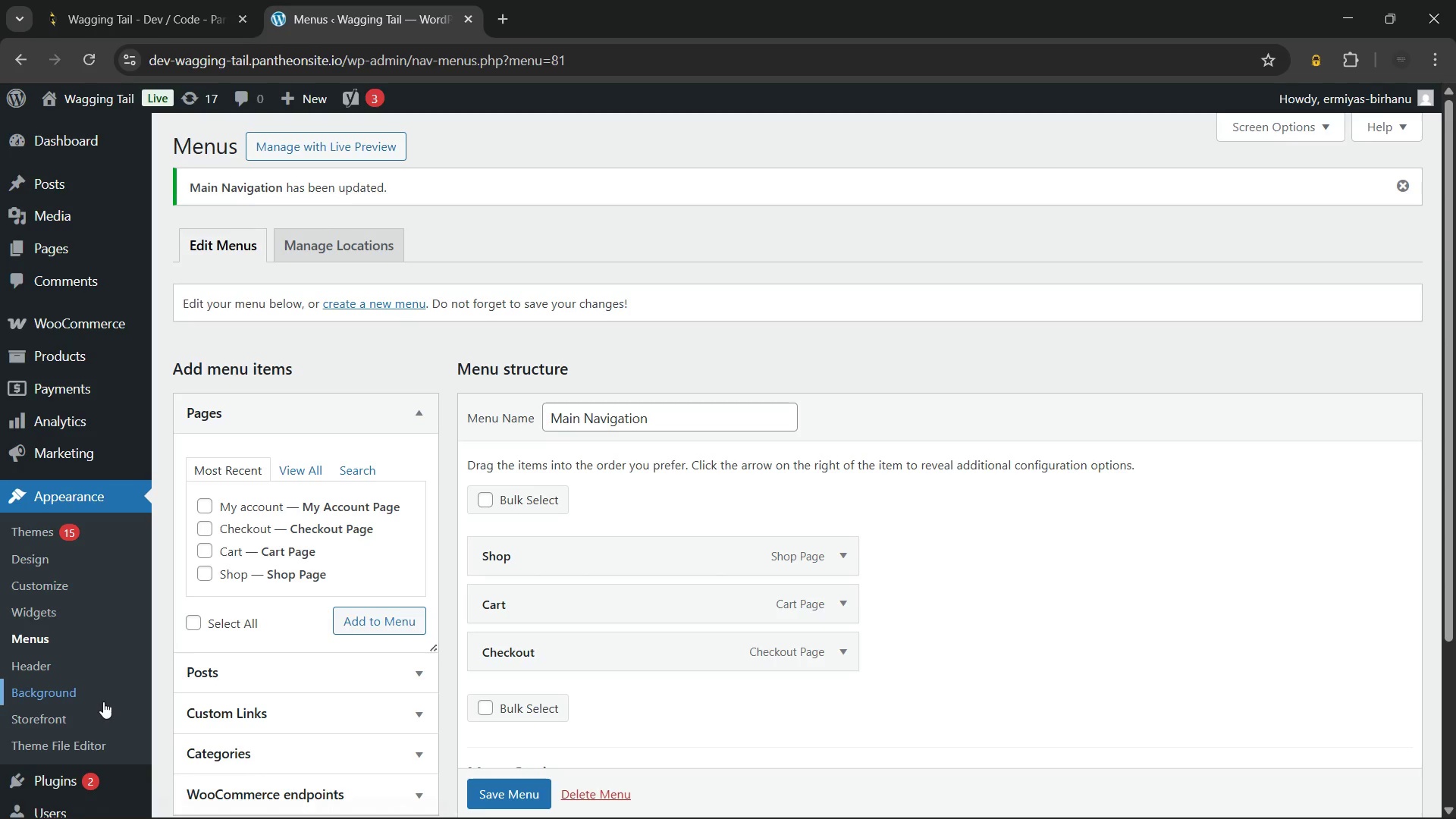 
wait(30.09)
 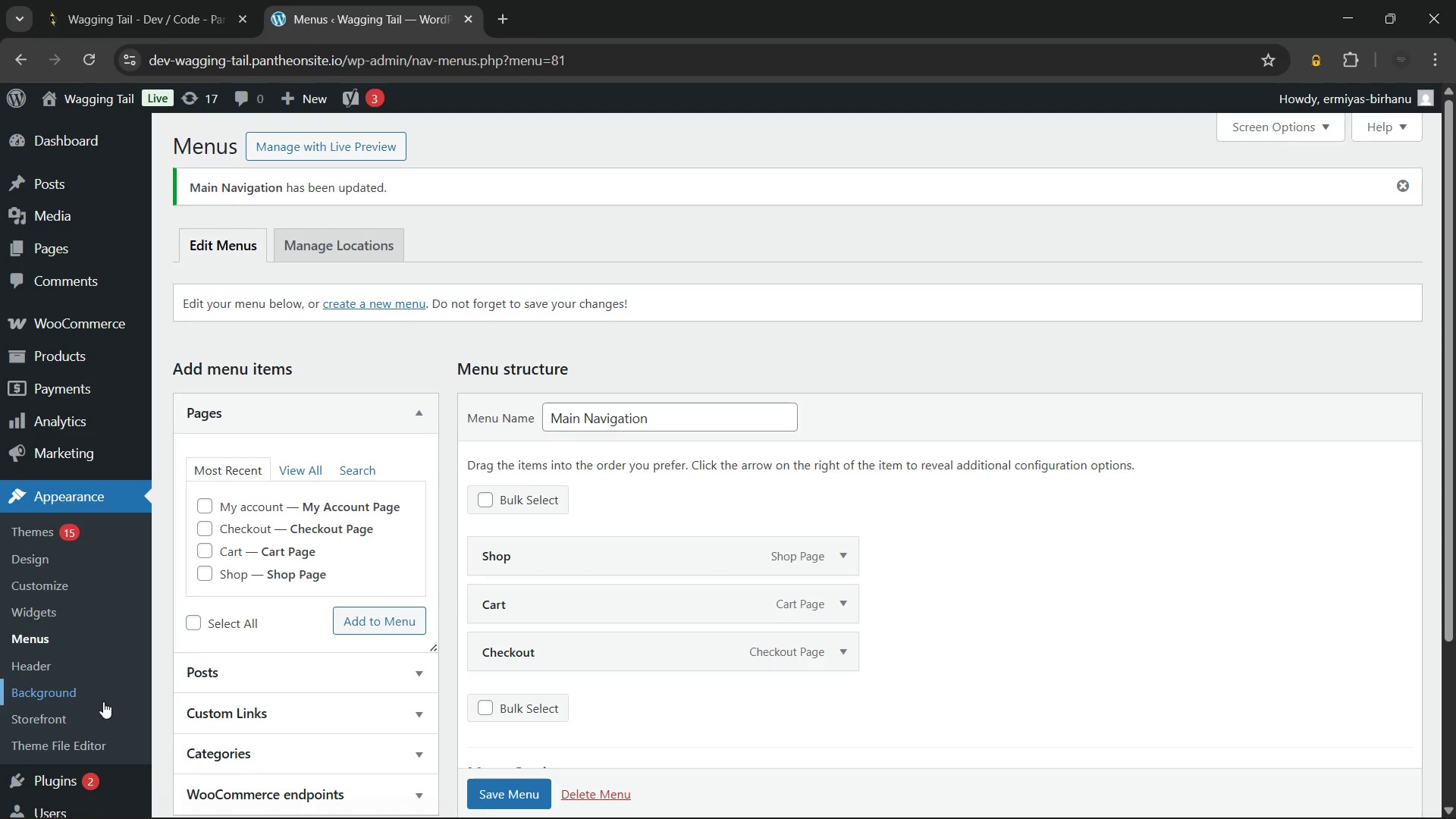 
left_click([75, 604])
 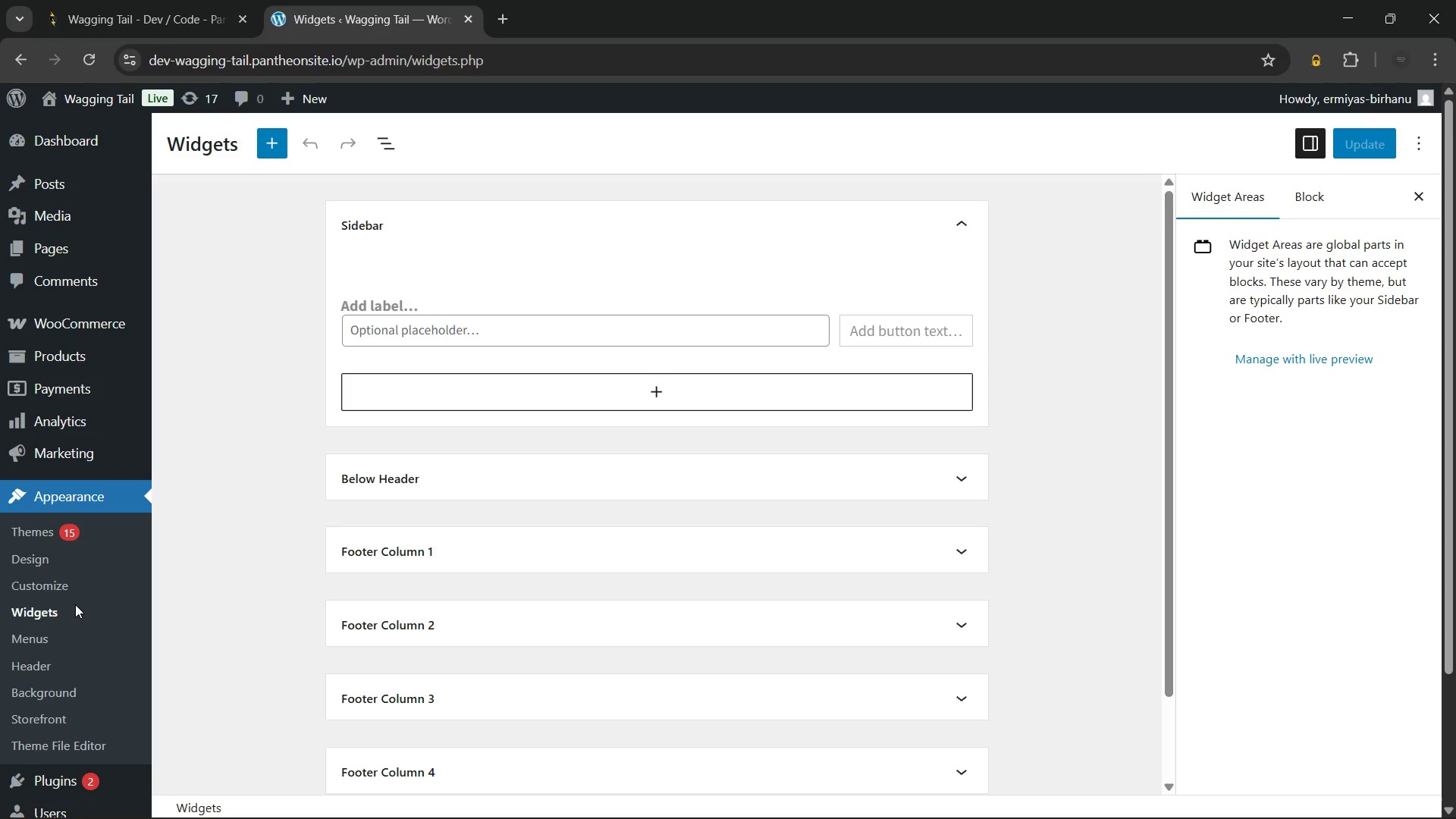 
wait(21.77)
 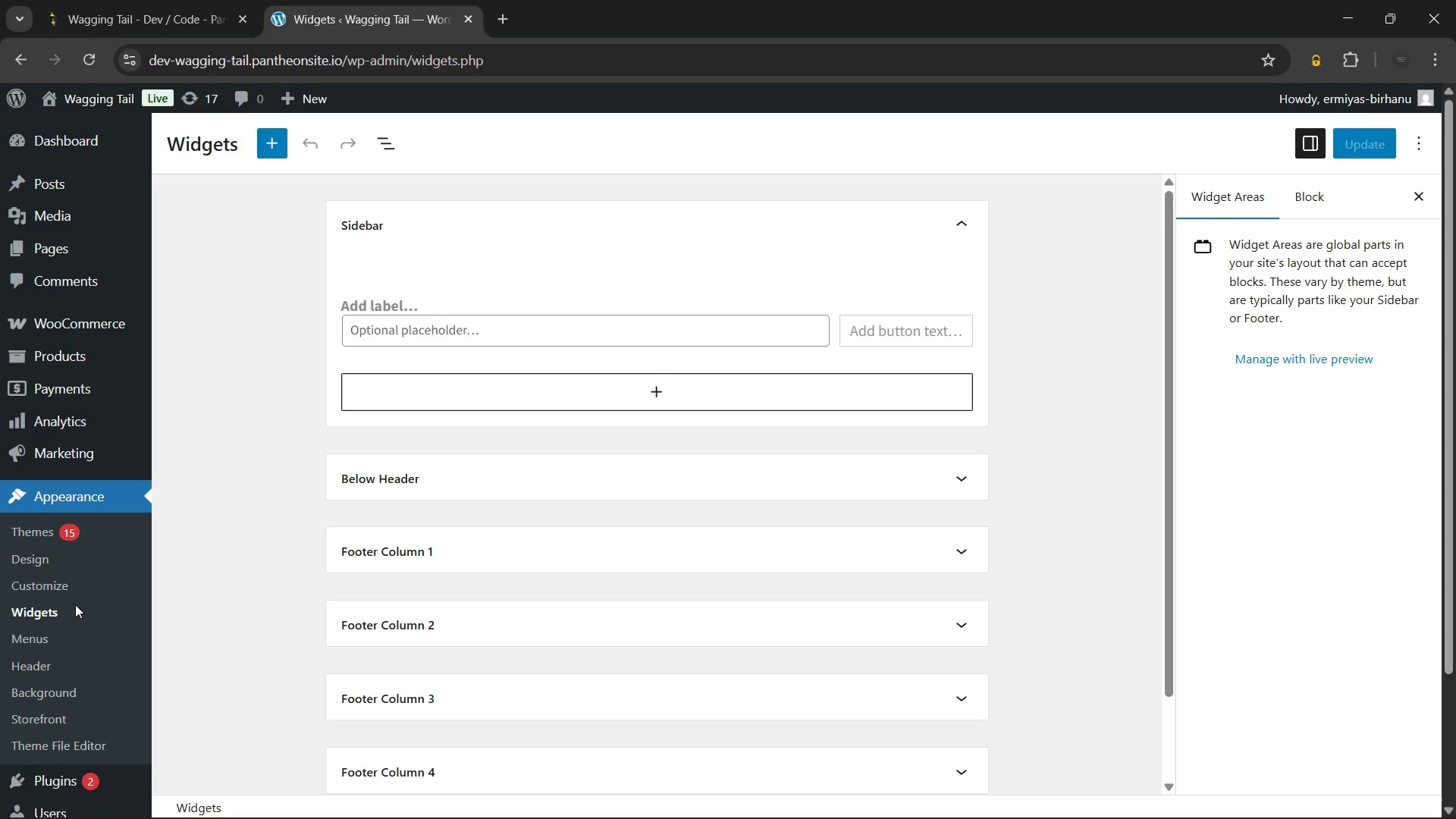 
left_click([450, 469])
 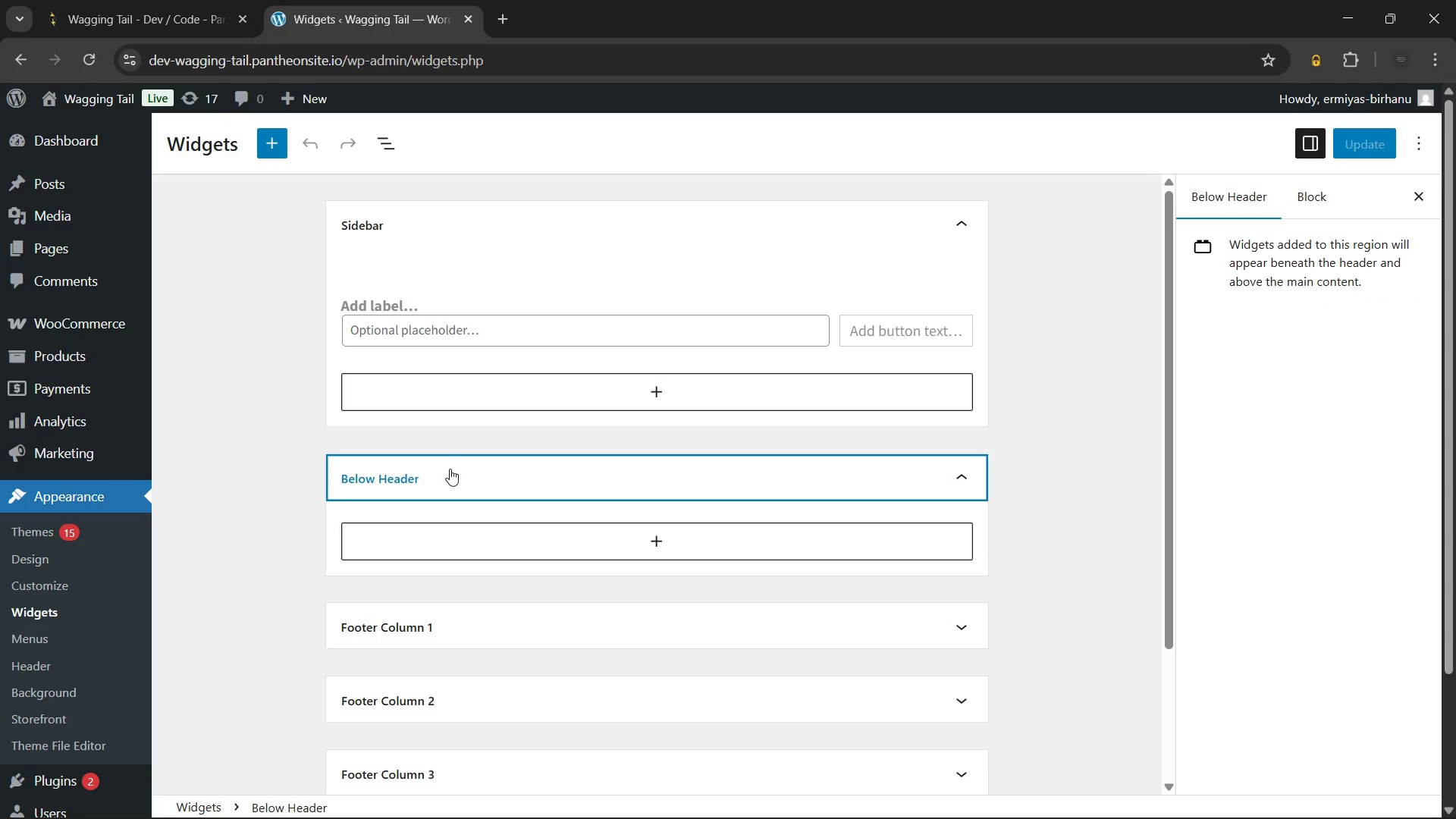 
left_click([450, 469])
 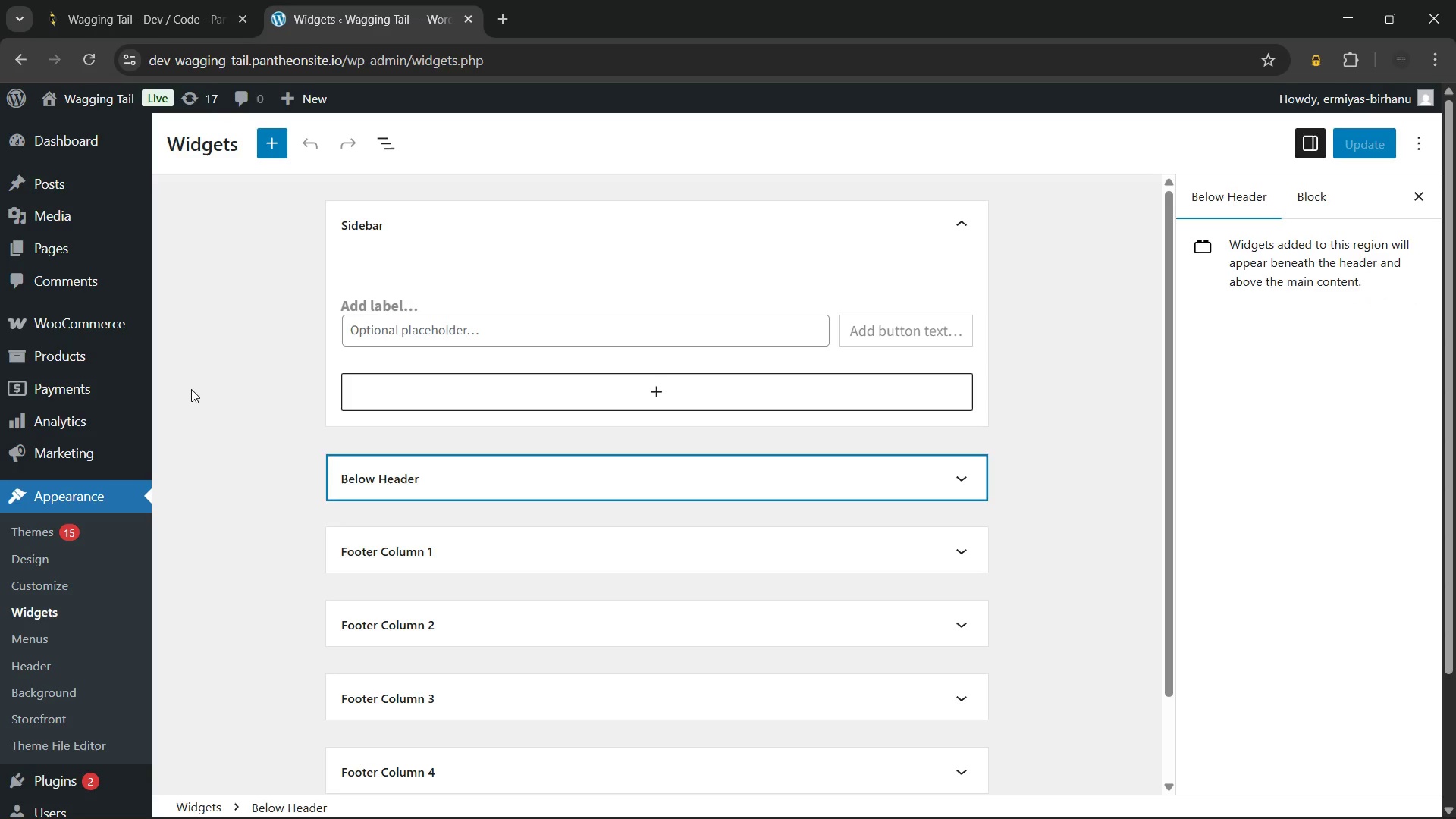 
left_click([191, 389])
 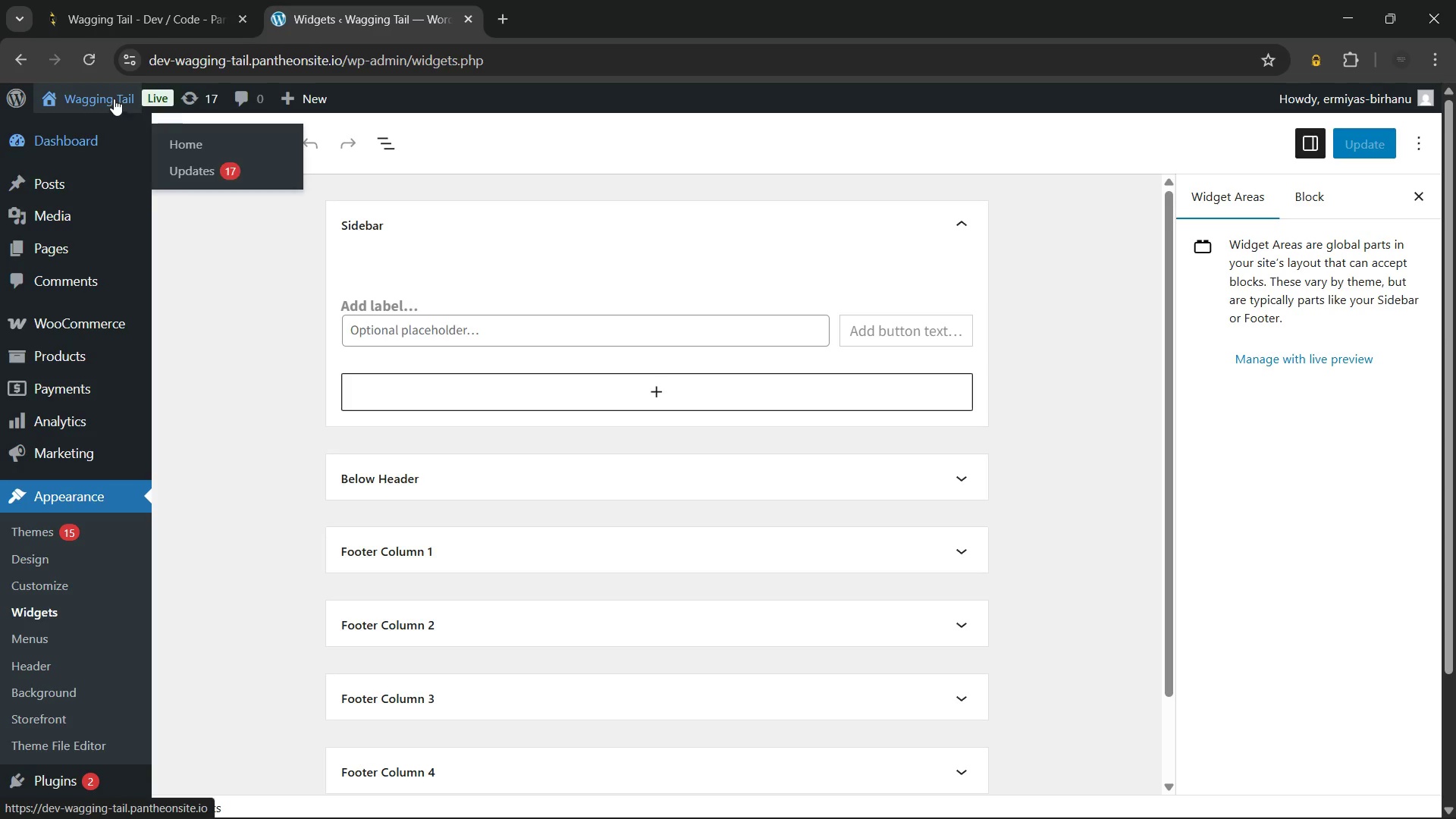 
left_click([114, 99])
 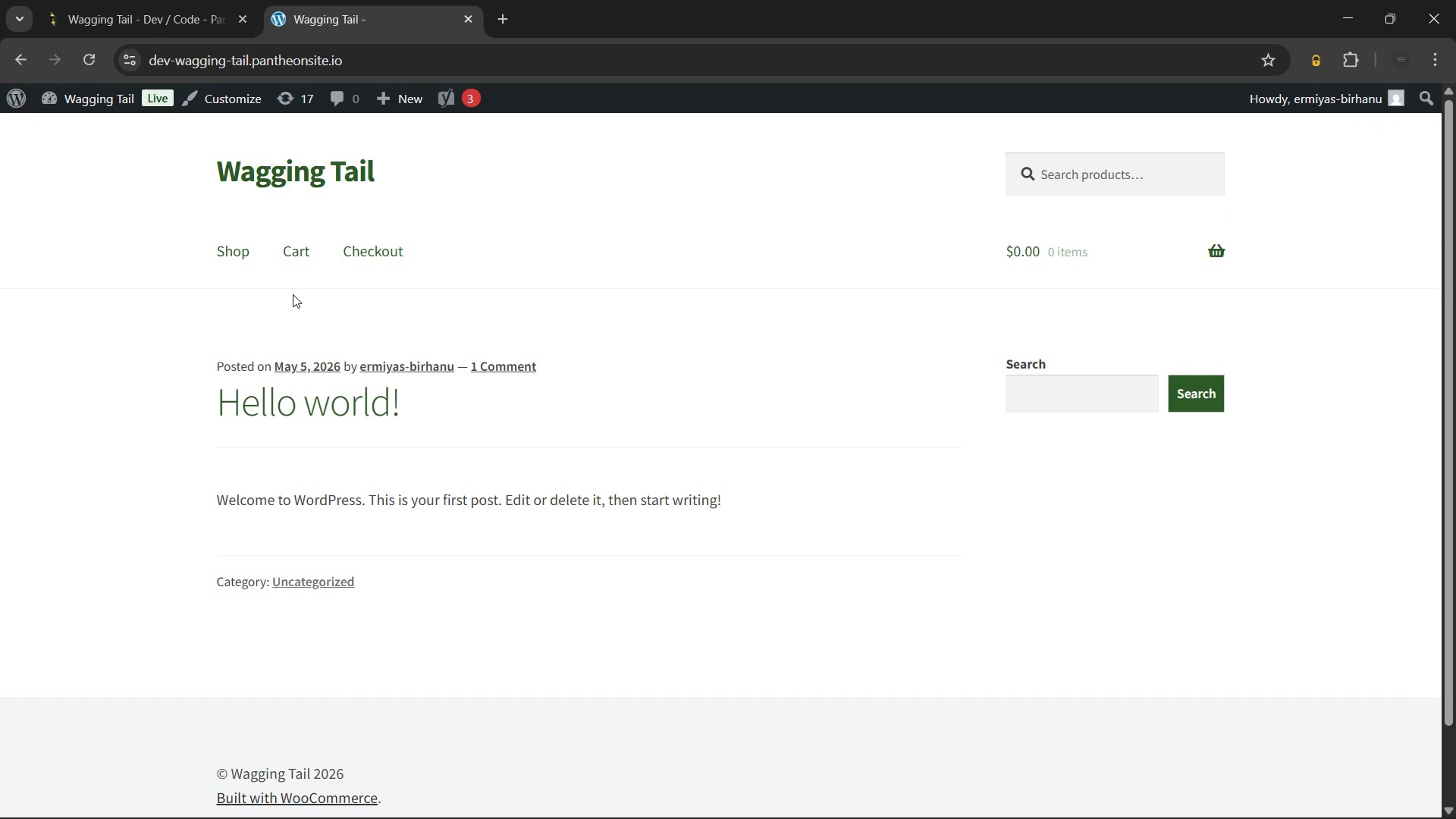 
wait(12.91)
 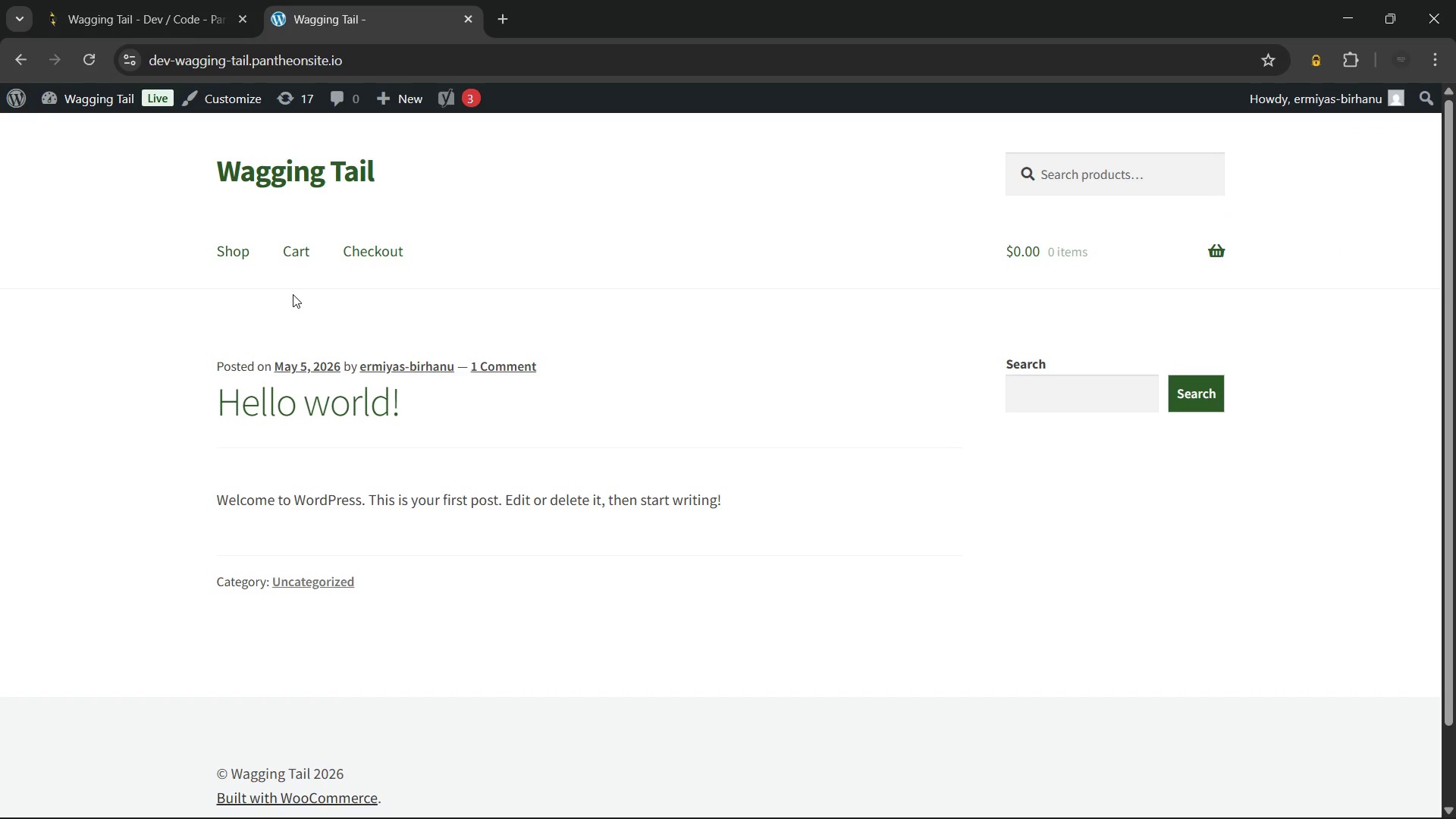 
left_click([91, 104])
 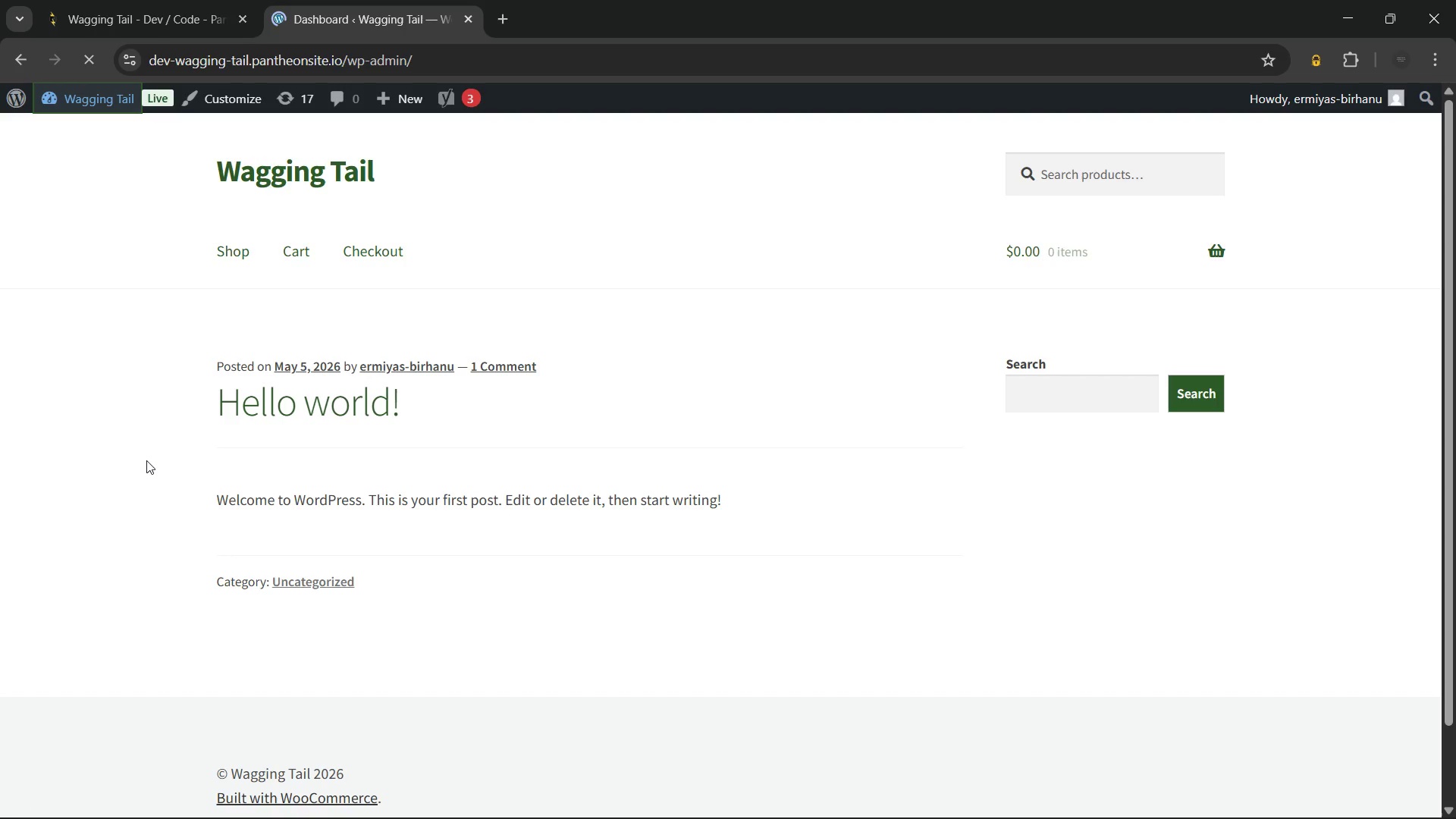 
wait(8.41)
 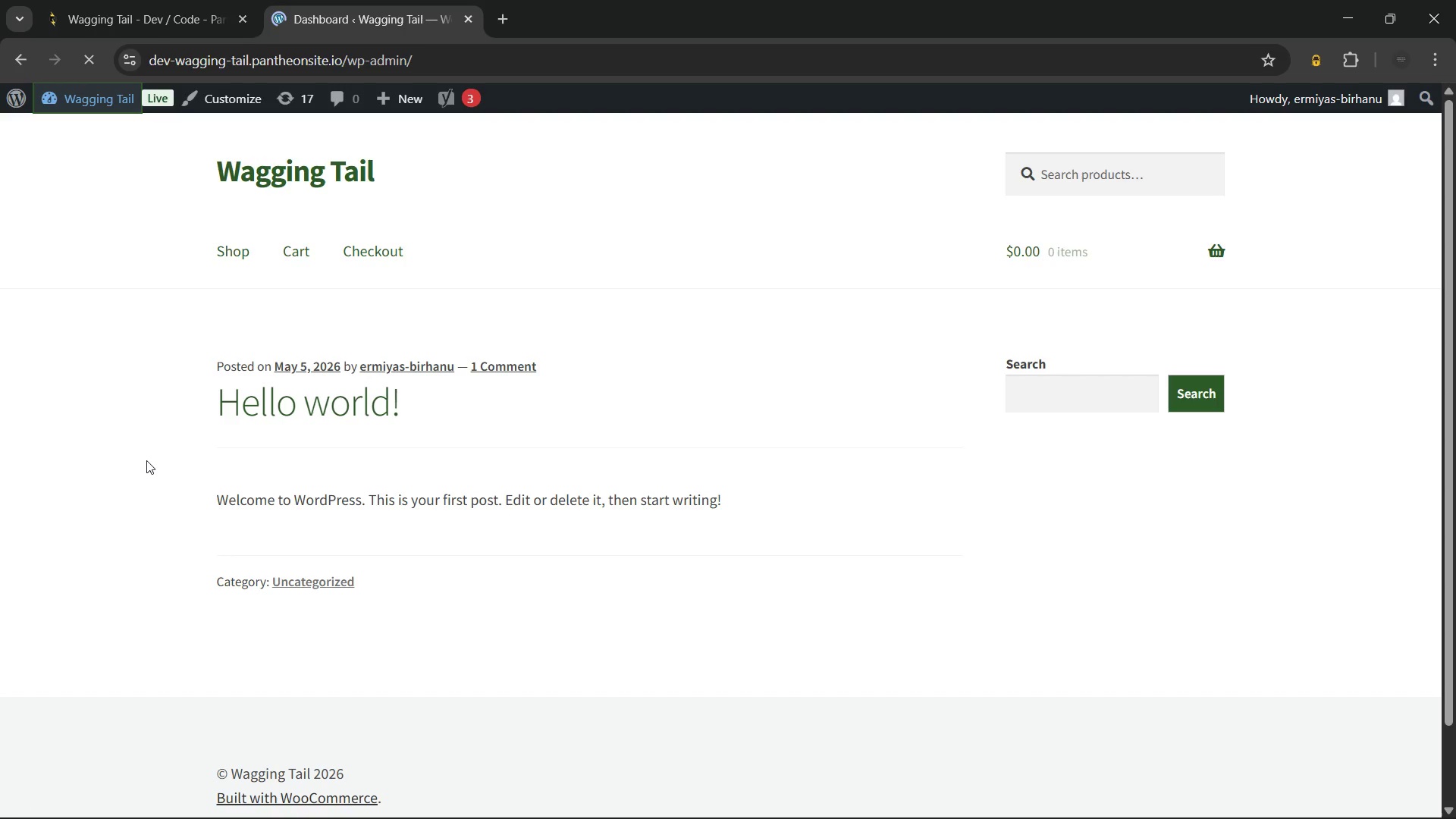 
left_click([73, 309])
 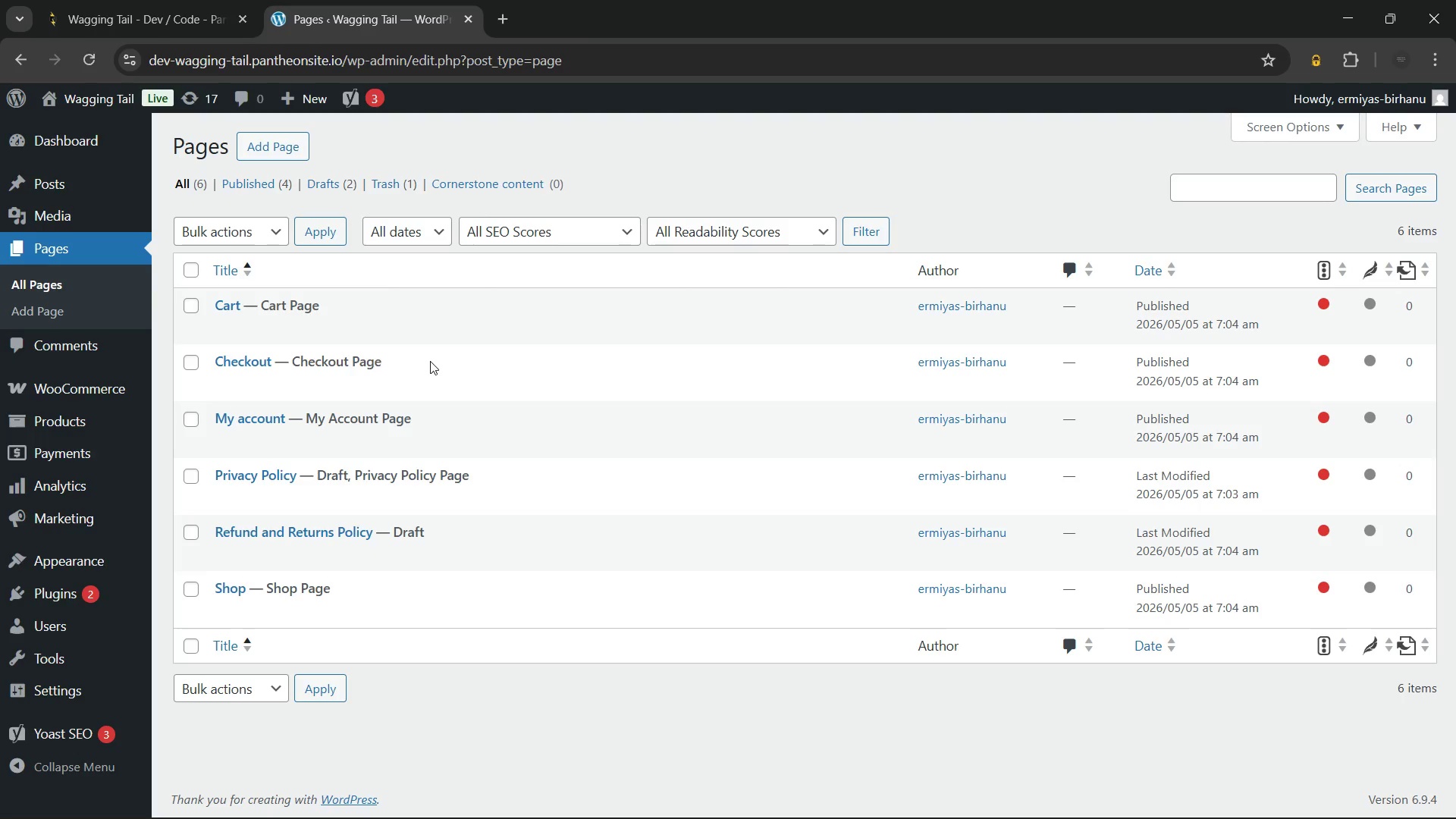 
wait(156.16)
 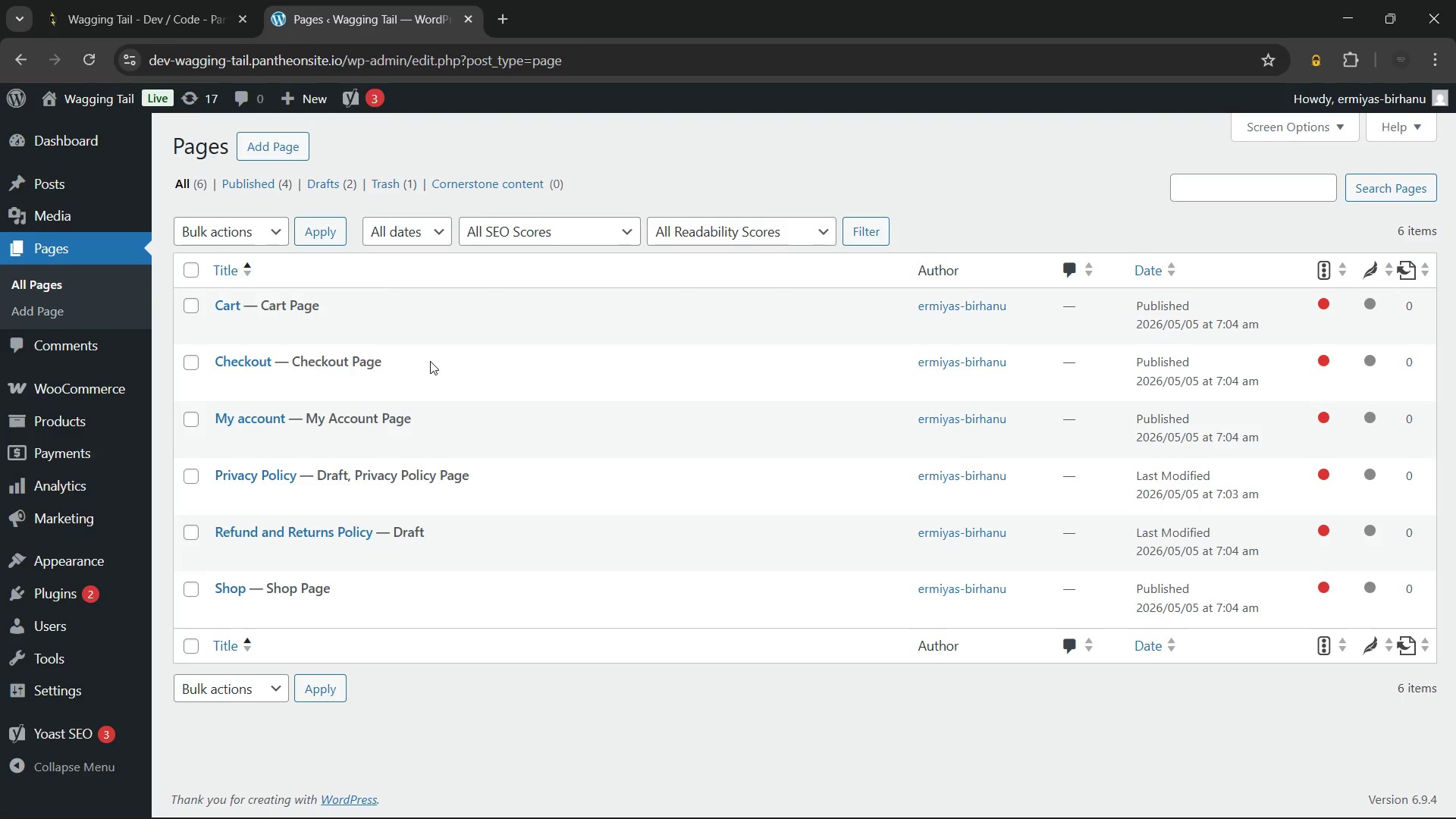 
left_click([271, 133])
 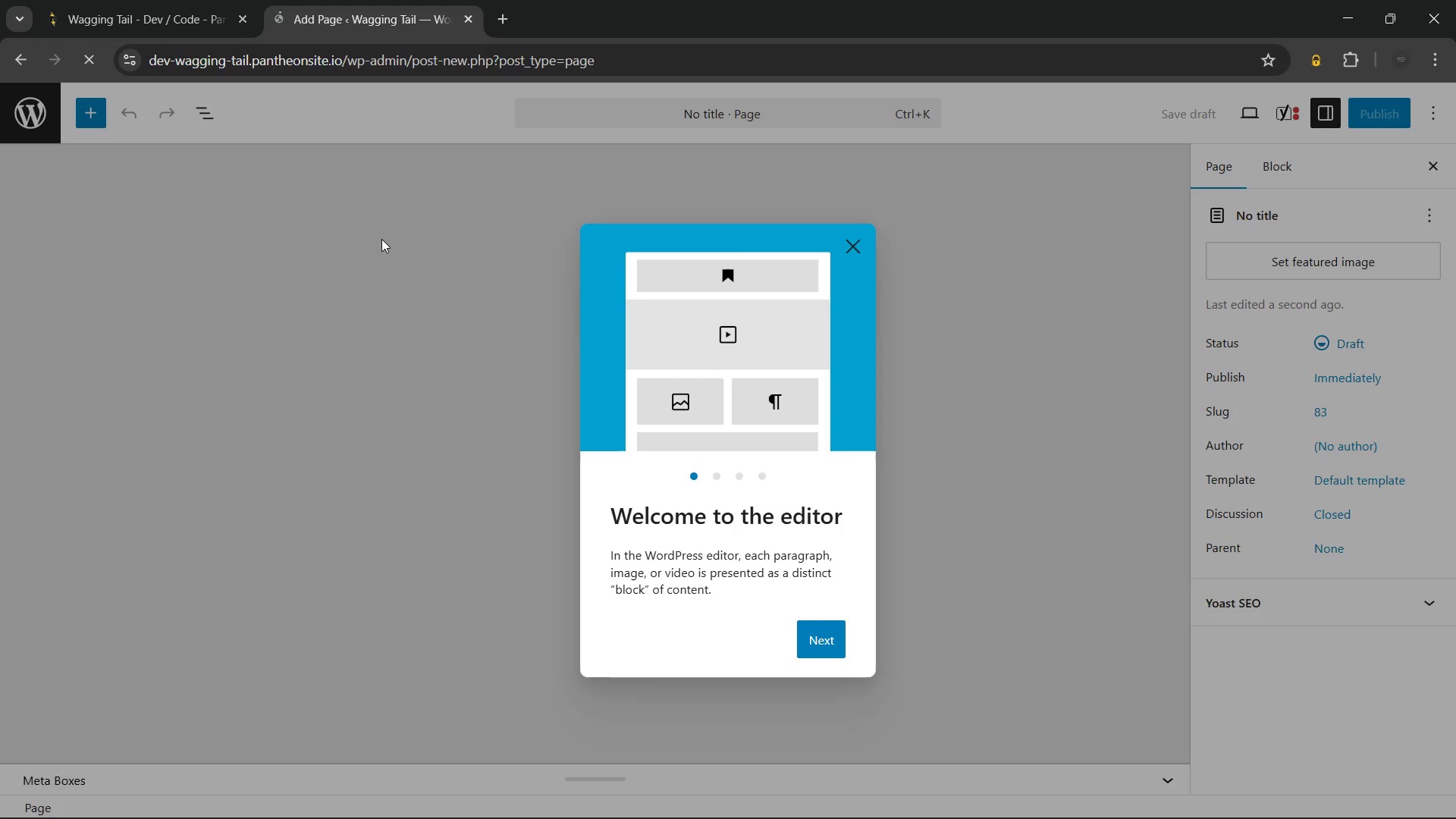 
wait(25.27)
 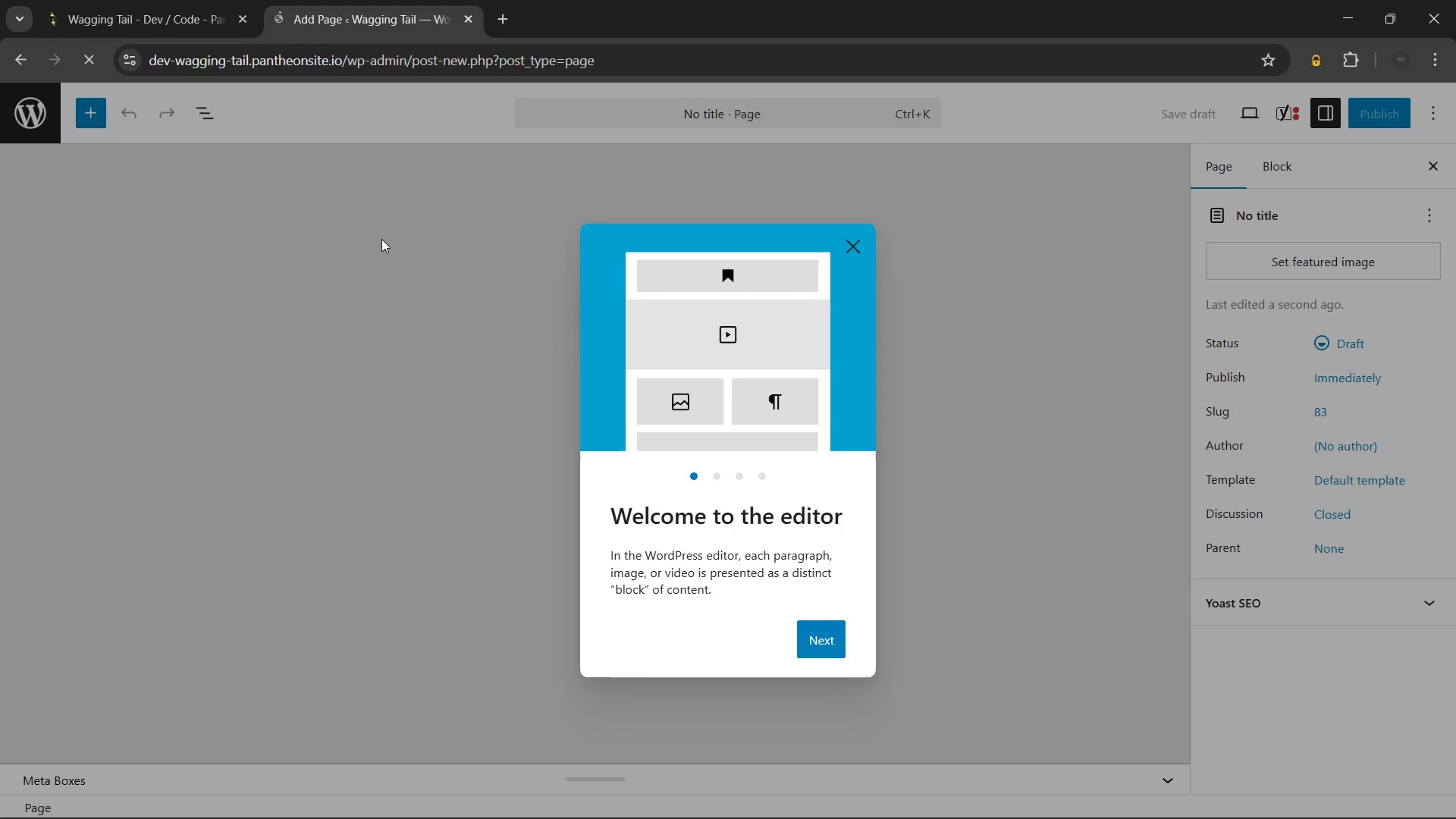 
left_click([853, 243])
 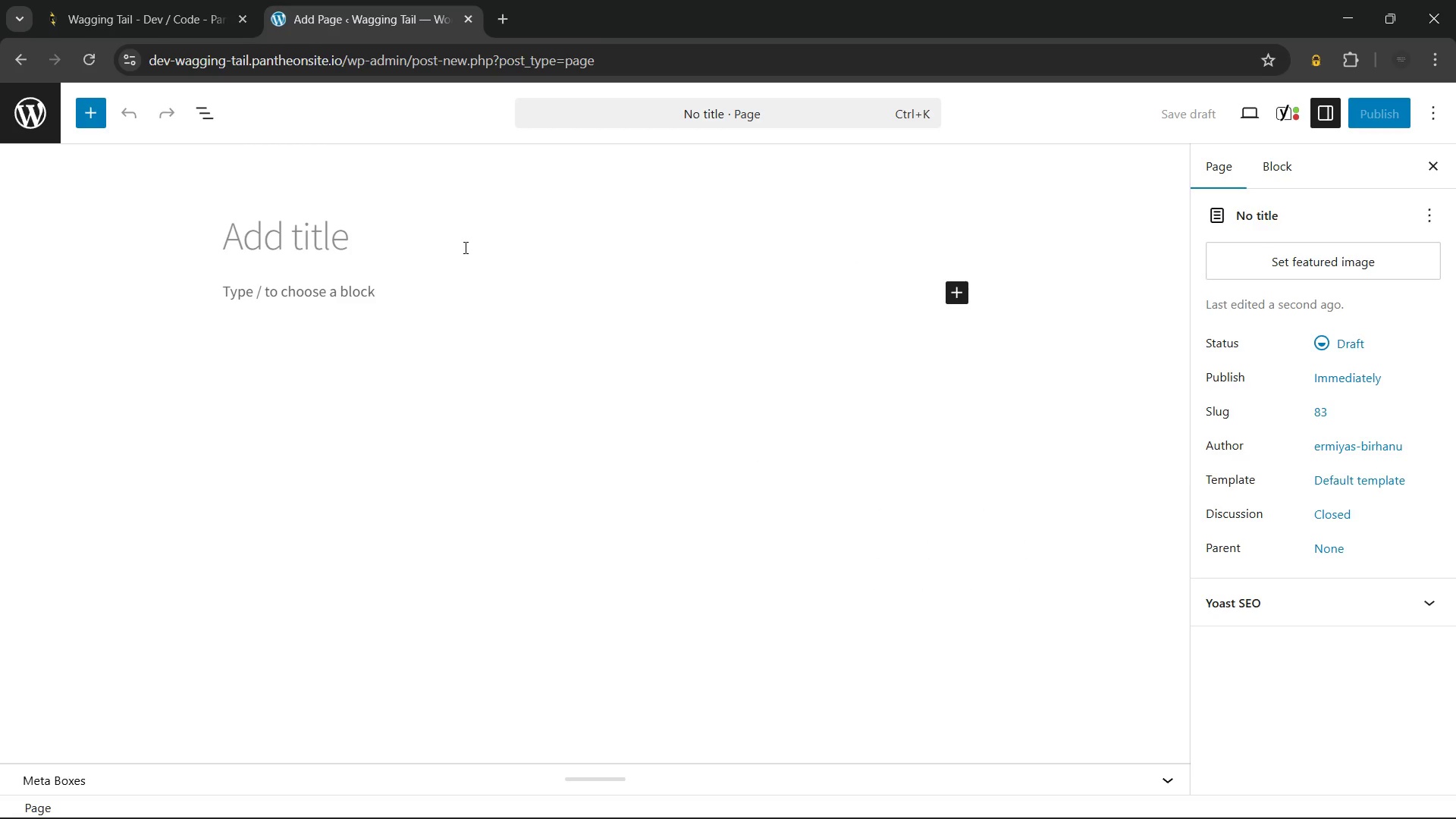 
type(Home)
 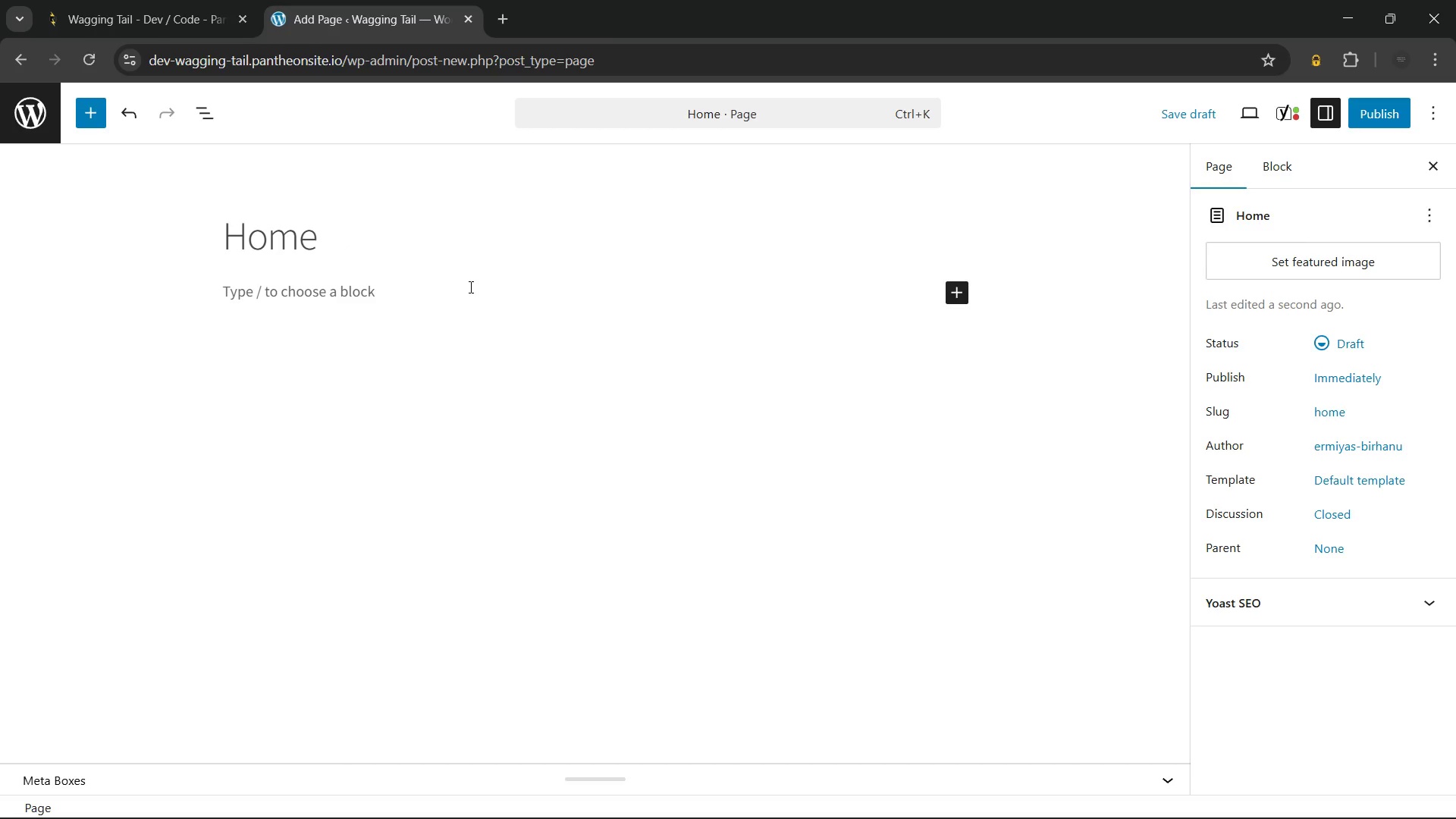 
left_click([419, 299])
 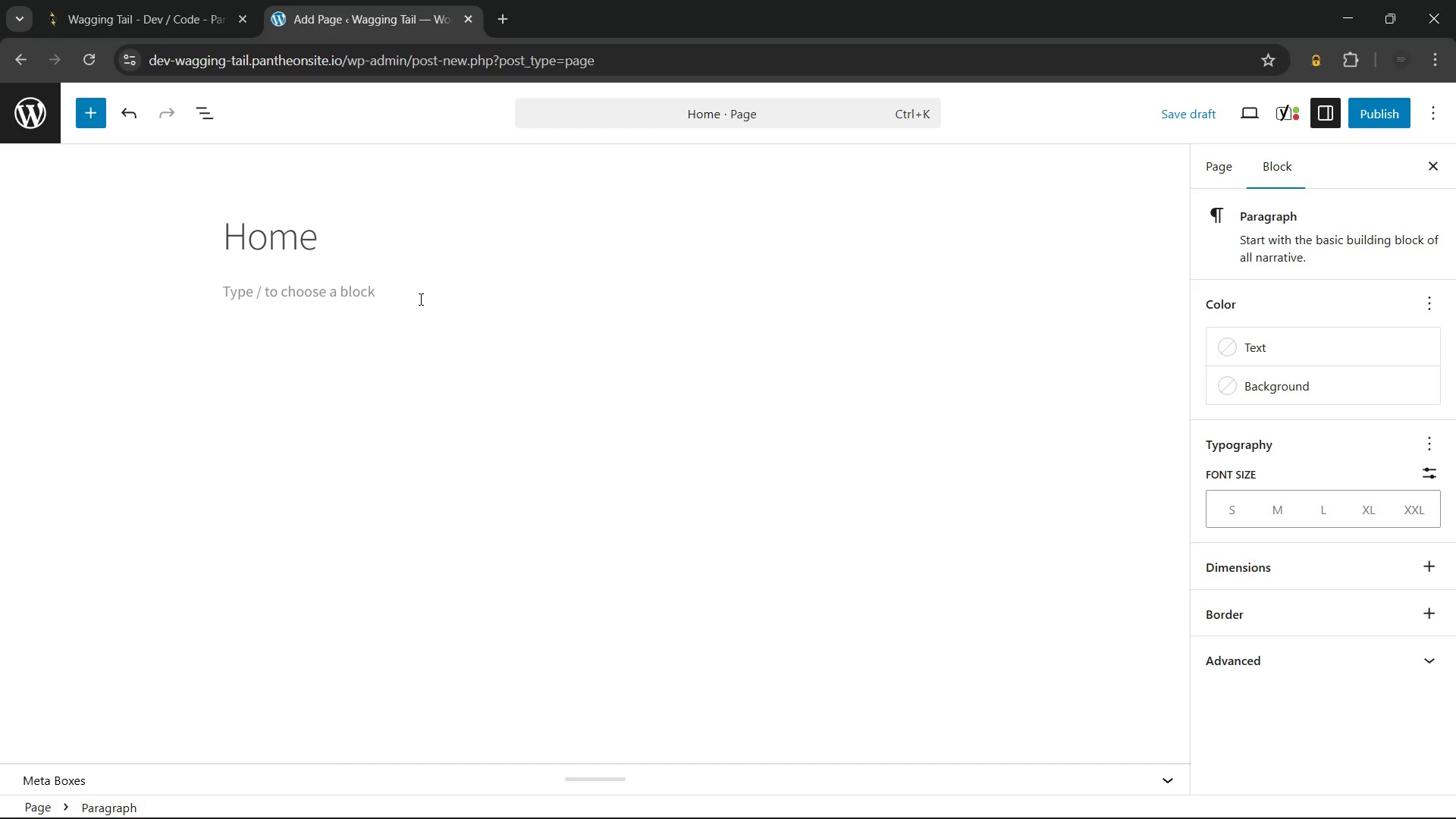 
type(/head)
 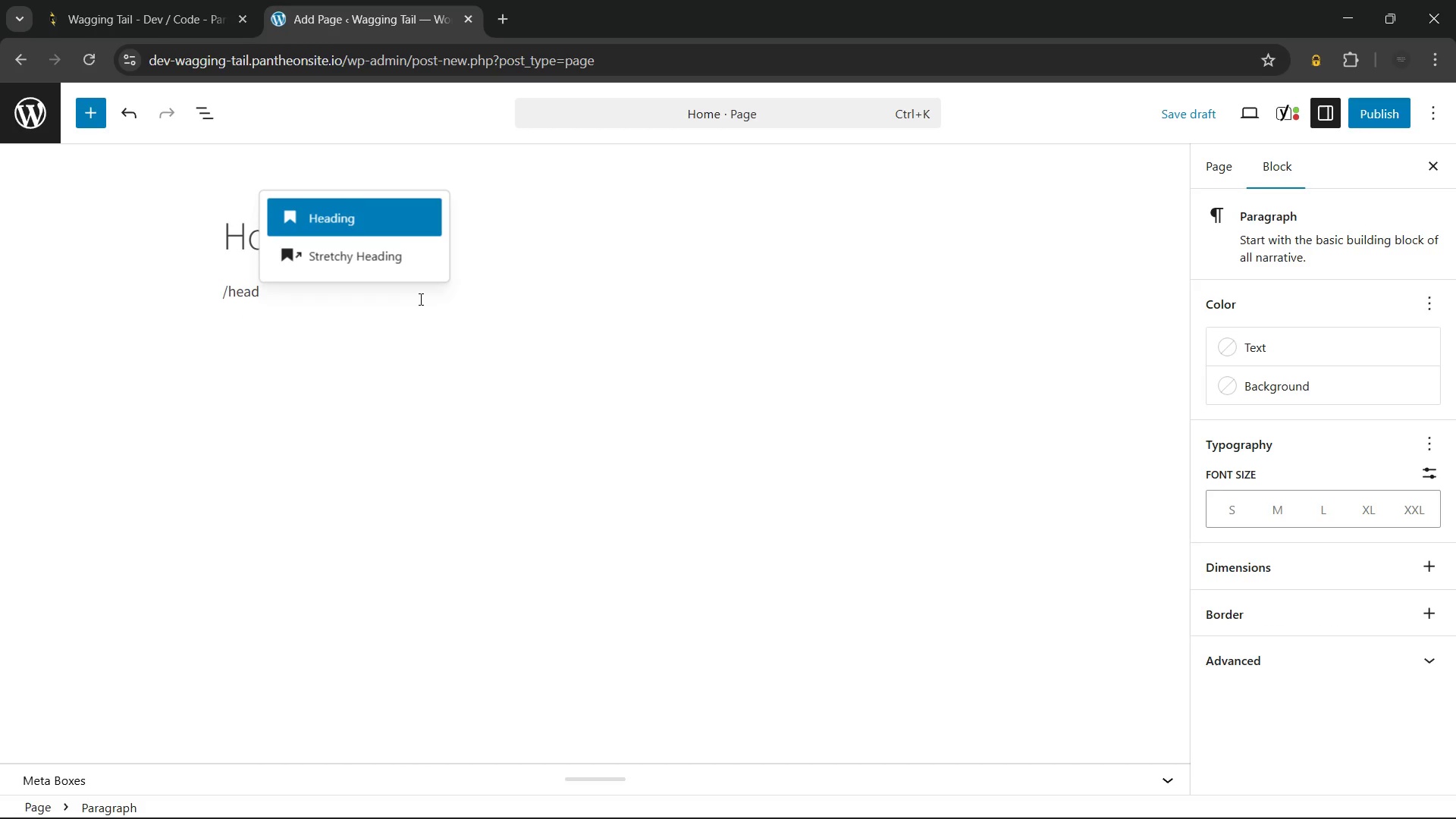 
key(Enter)
 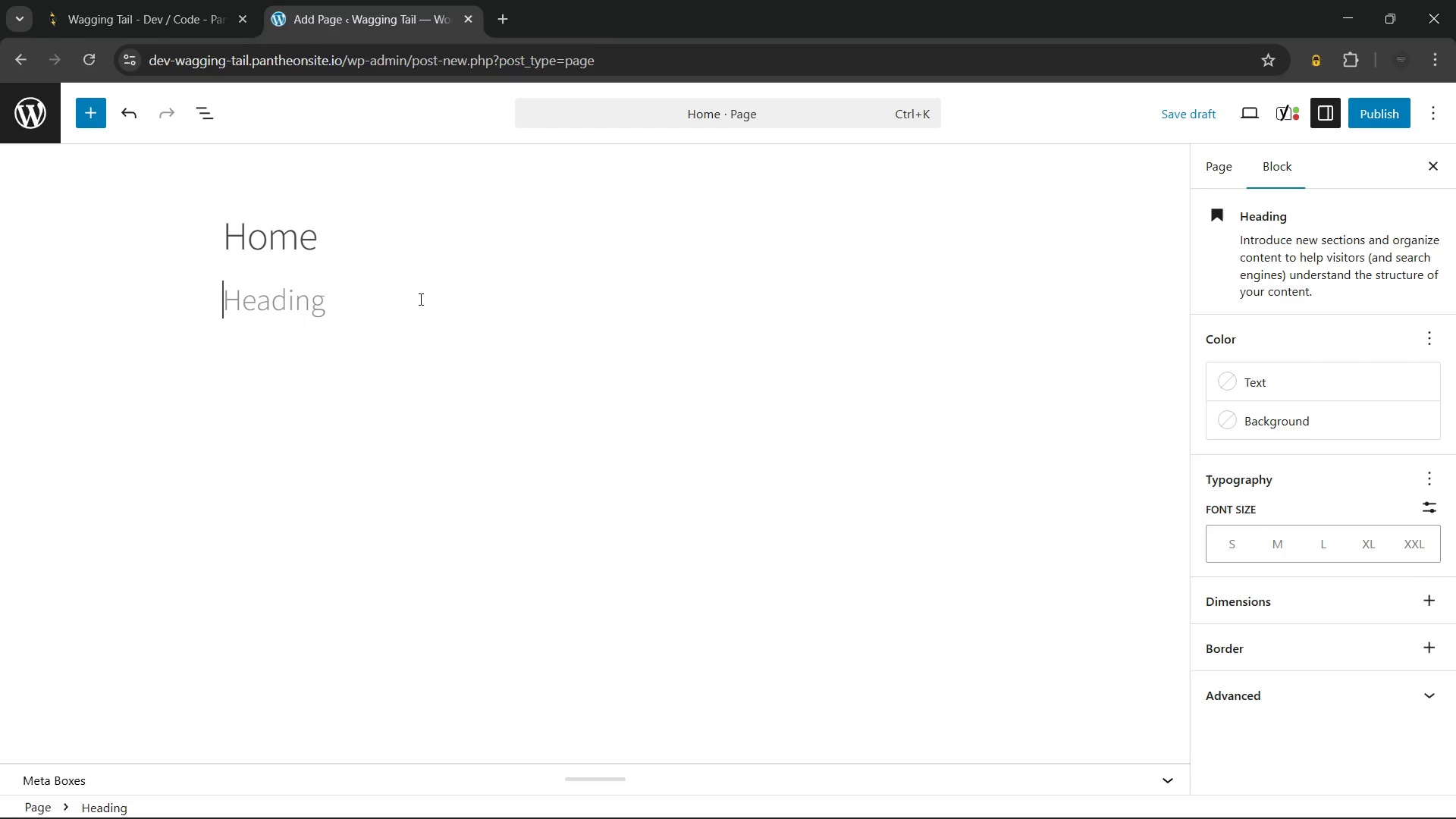 
type(Wagging Tail)
 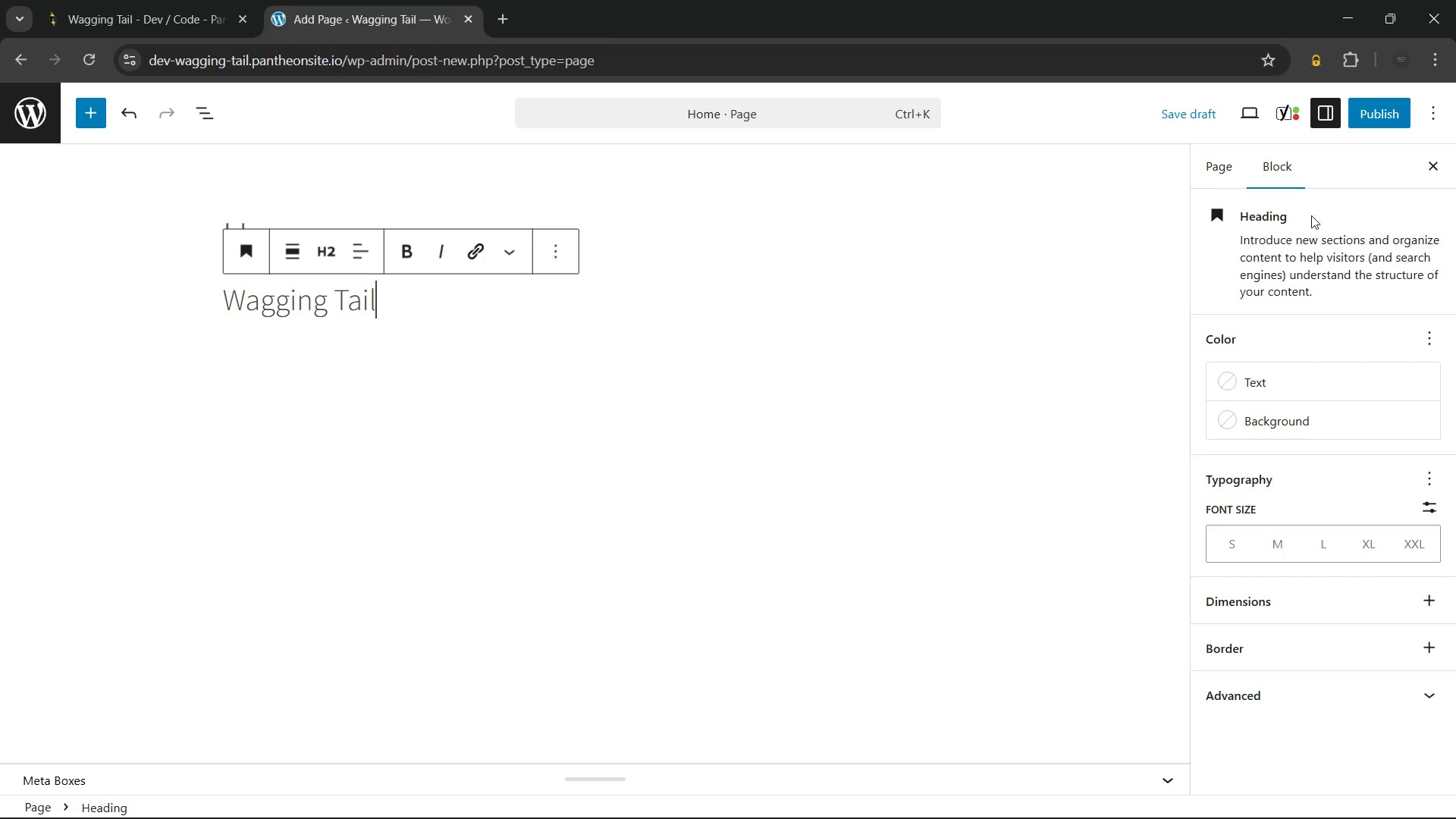 
left_click([1370, 113])
 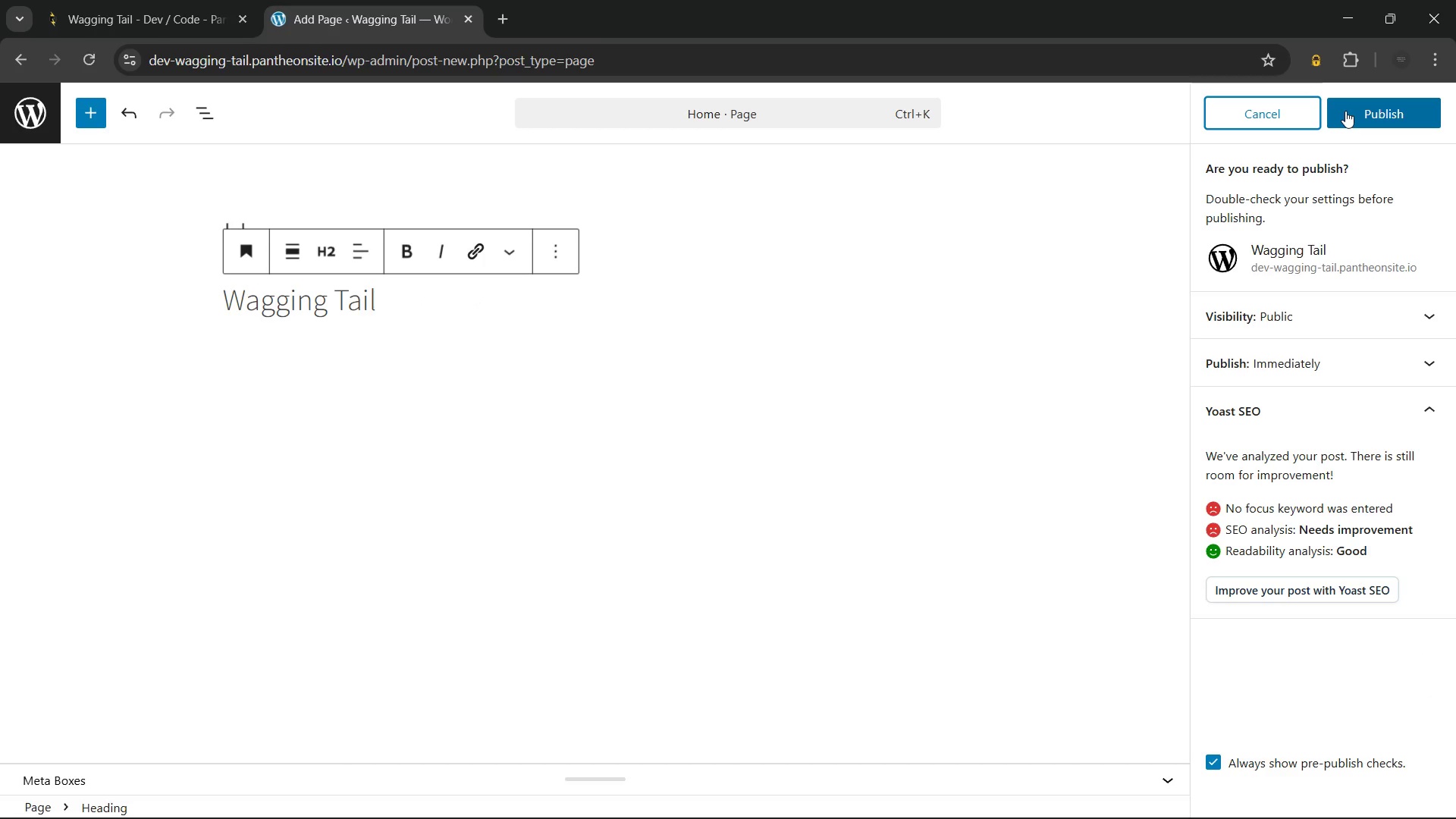 
left_click([1345, 111])
 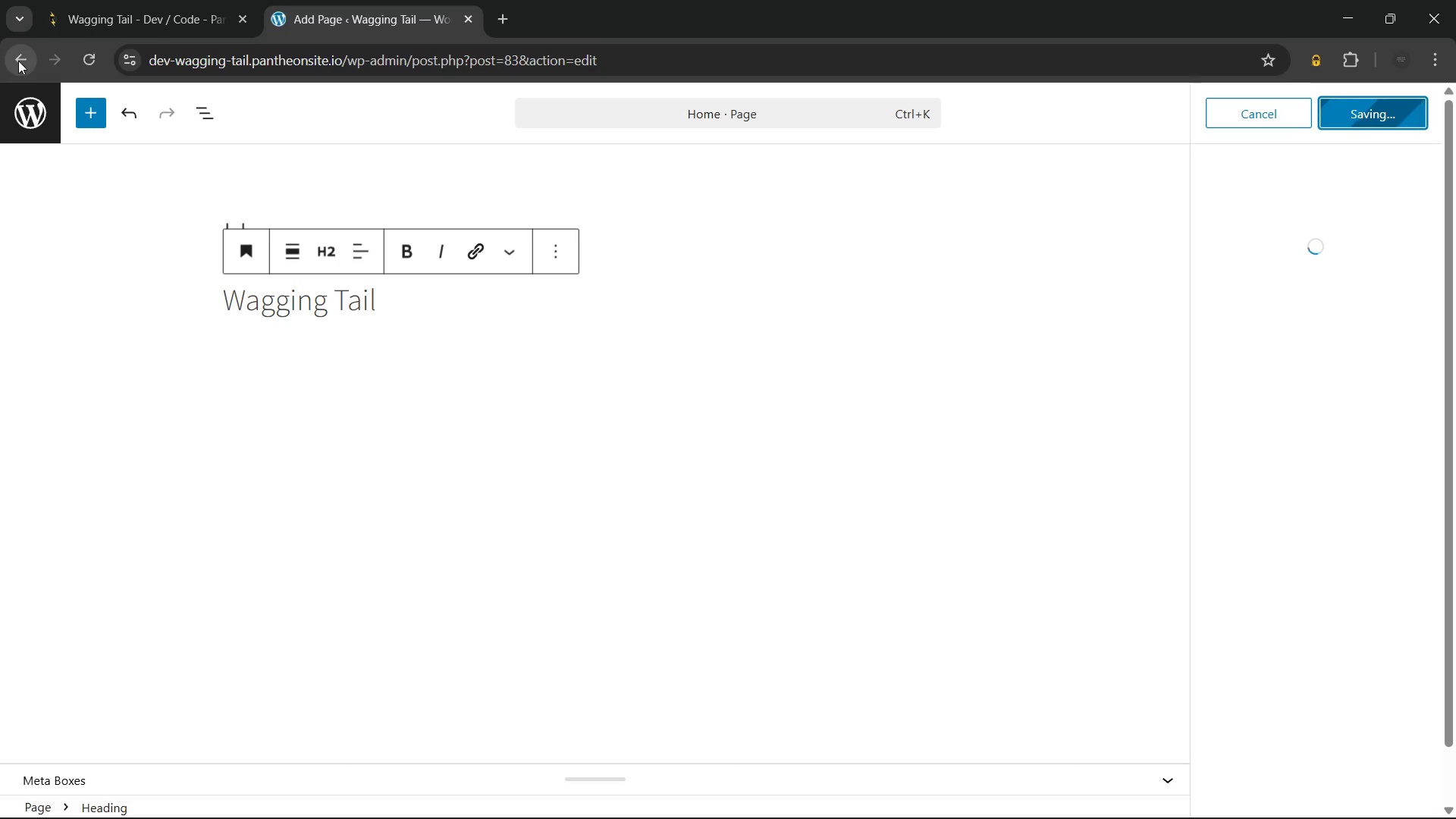 
left_click([18, 60])
 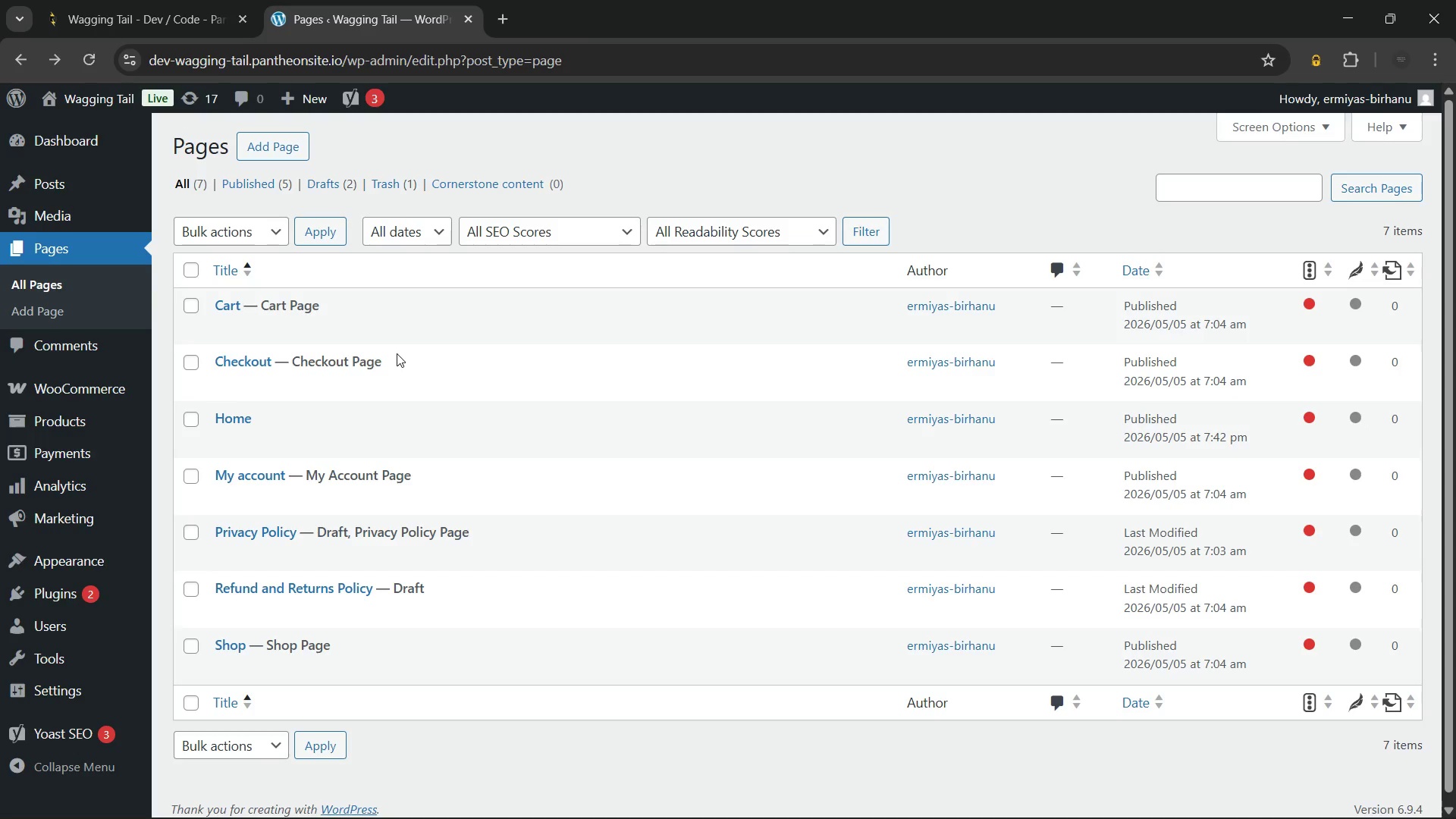 
wait(76.0)
 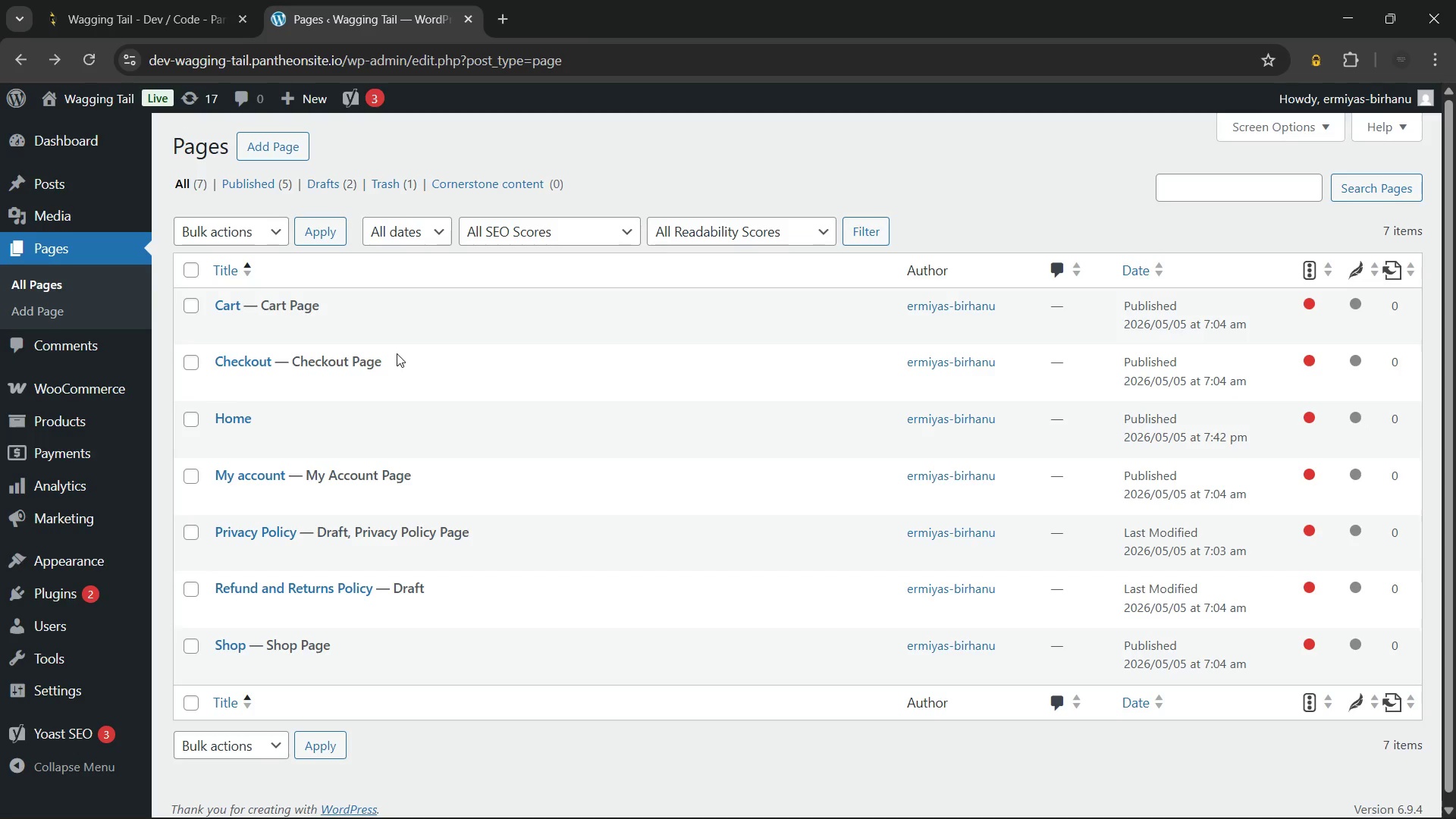 
left_click([239, 601])
 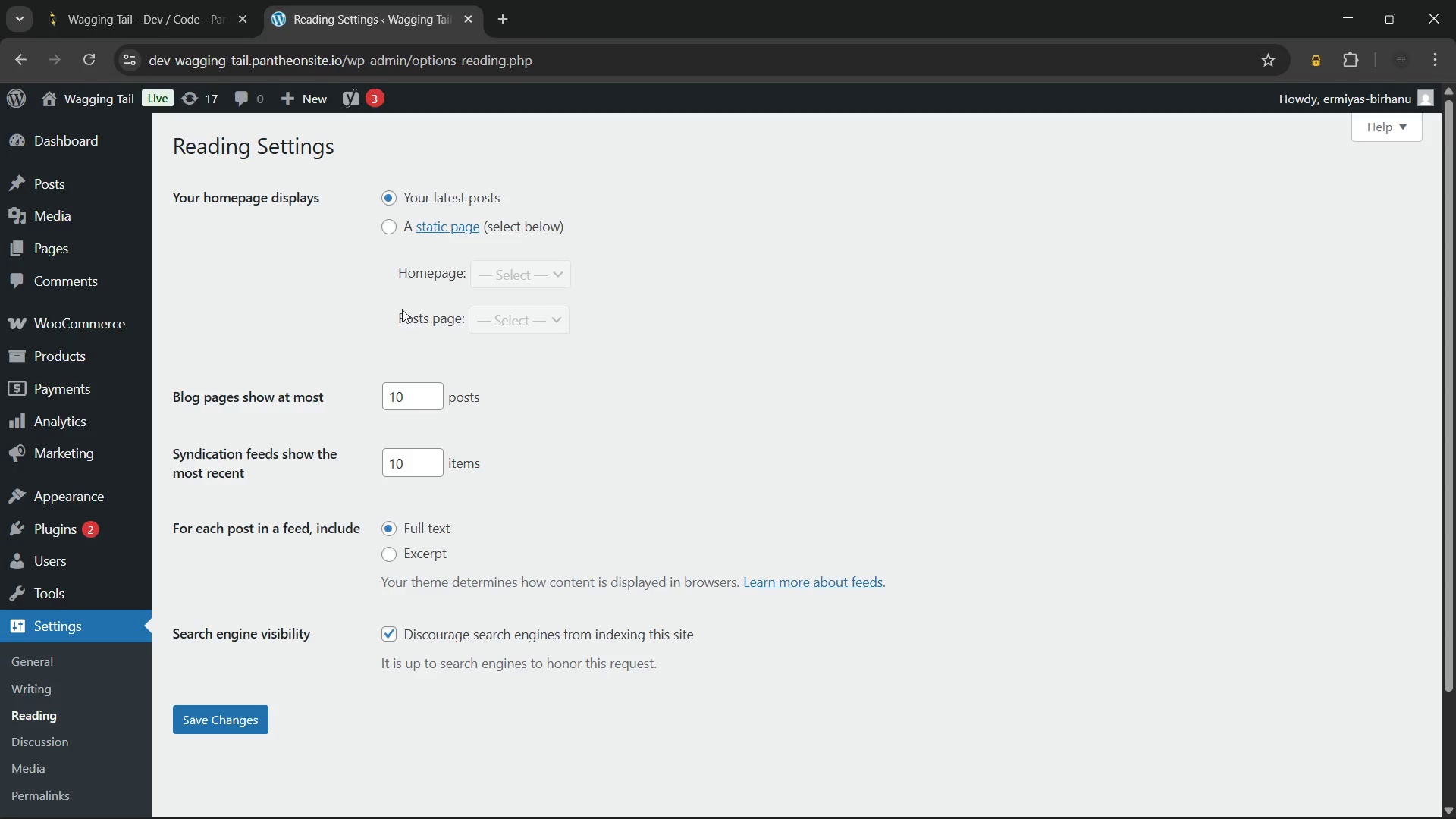 
wait(24.91)
 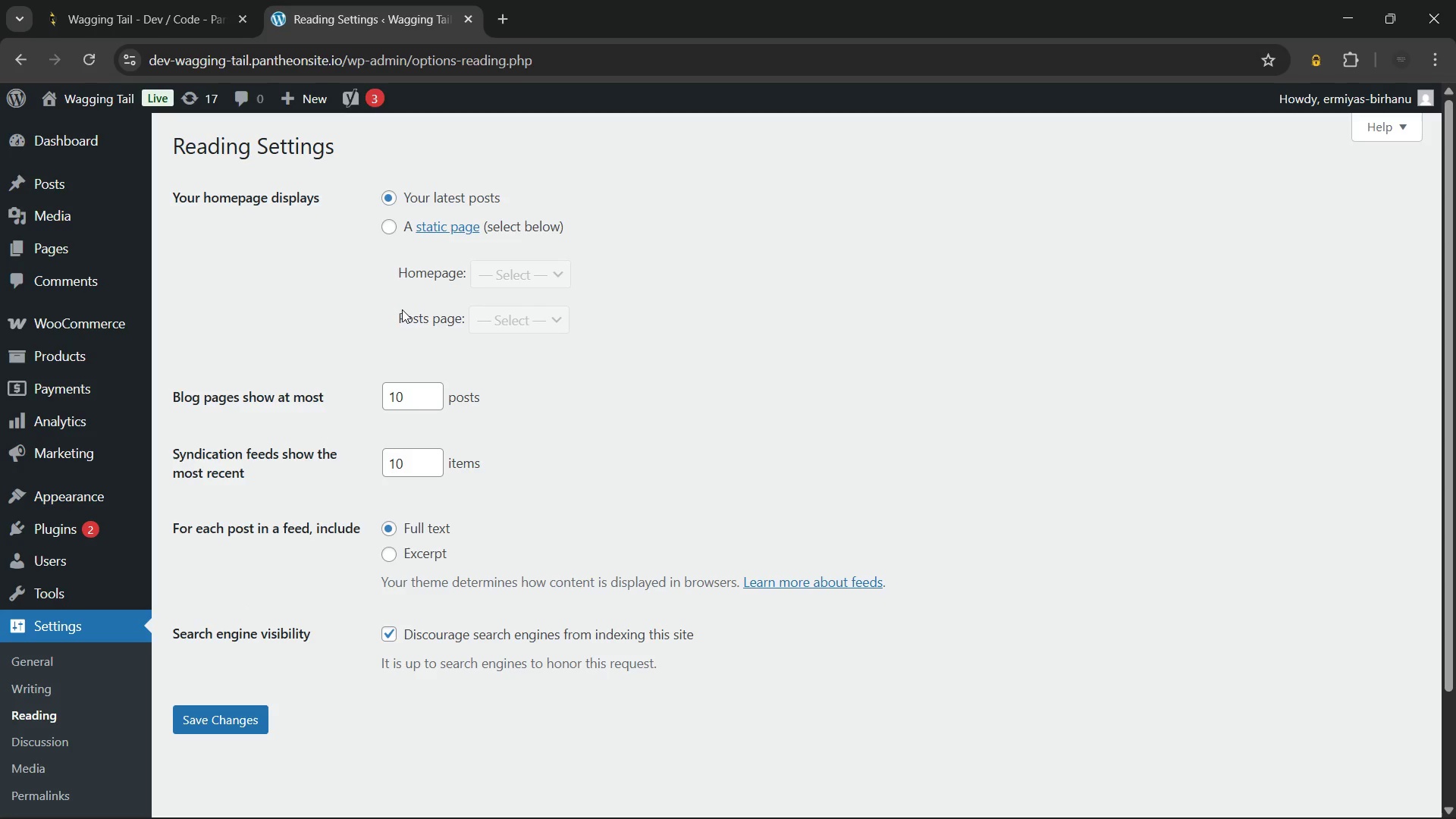 
left_click([385, 223])
 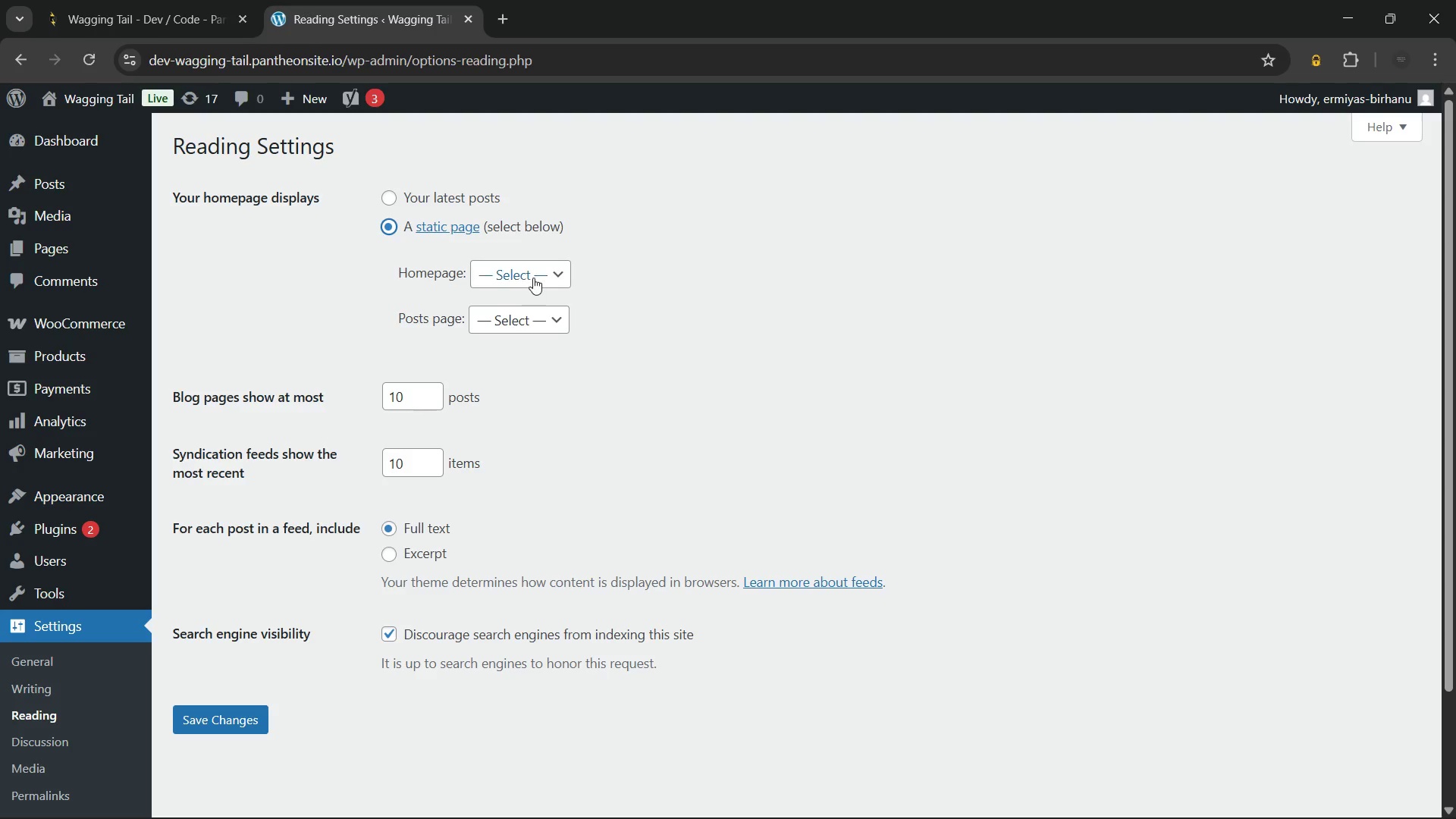 
left_click([533, 278])
 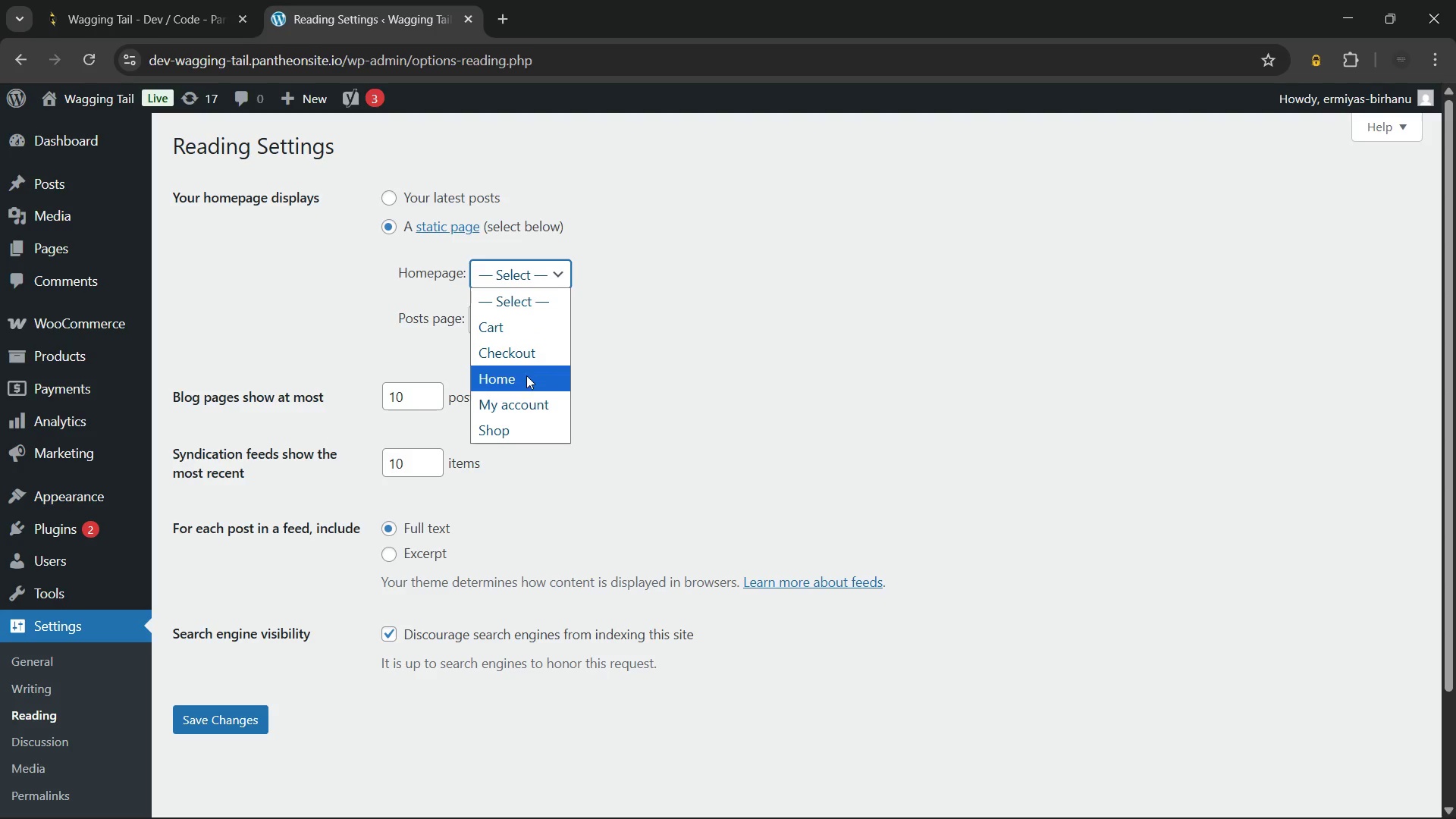 
left_click([525, 376])
 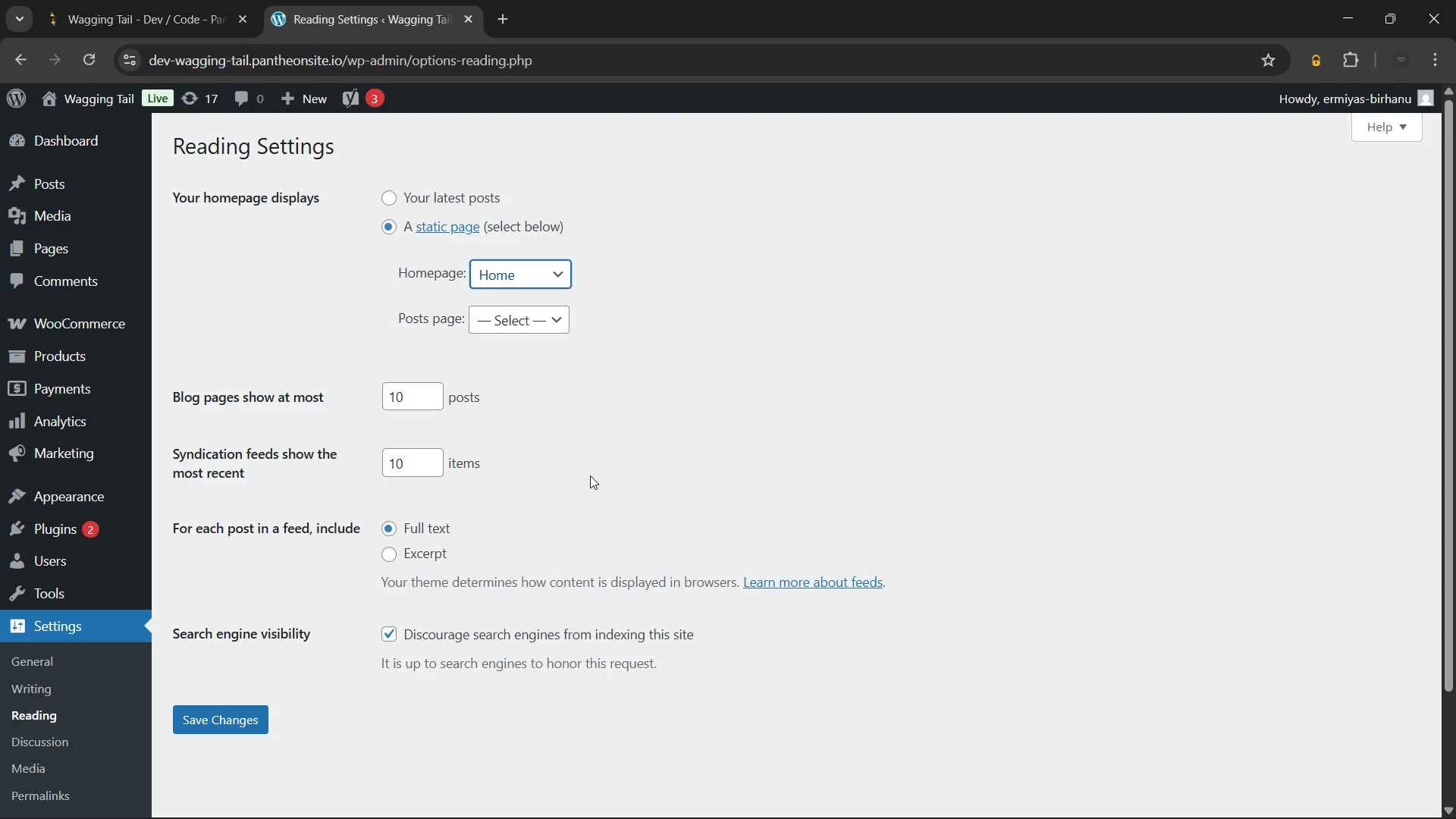 
left_click([590, 475])
 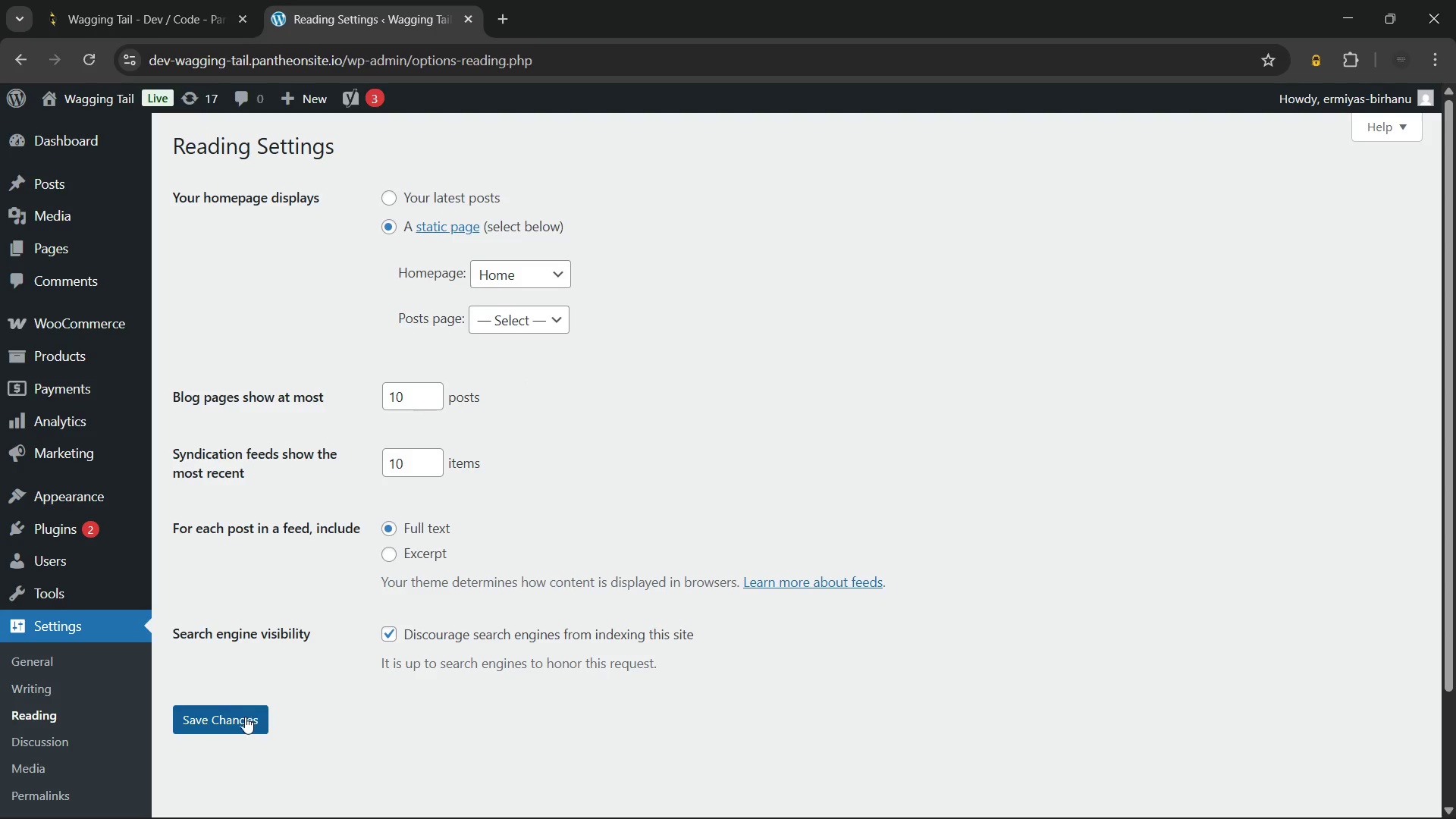 
left_click([243, 717])
 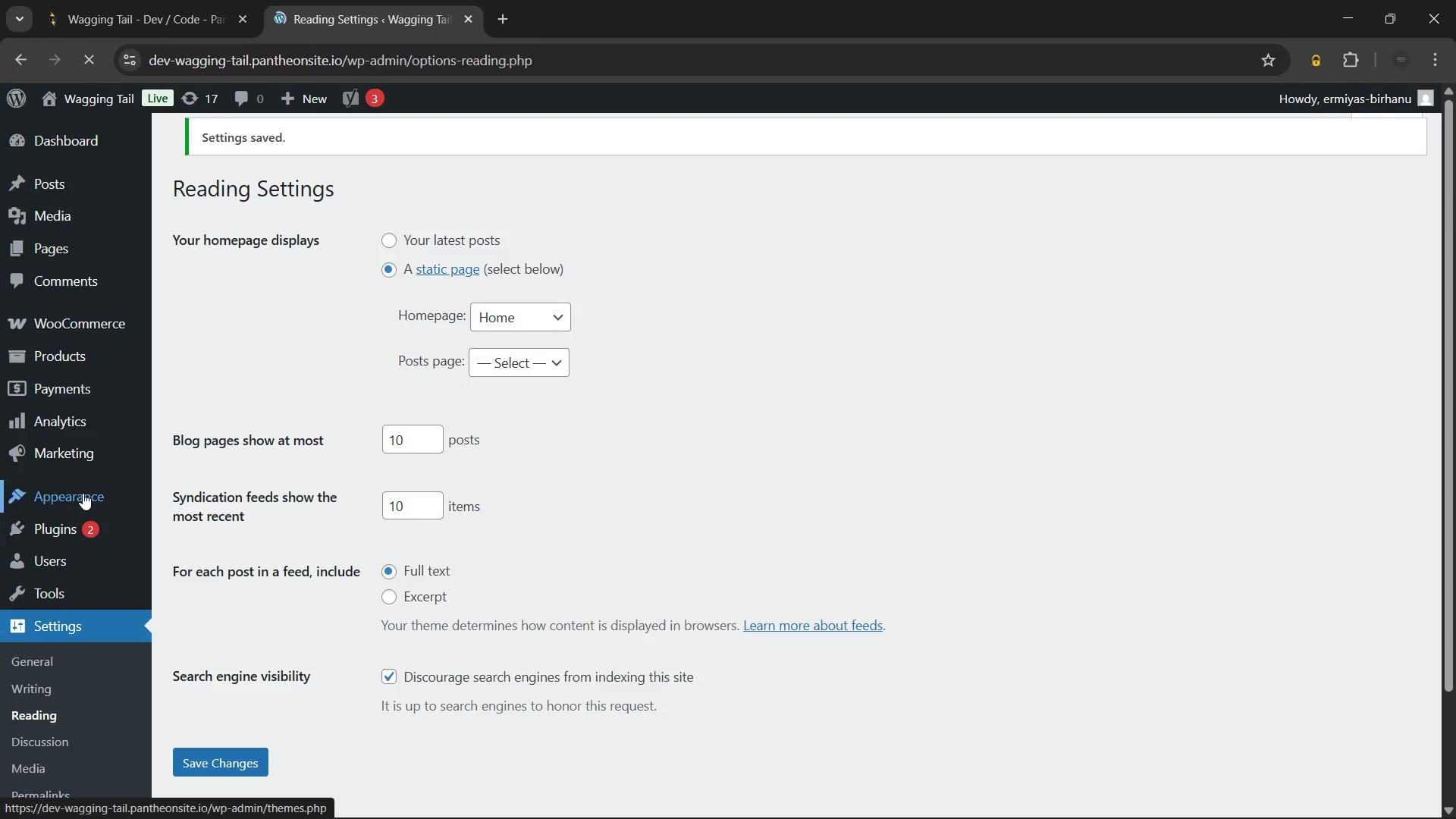 
wait(9.5)
 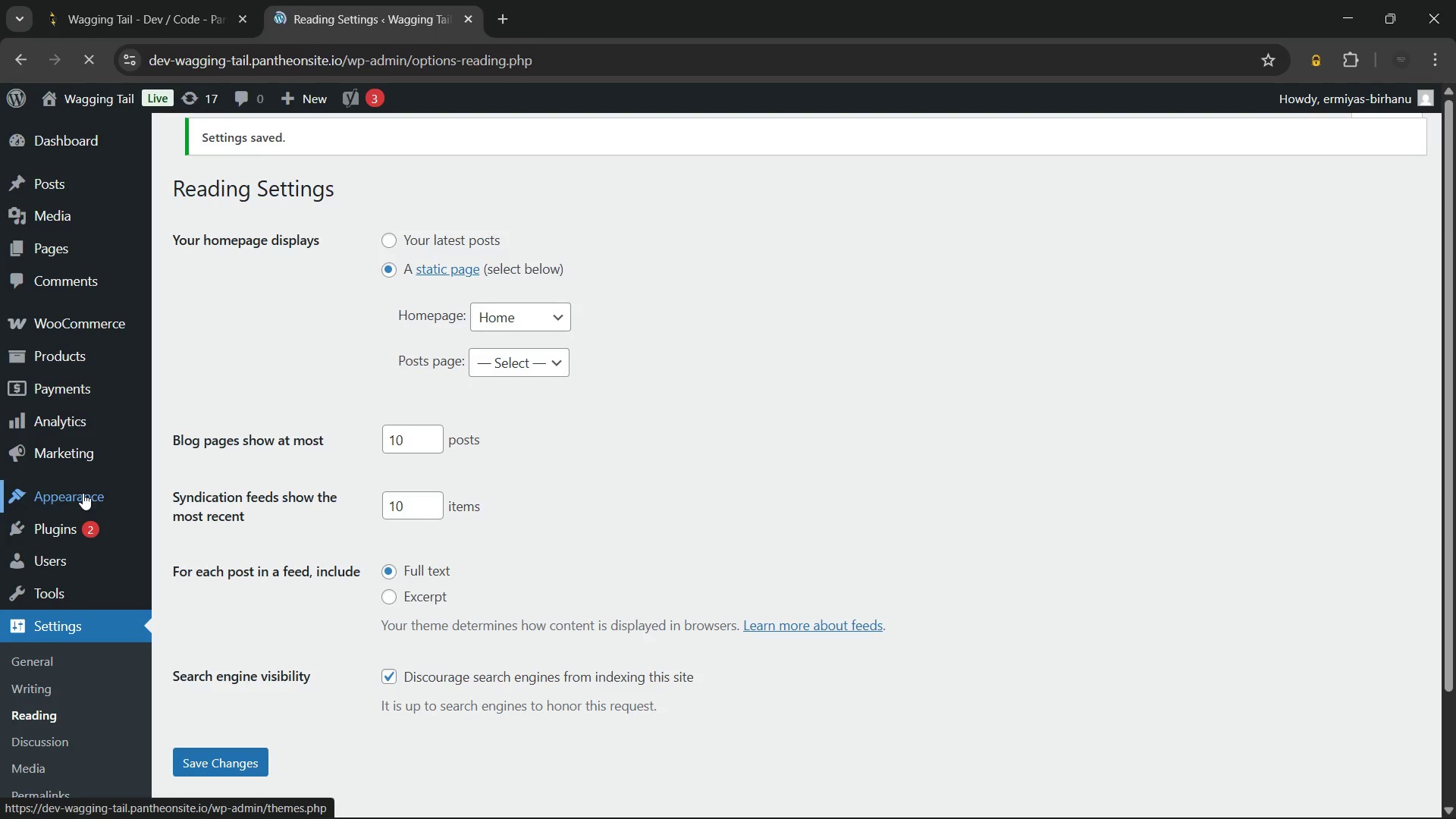 
left_click([232, 598])
 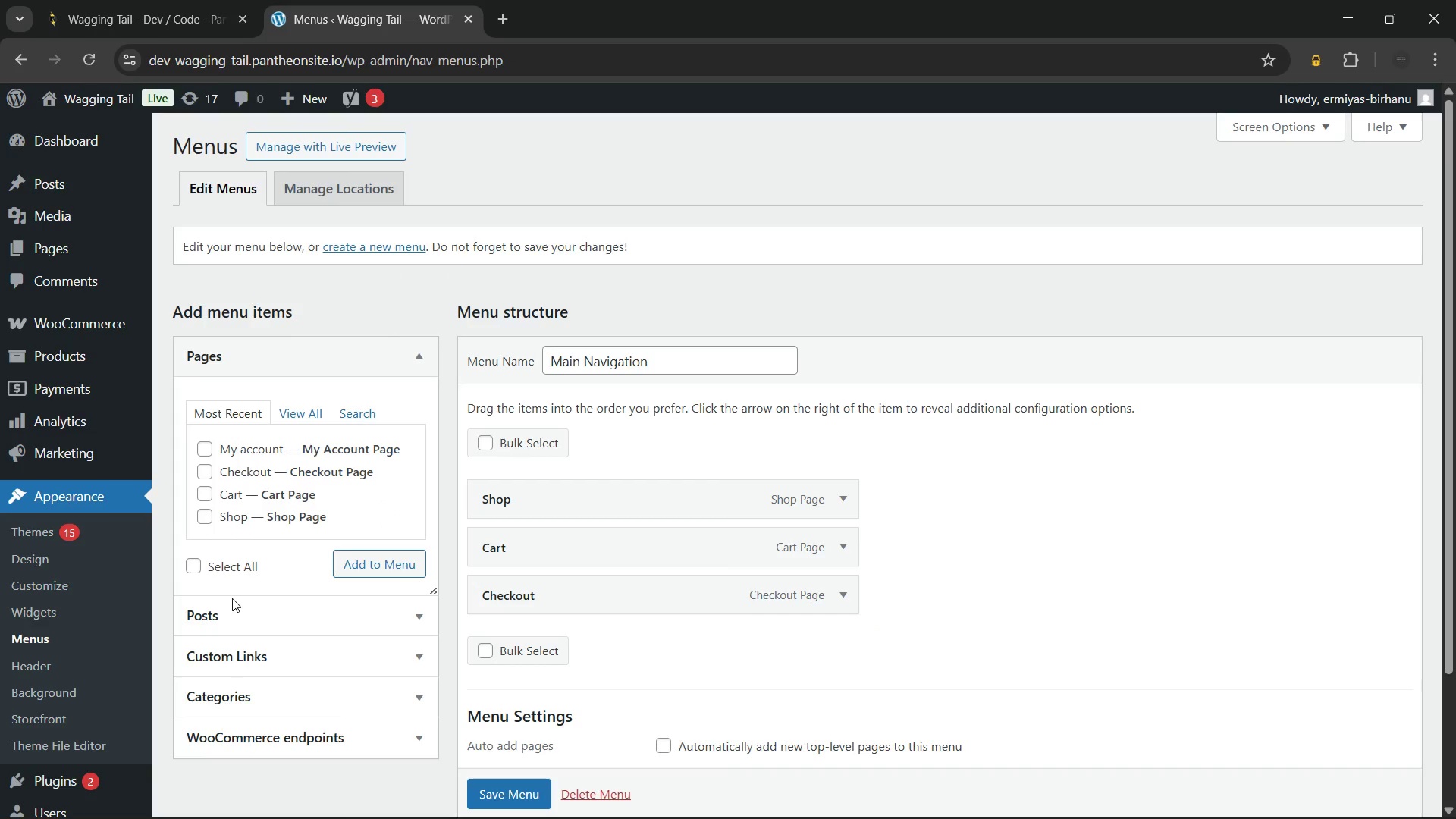 
wait(18.11)
 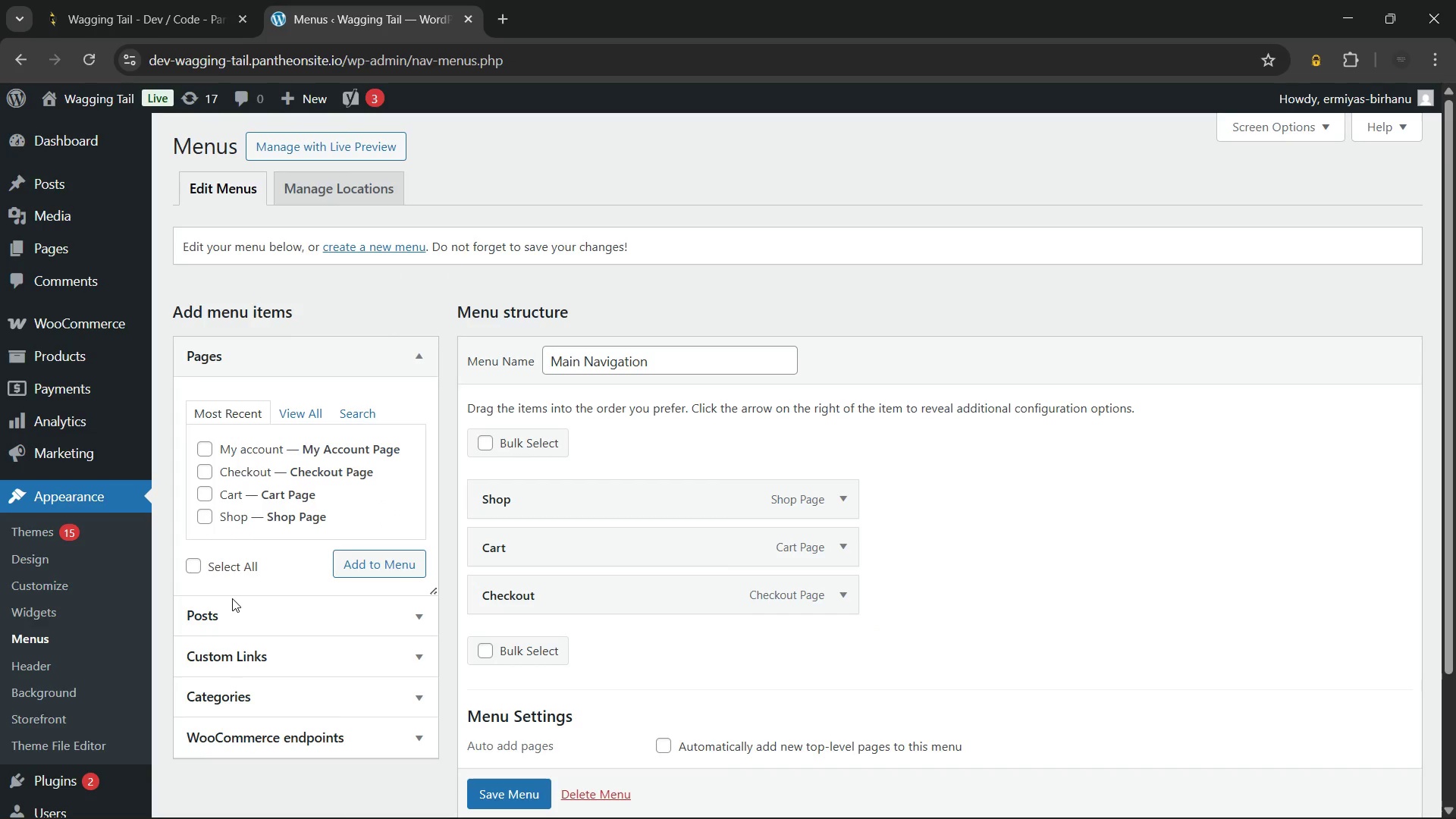 
scroll: coordinate [474, 592], scroll_direction: none, amount: 0.0
 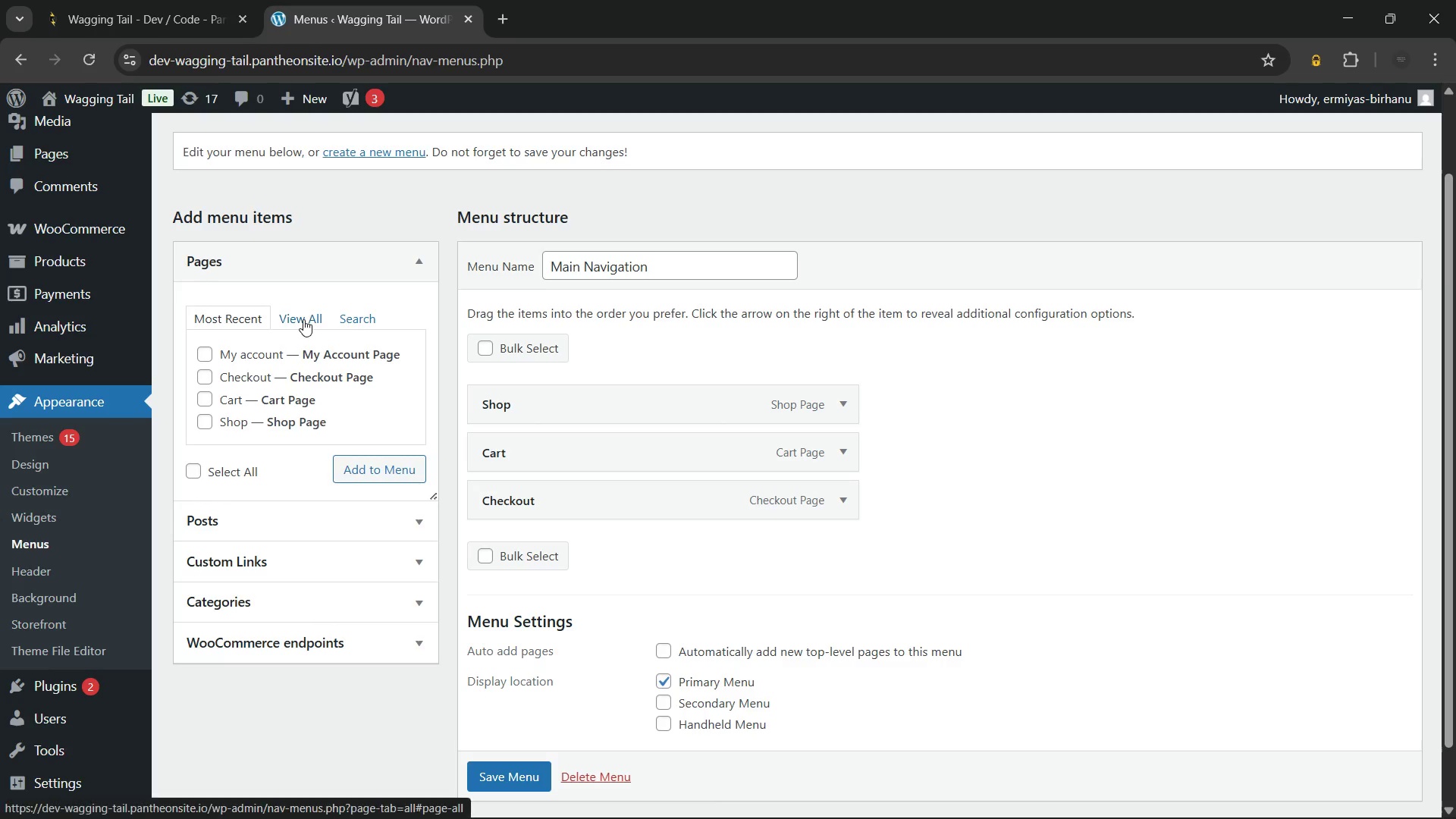 
left_click([303, 319])
 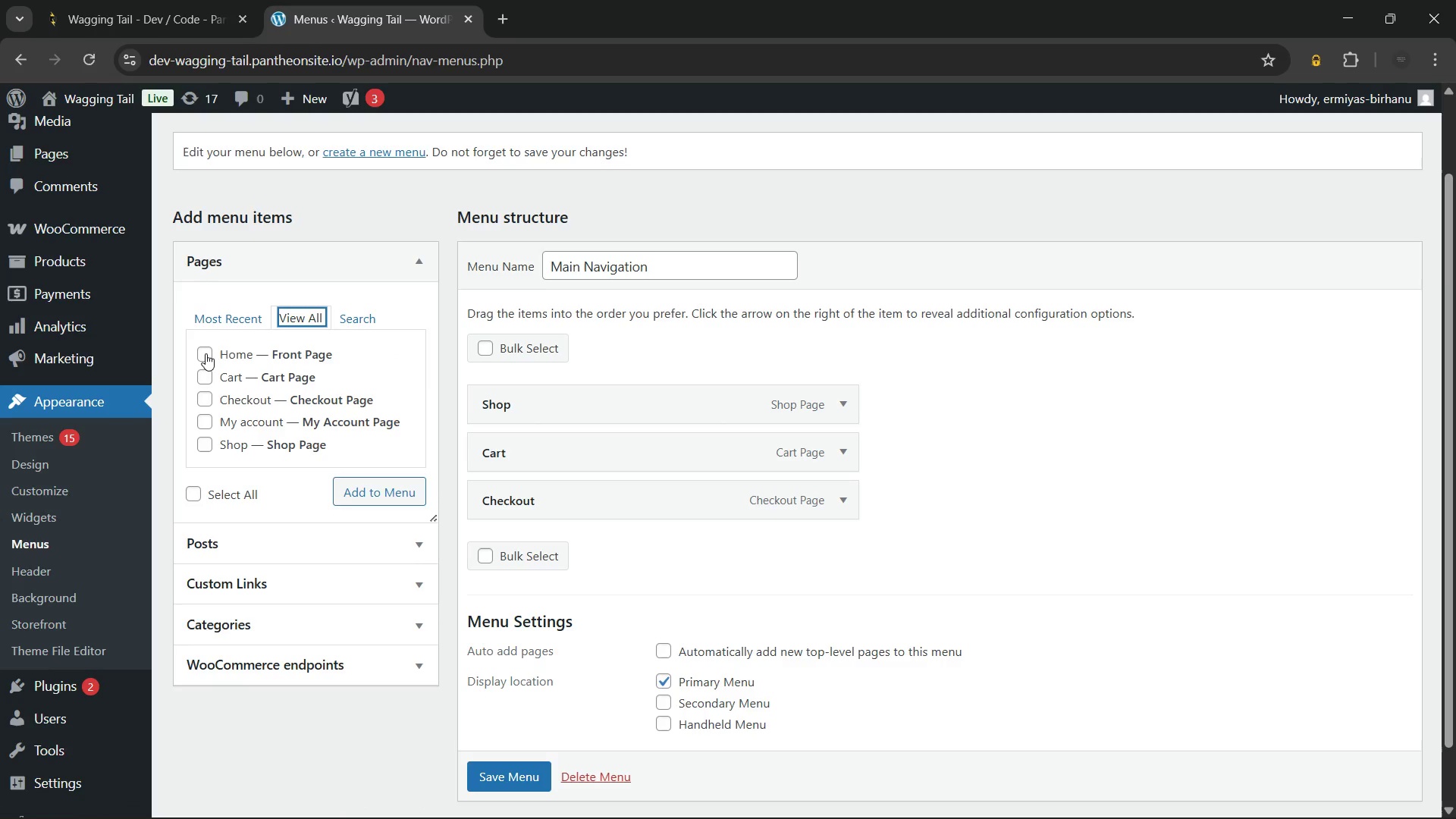 
left_click([206, 353])
 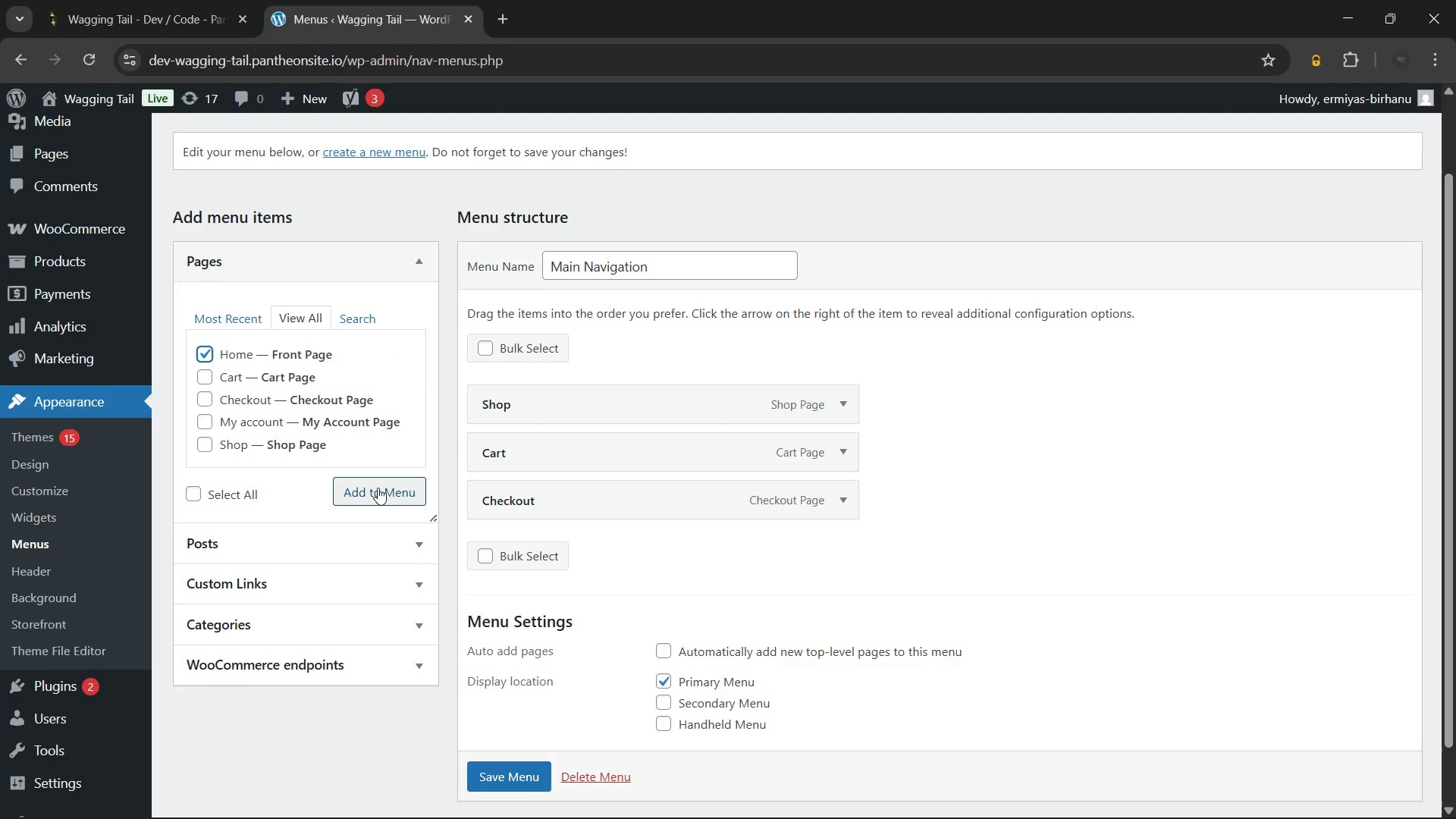 
left_click([378, 488])
 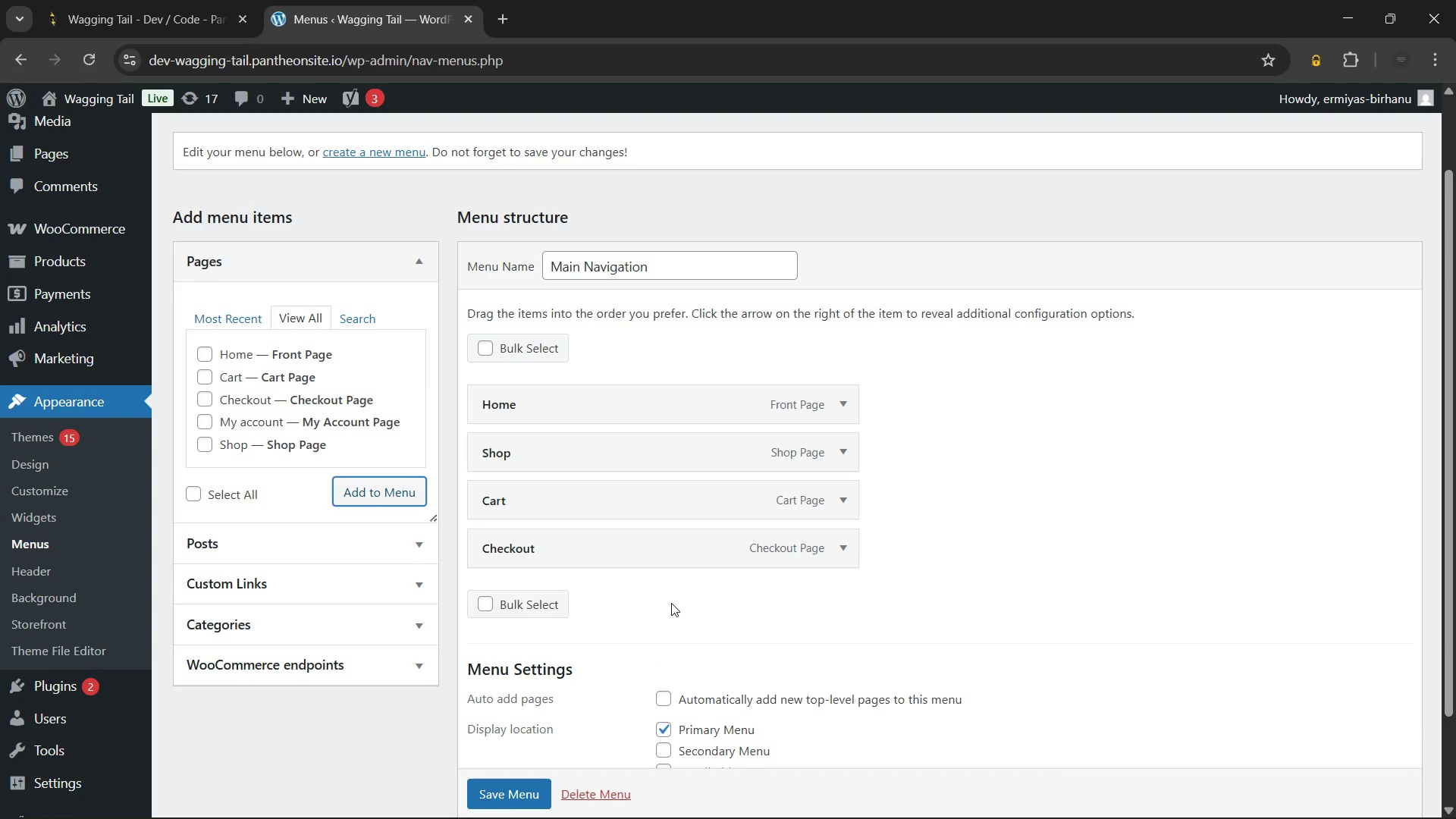 
scroll: coordinate [671, 603], scroll_direction: down, amount: 2.0
 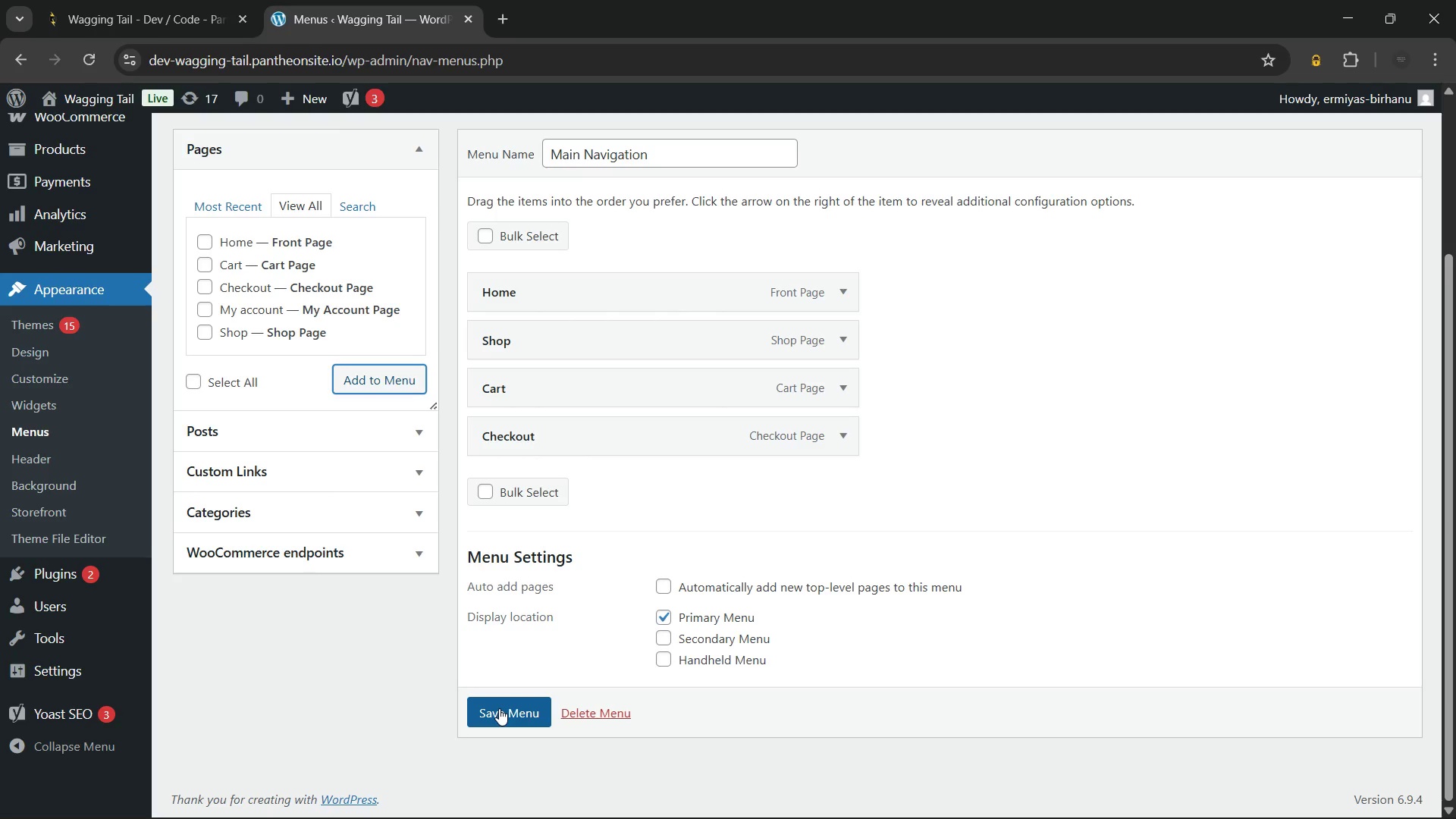 
left_click([499, 708])
 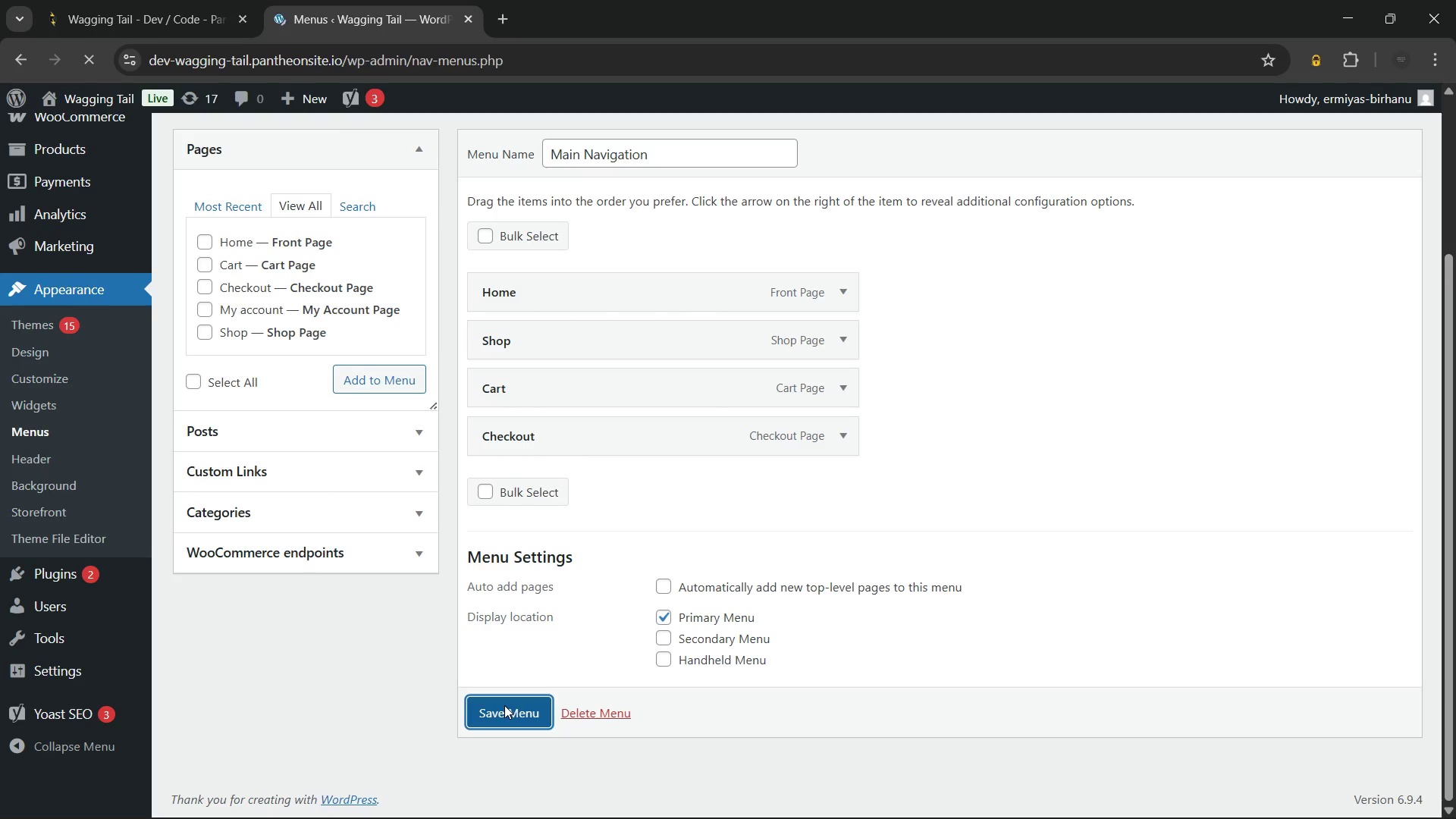 
scroll: coordinate [658, 592], scroll_direction: down, amount: 3.0
 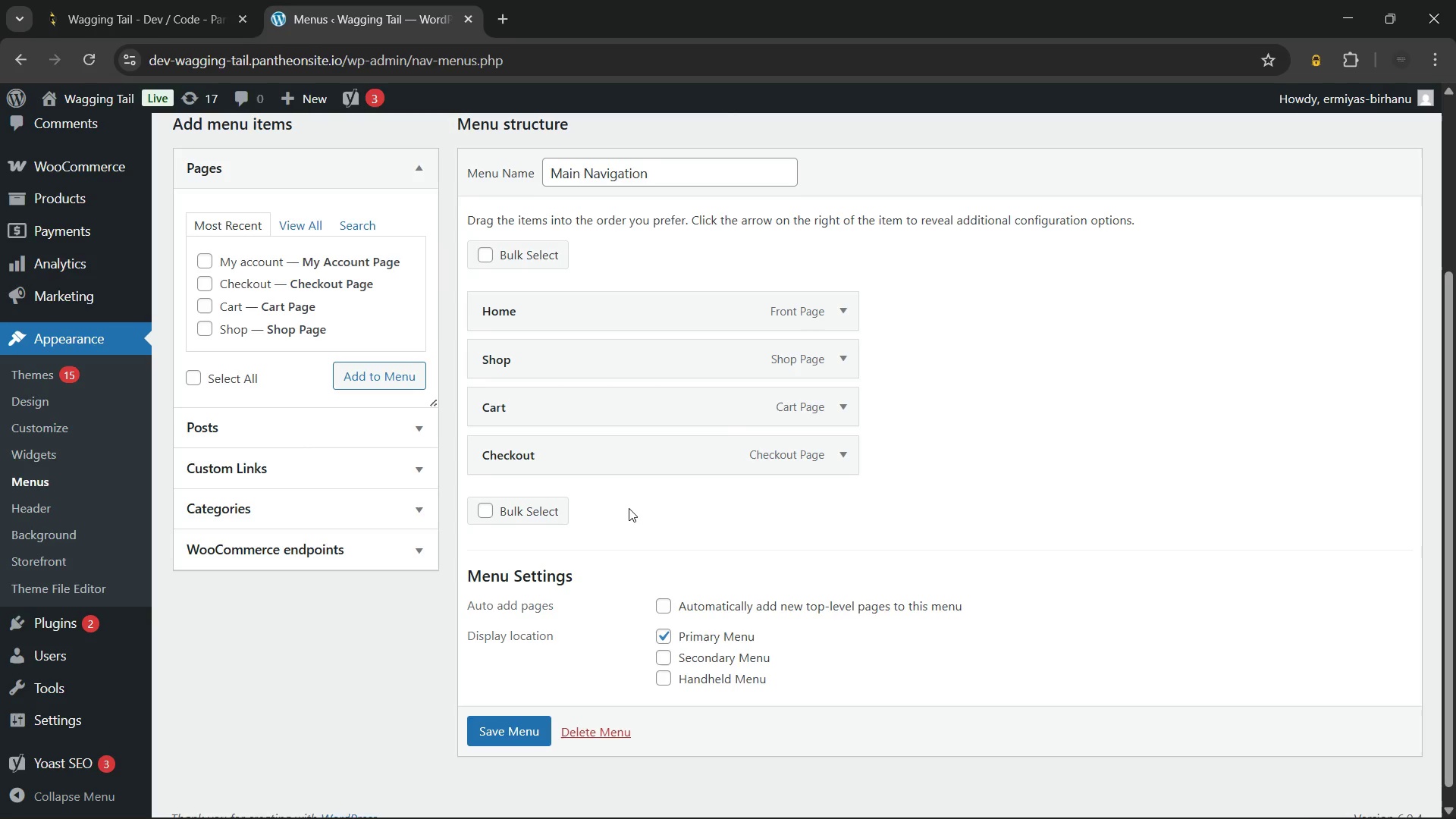 
wait(73.08)
 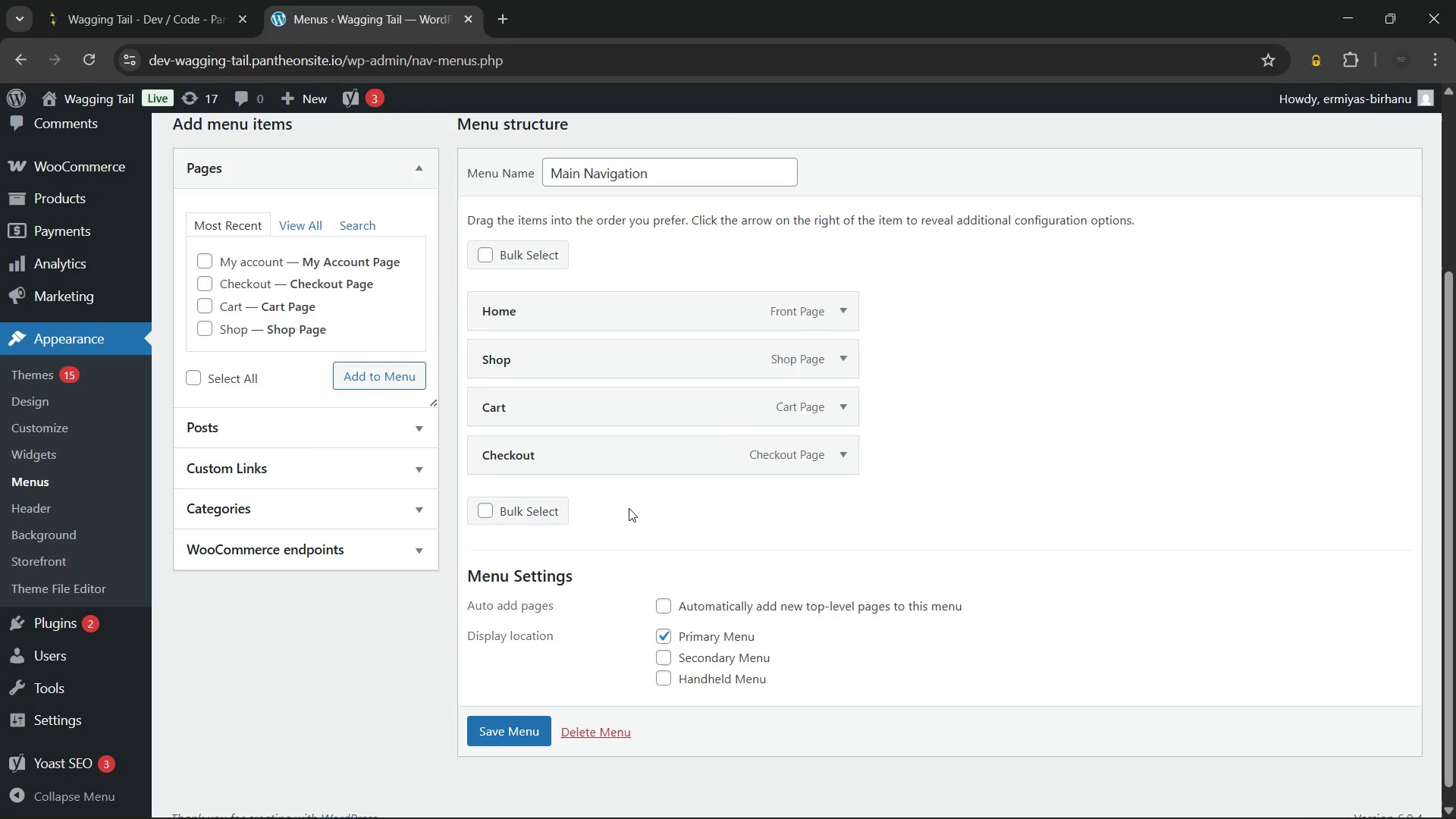 
scroll: coordinate [612, 540], scroll_direction: up, amount: 1.0
 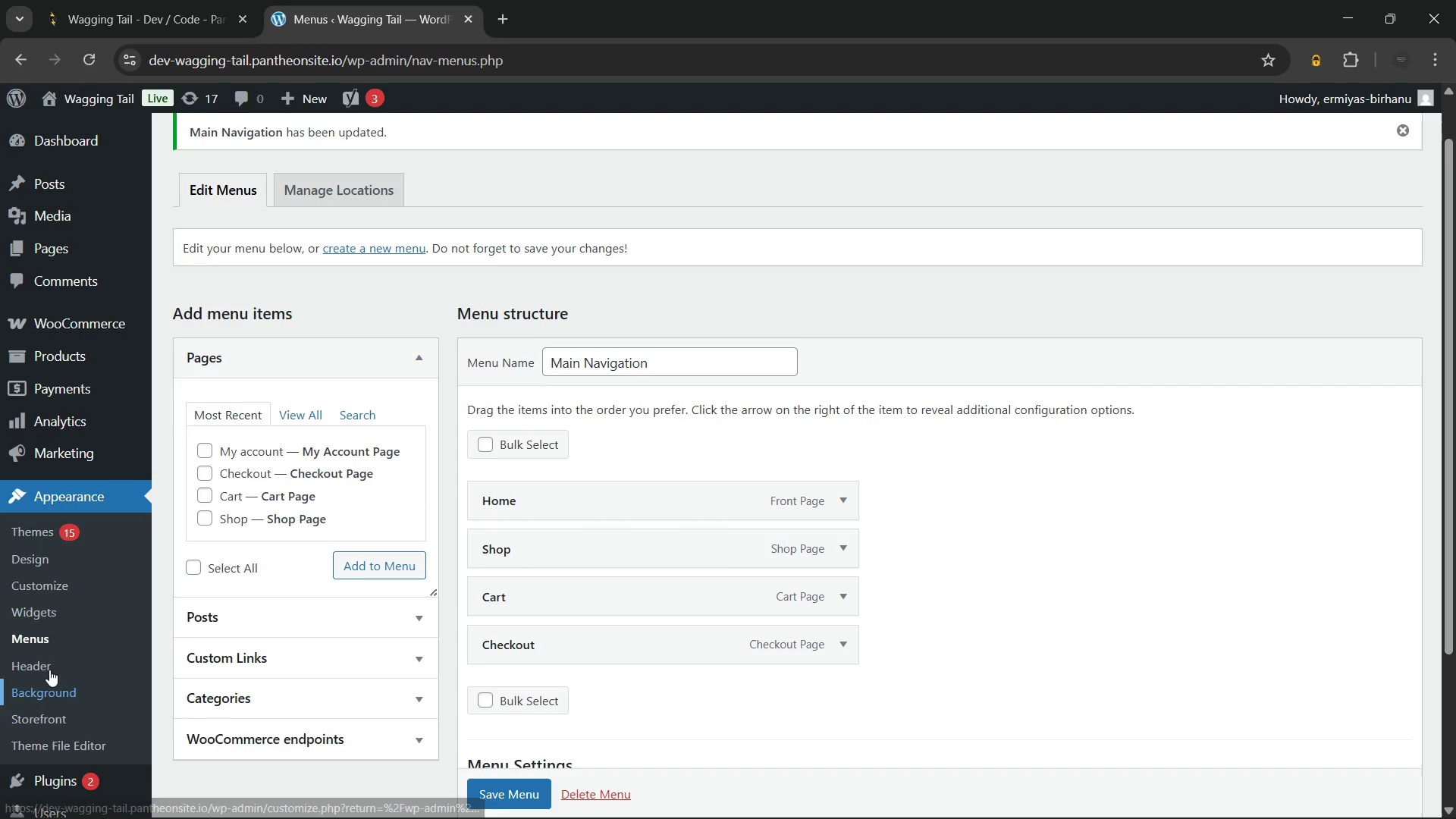 
wait(7.7)
 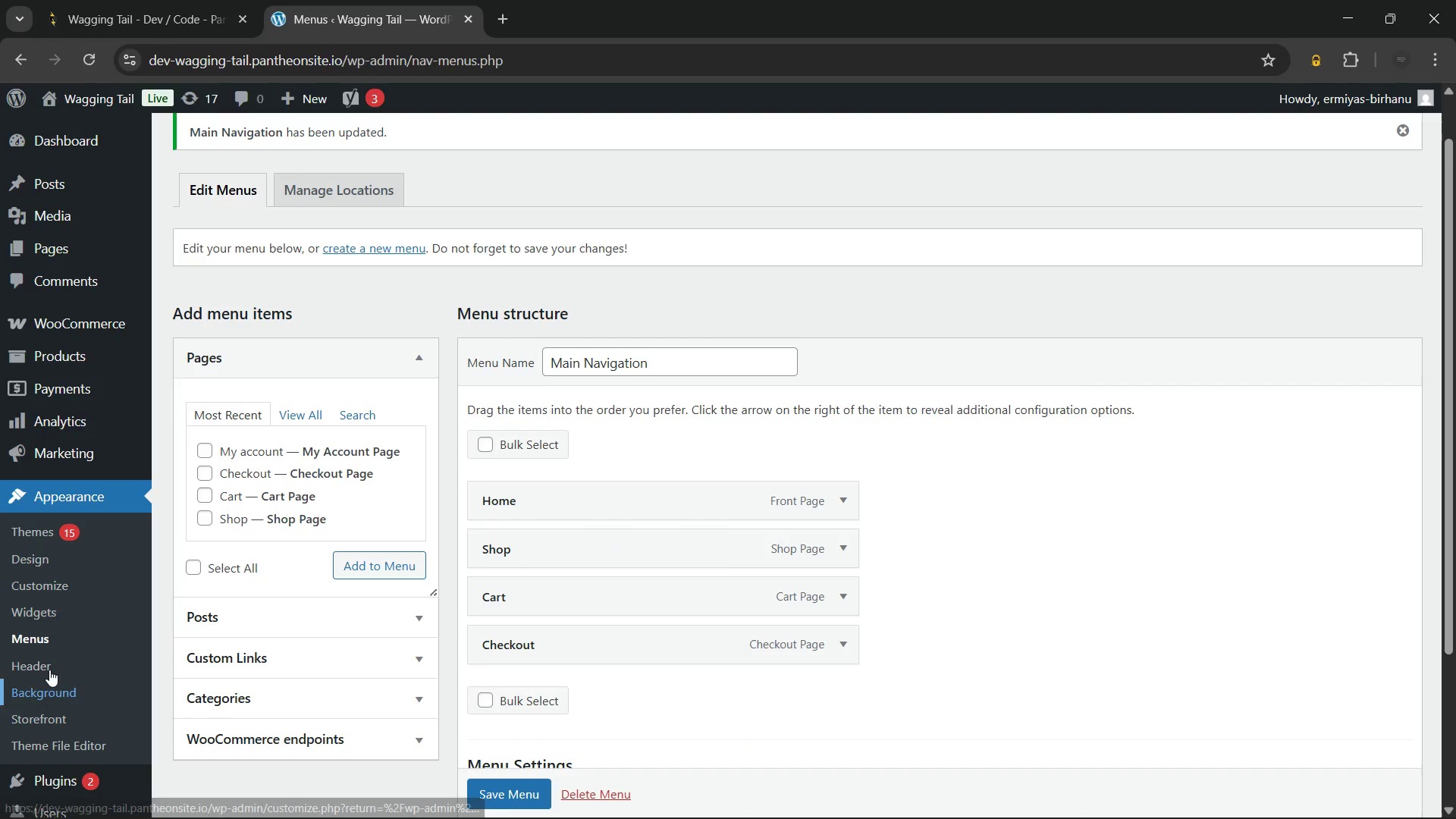 
left_click([71, 614])
 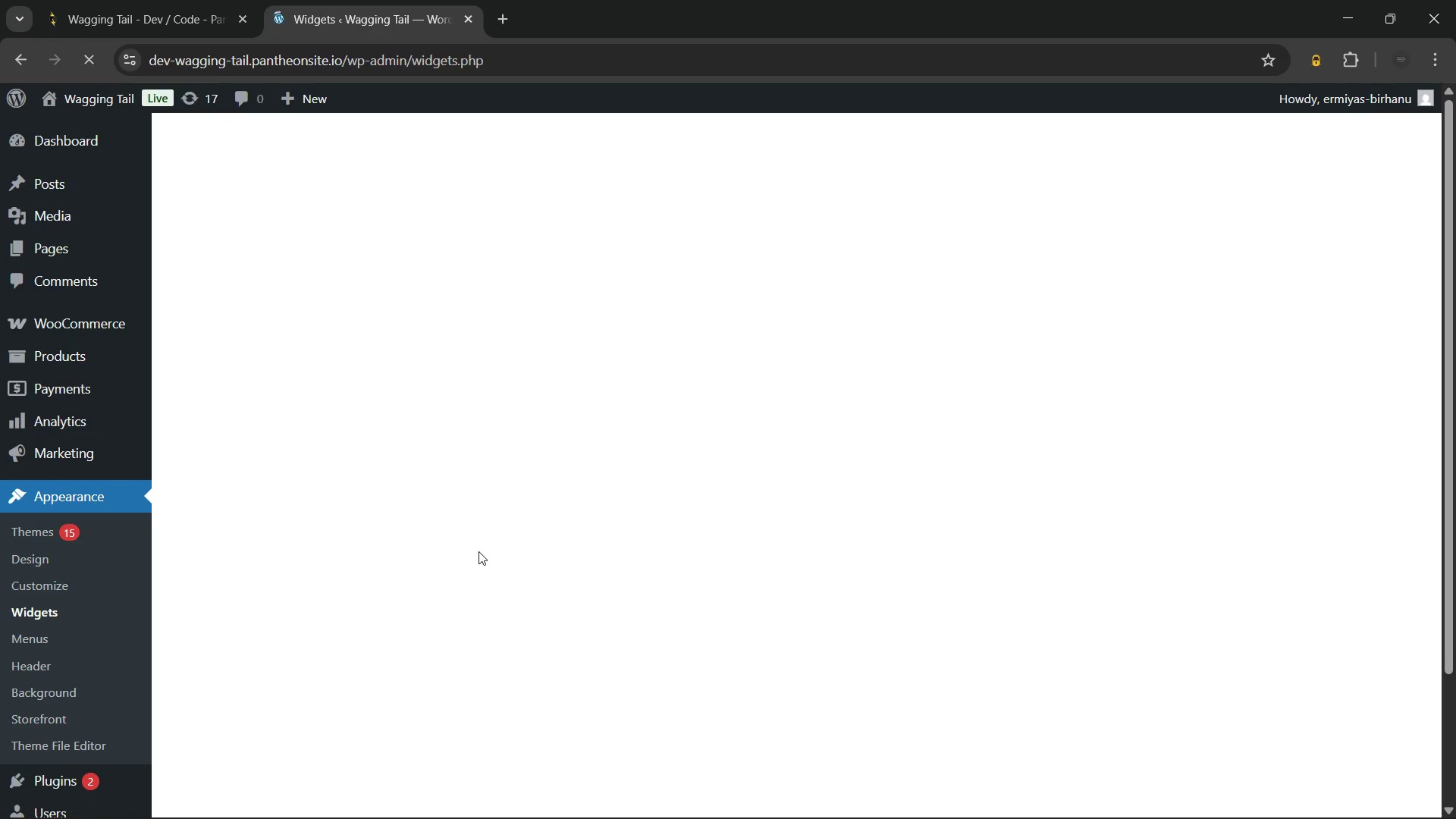 
wait(14.12)
 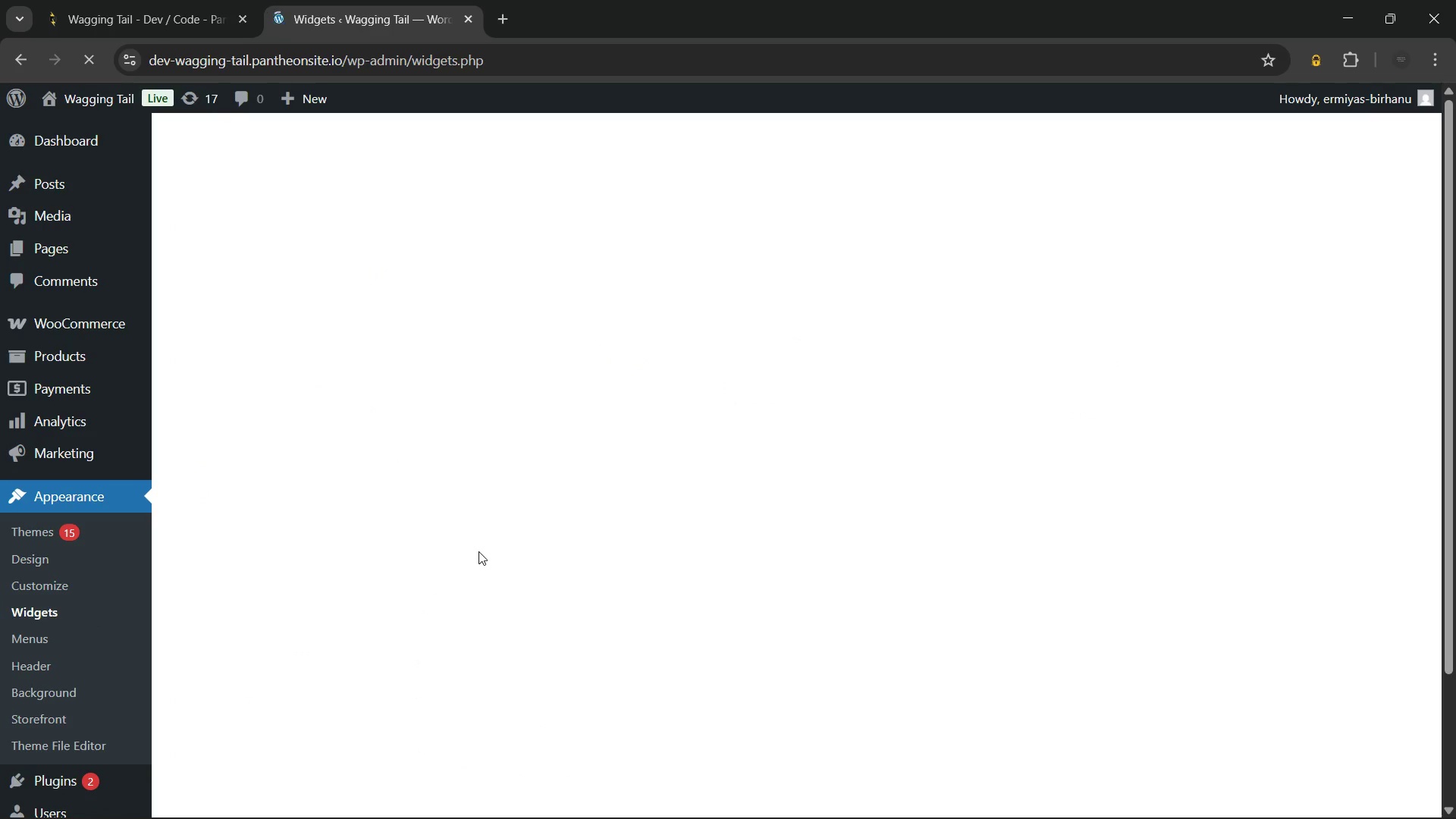 
left_click([532, 539])
 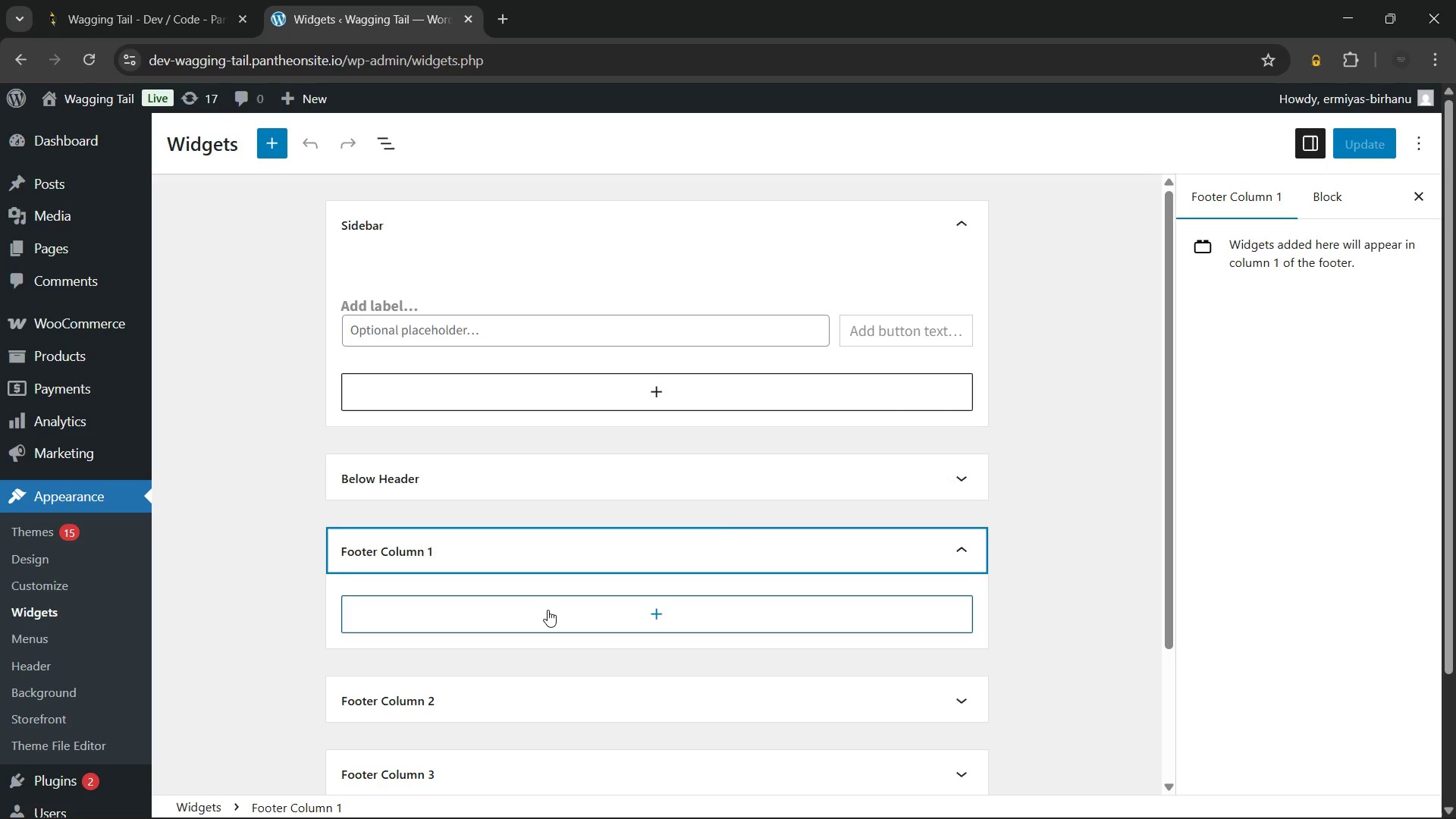 
left_click([548, 610])
 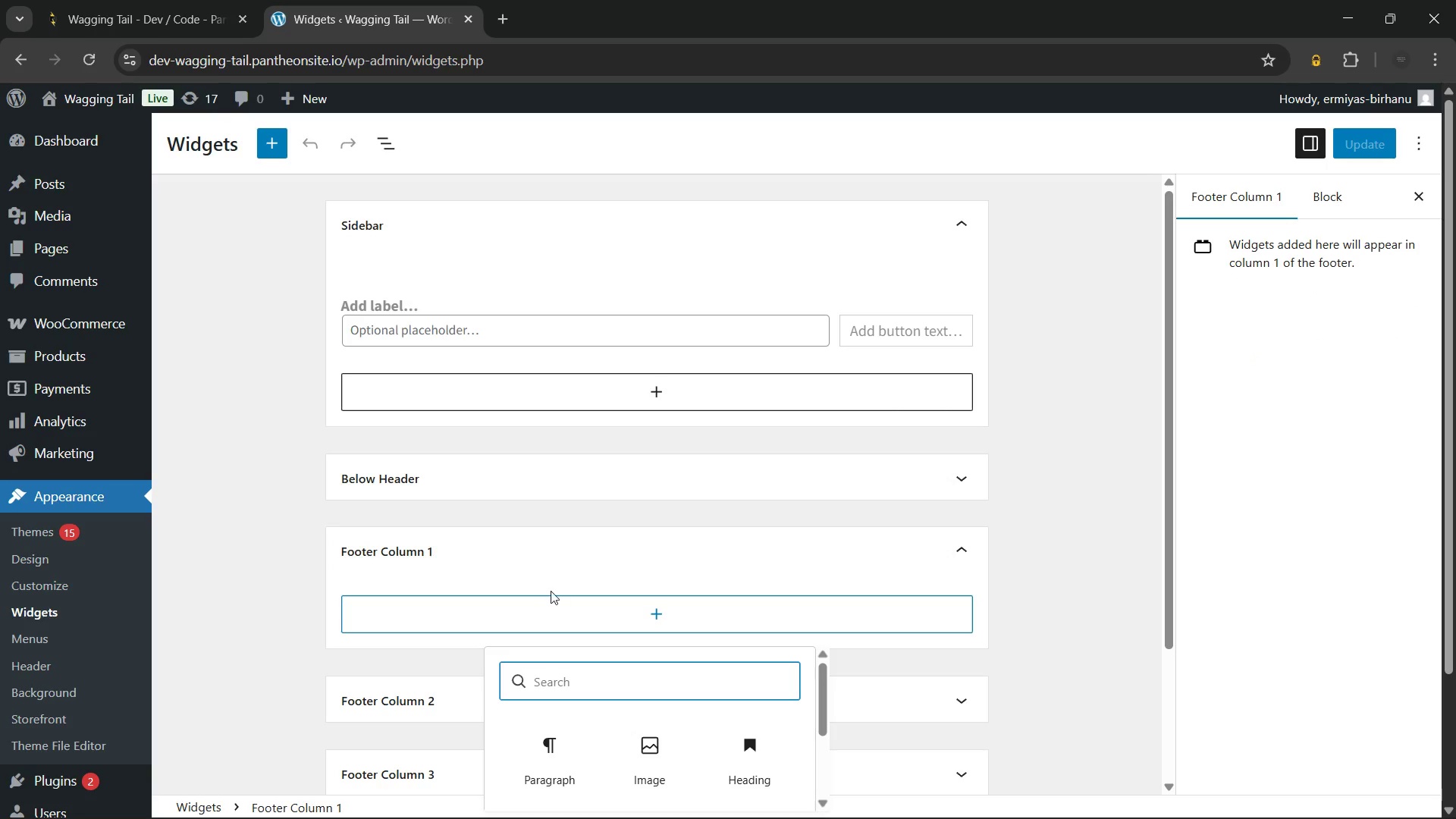 
scroll: coordinate [551, 588], scroll_direction: down, amount: 1.0
 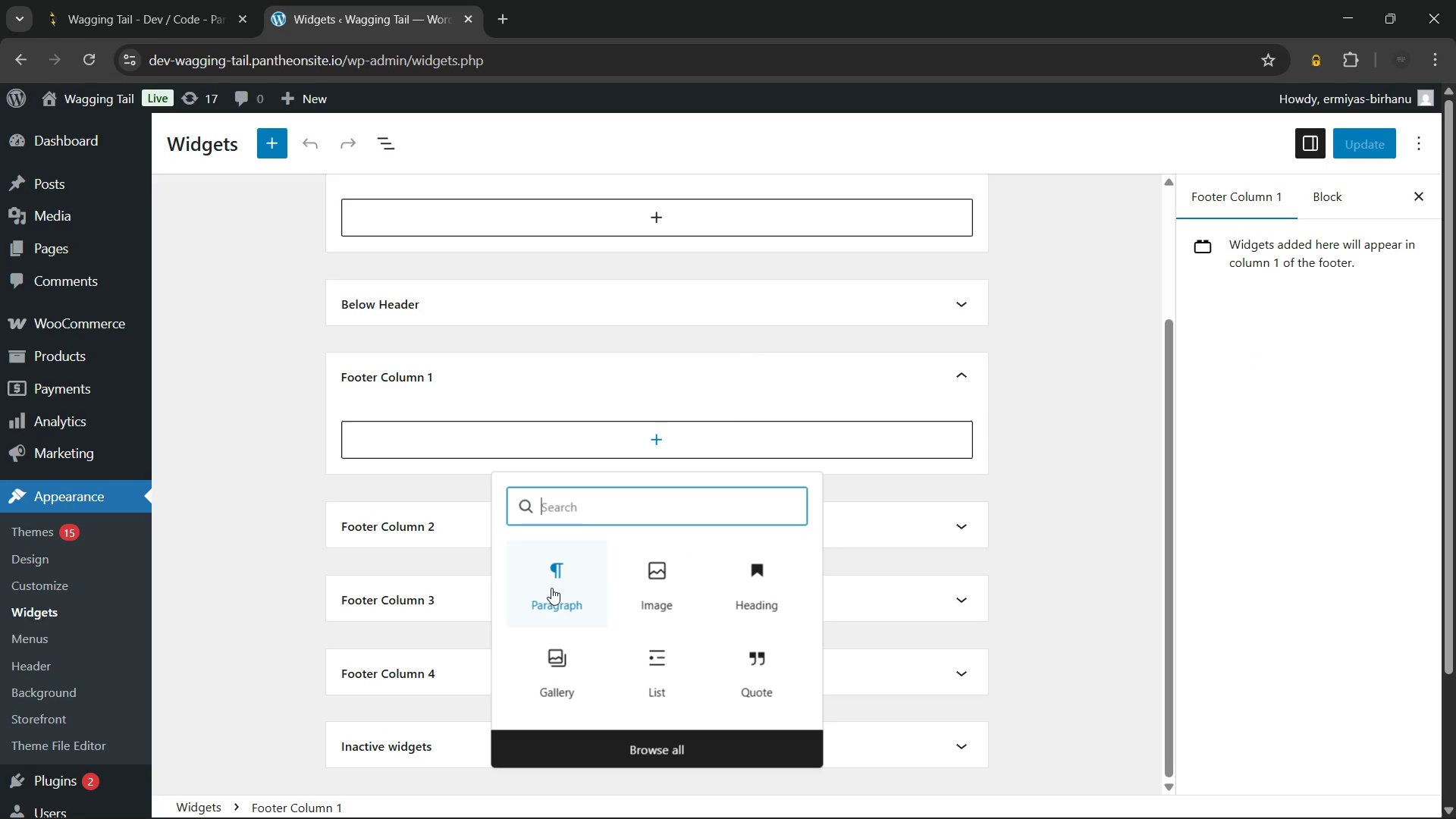 
type(mai)
 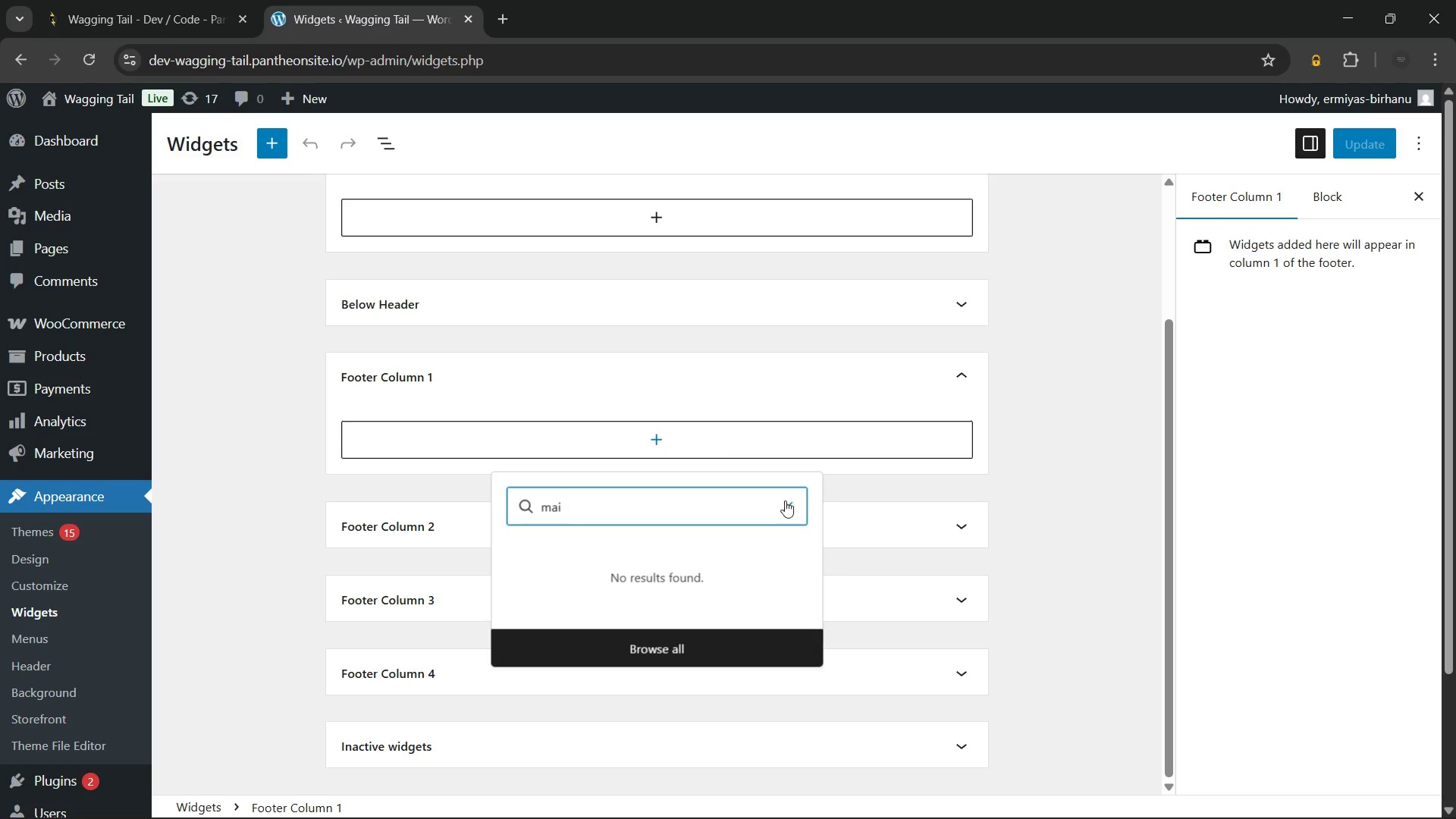 
left_click([790, 498])
 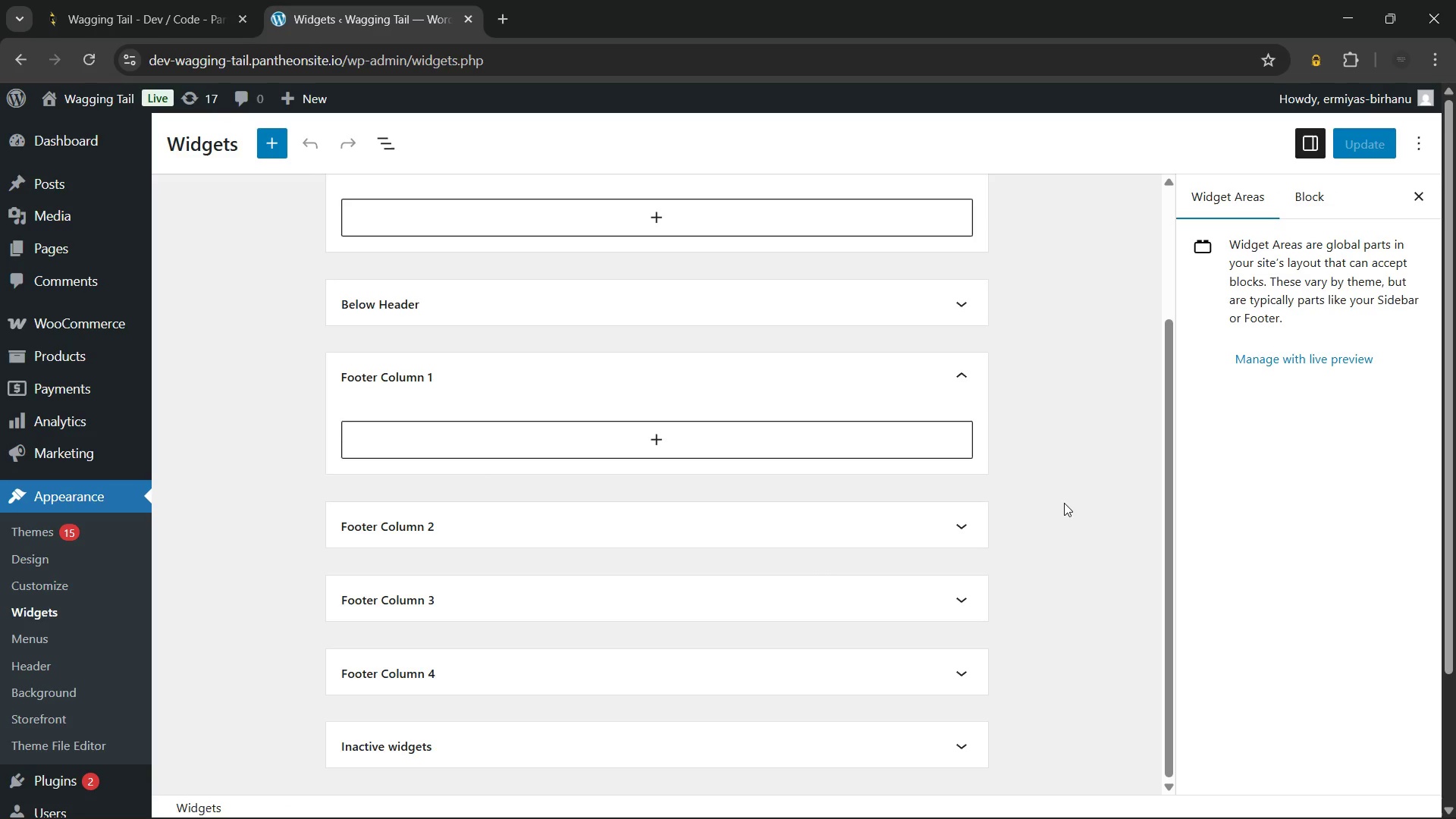 
left_click([1064, 503])
 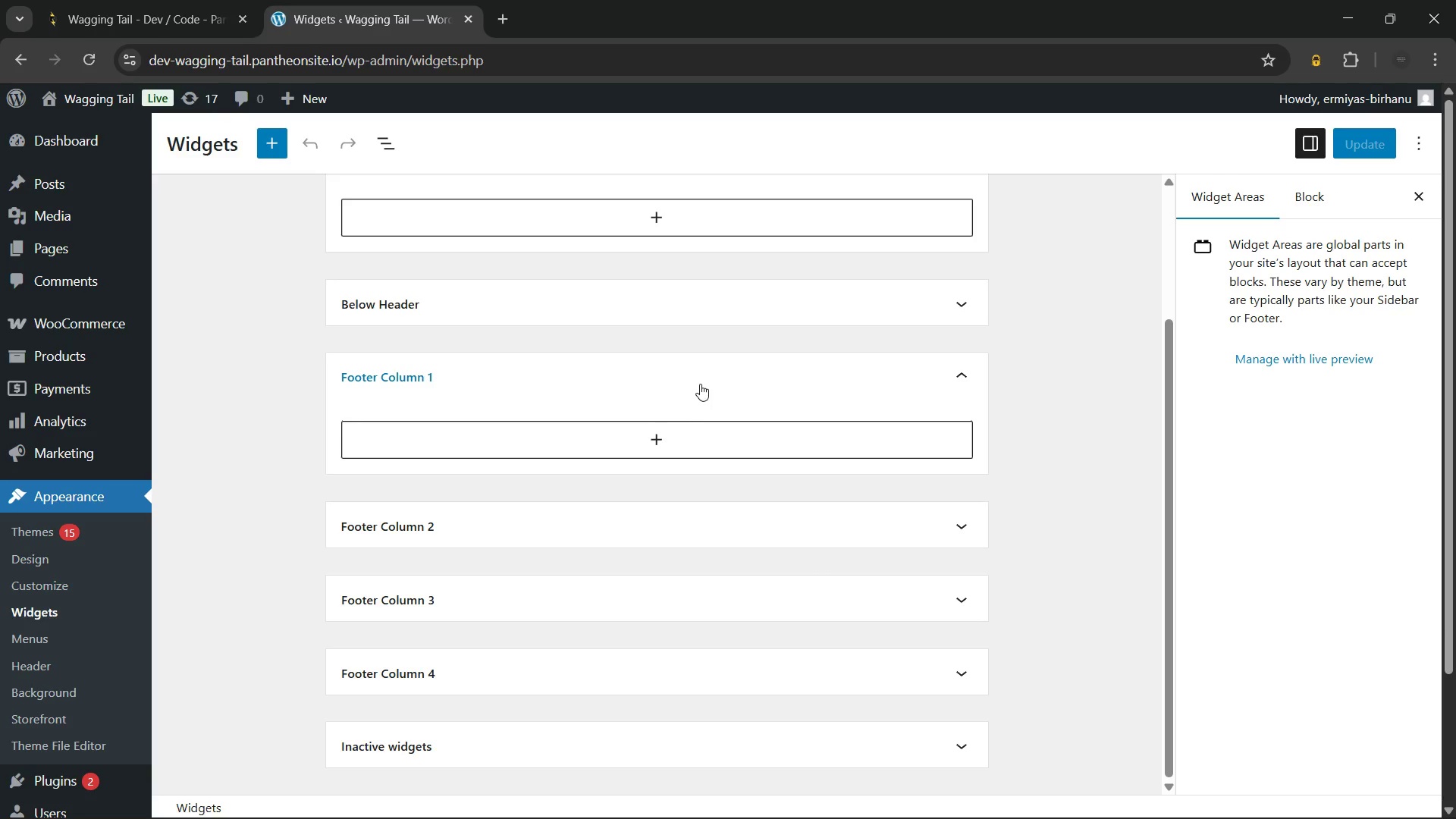 
left_click([699, 382])
 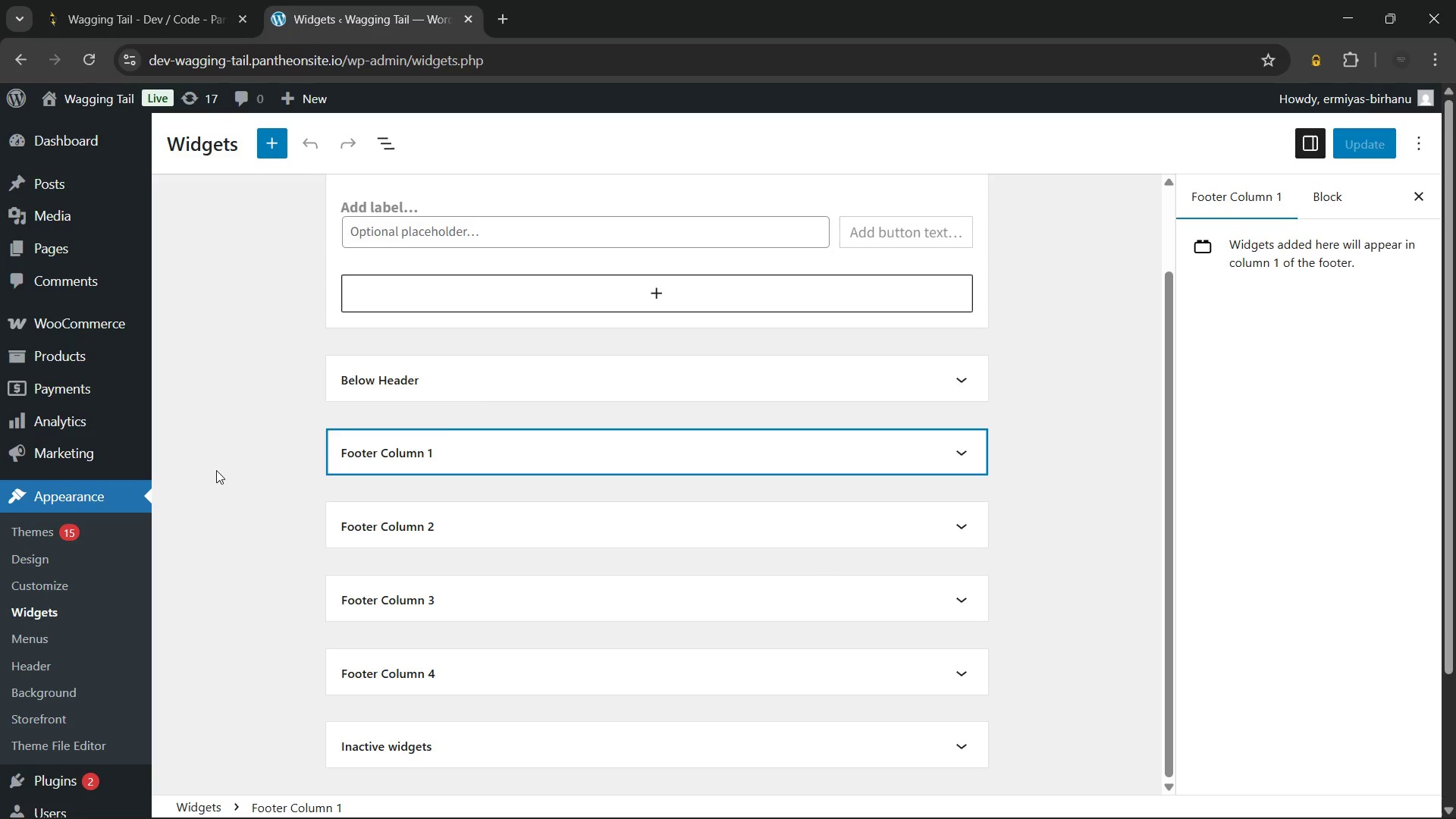 
left_click([216, 470])
 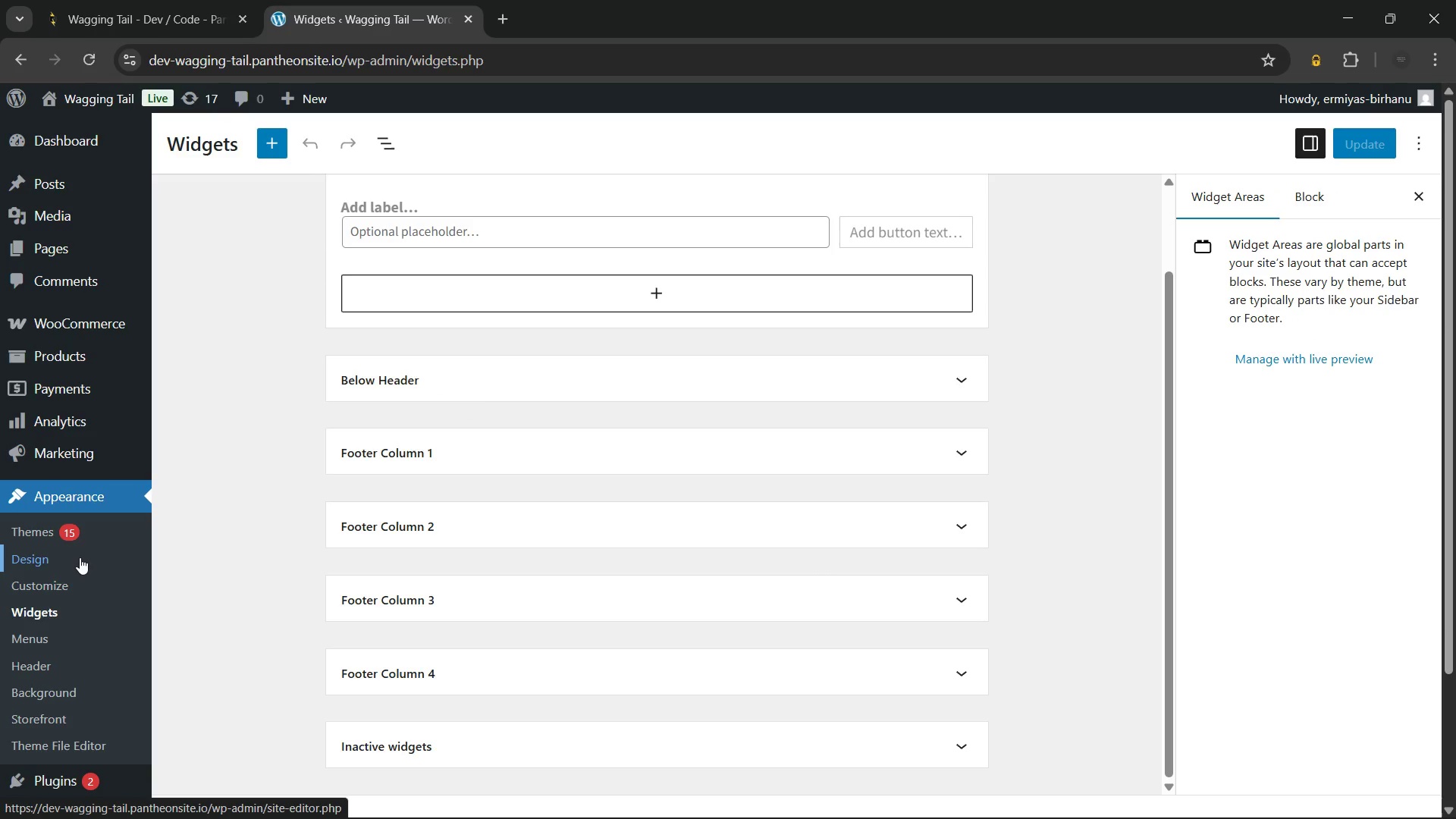 
left_click([80, 577])
 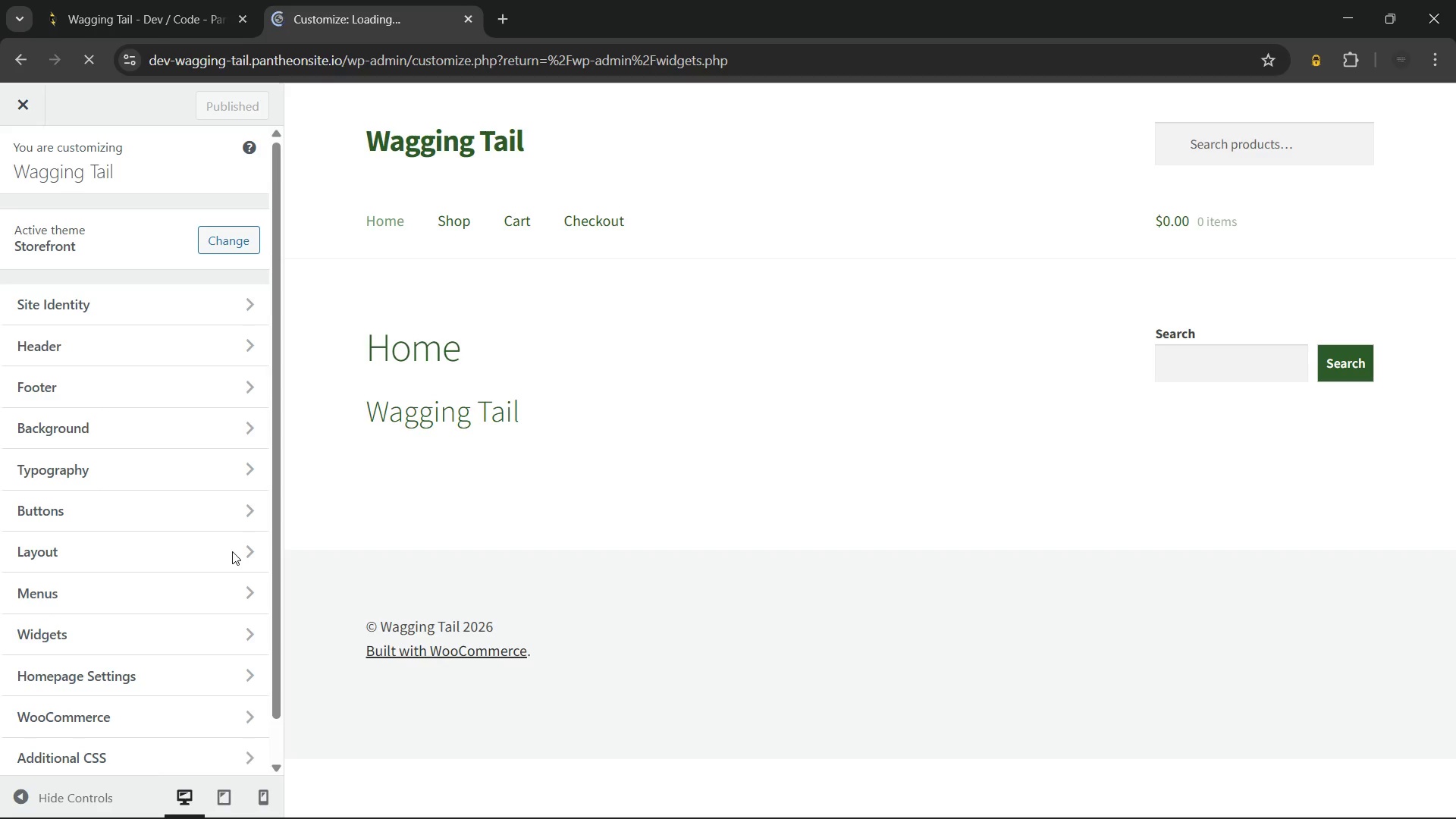 
wait(16.61)
 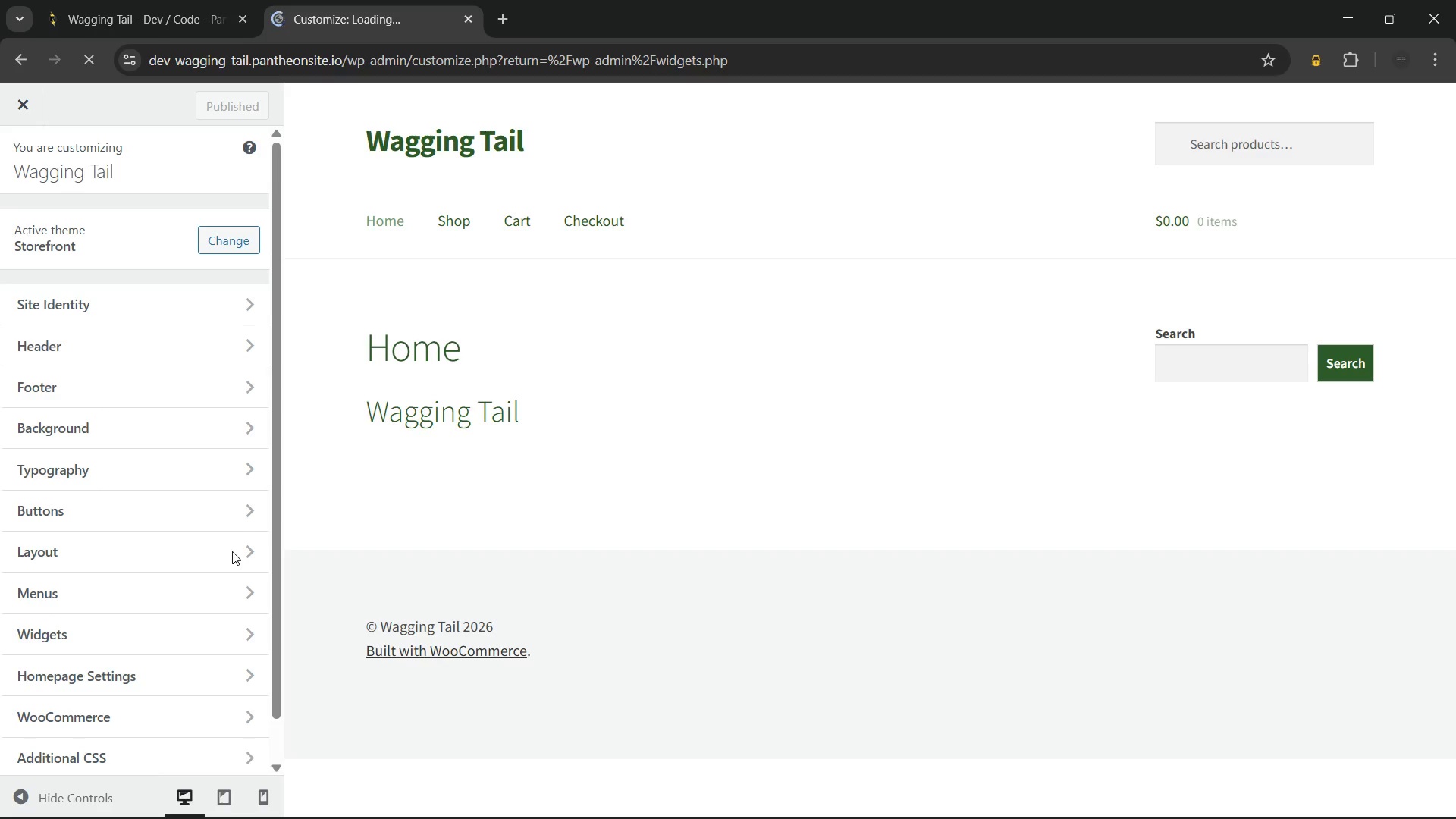 
left_click([136, 640])
 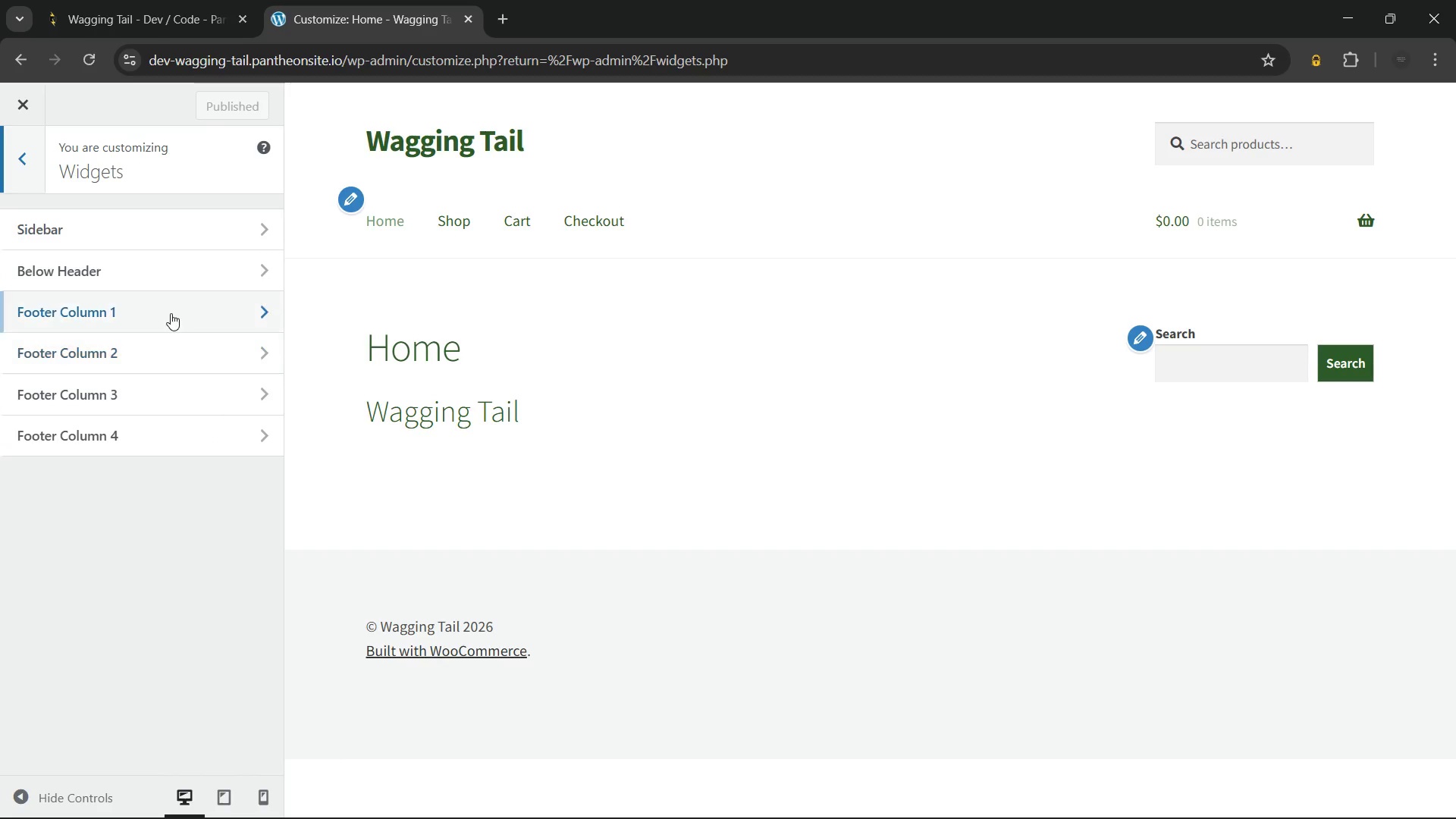 
left_click([171, 303])
 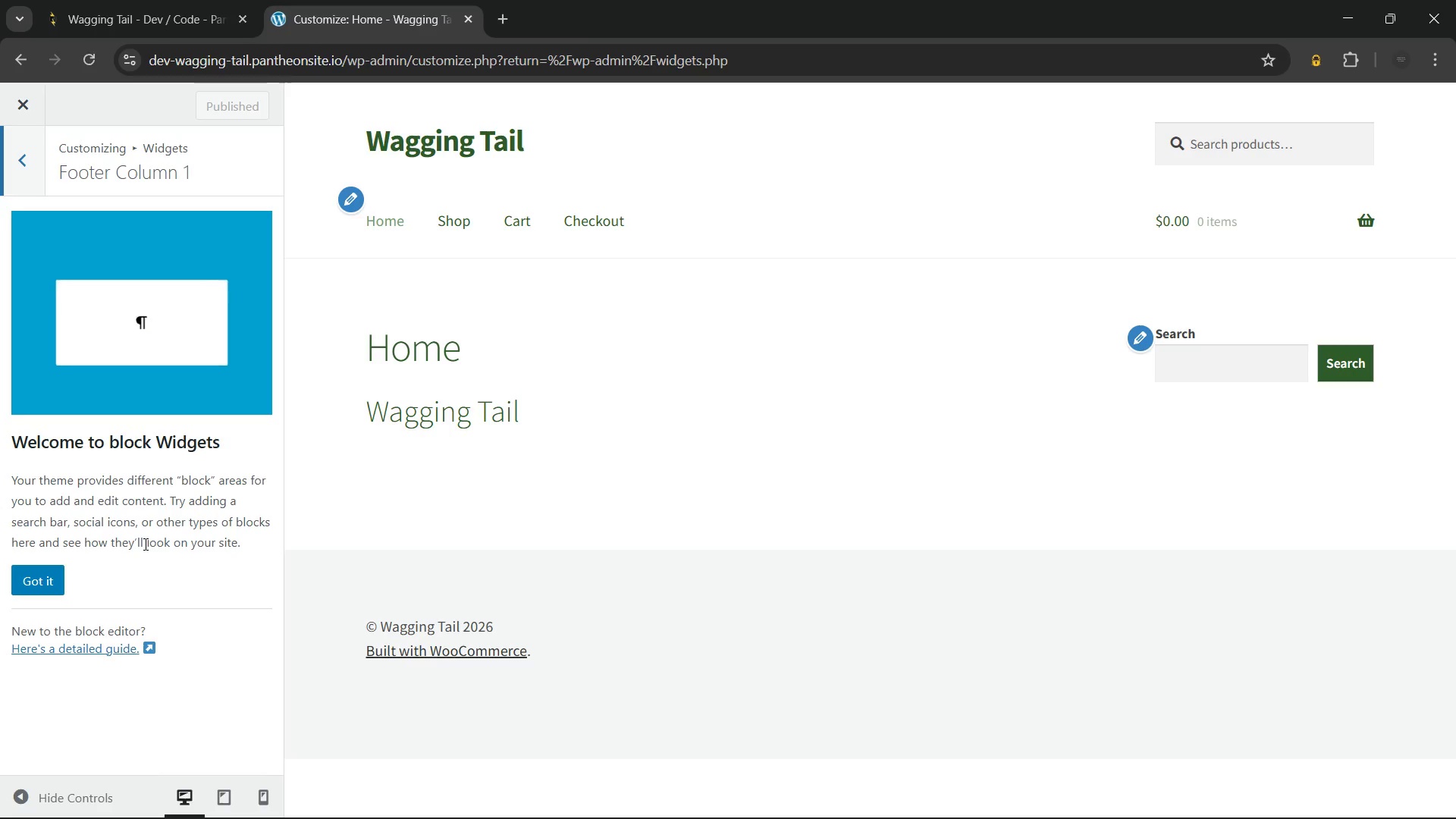 
scroll: coordinate [485, 453], scroll_direction: down, amount: 2.0
 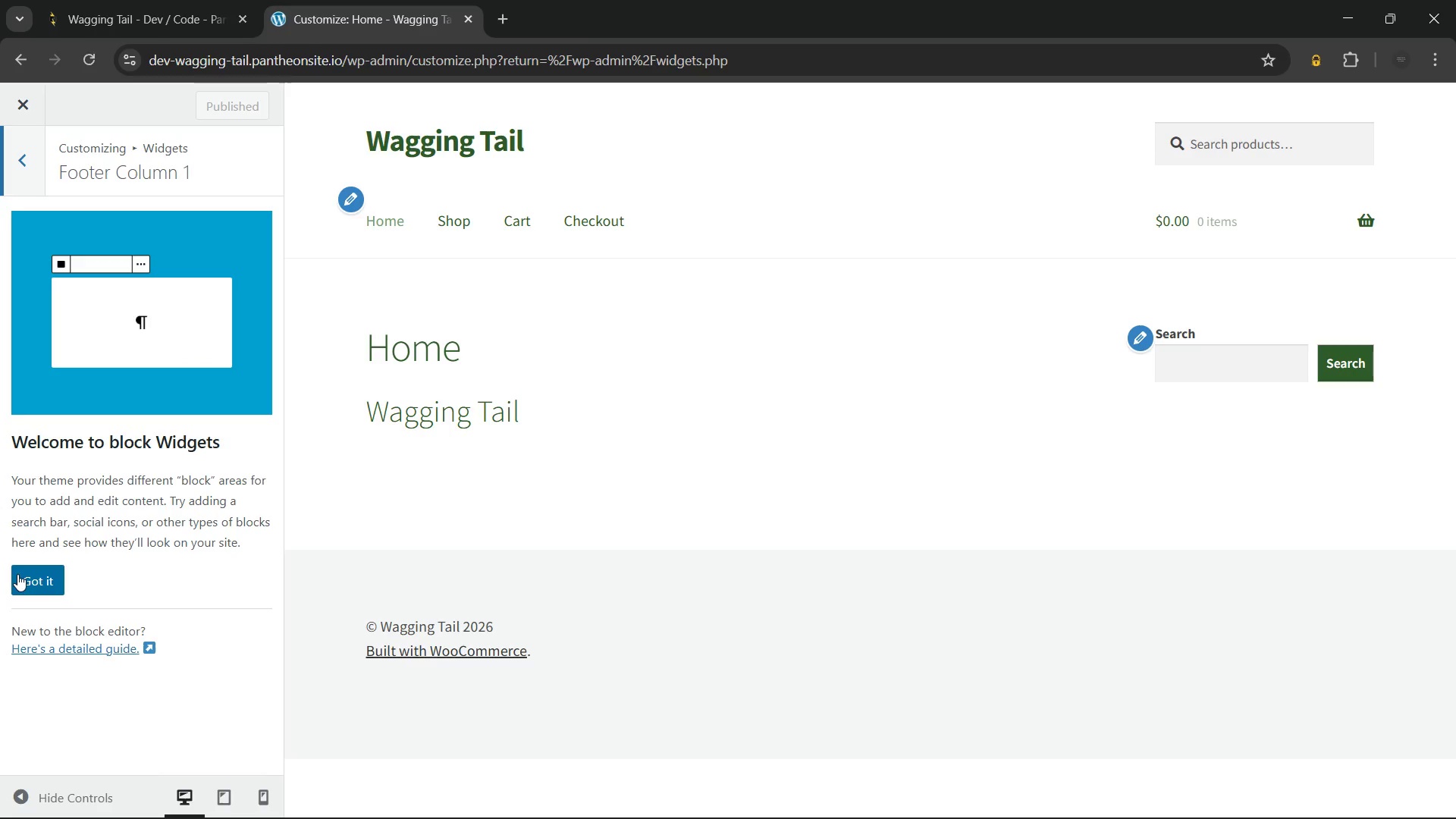 
left_click([17, 574])
 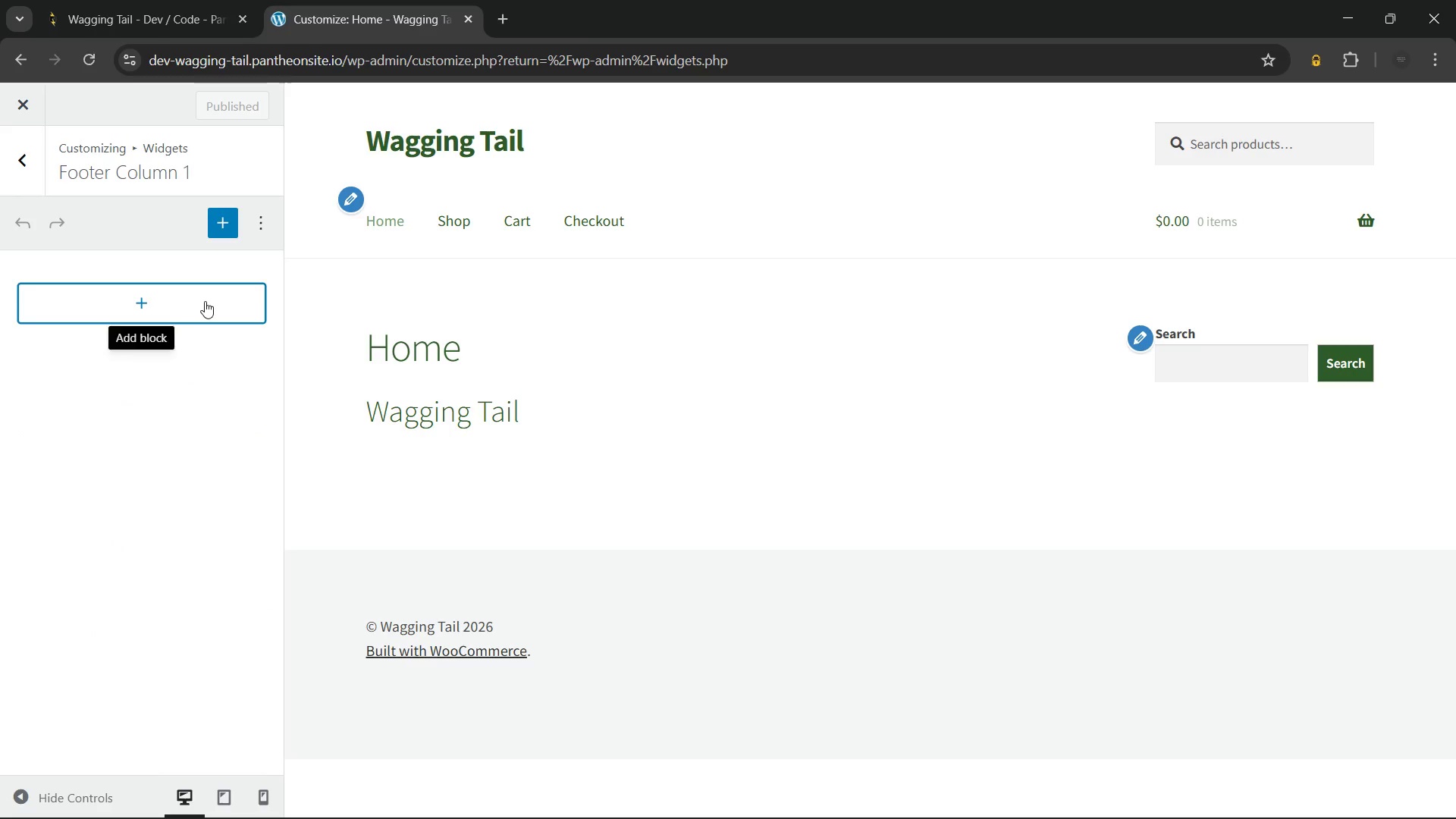 
left_click([205, 301])
 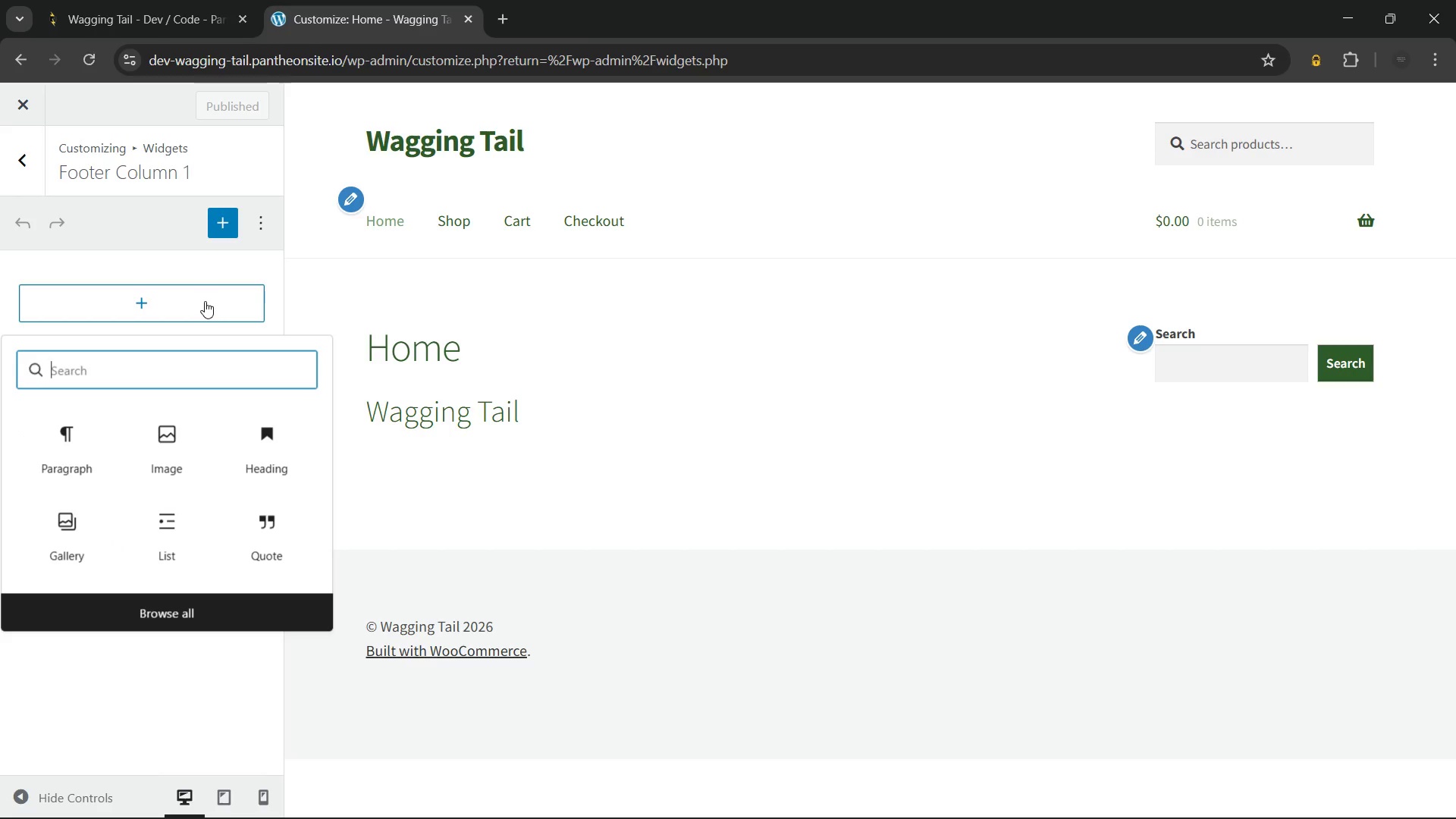 
type(main)
 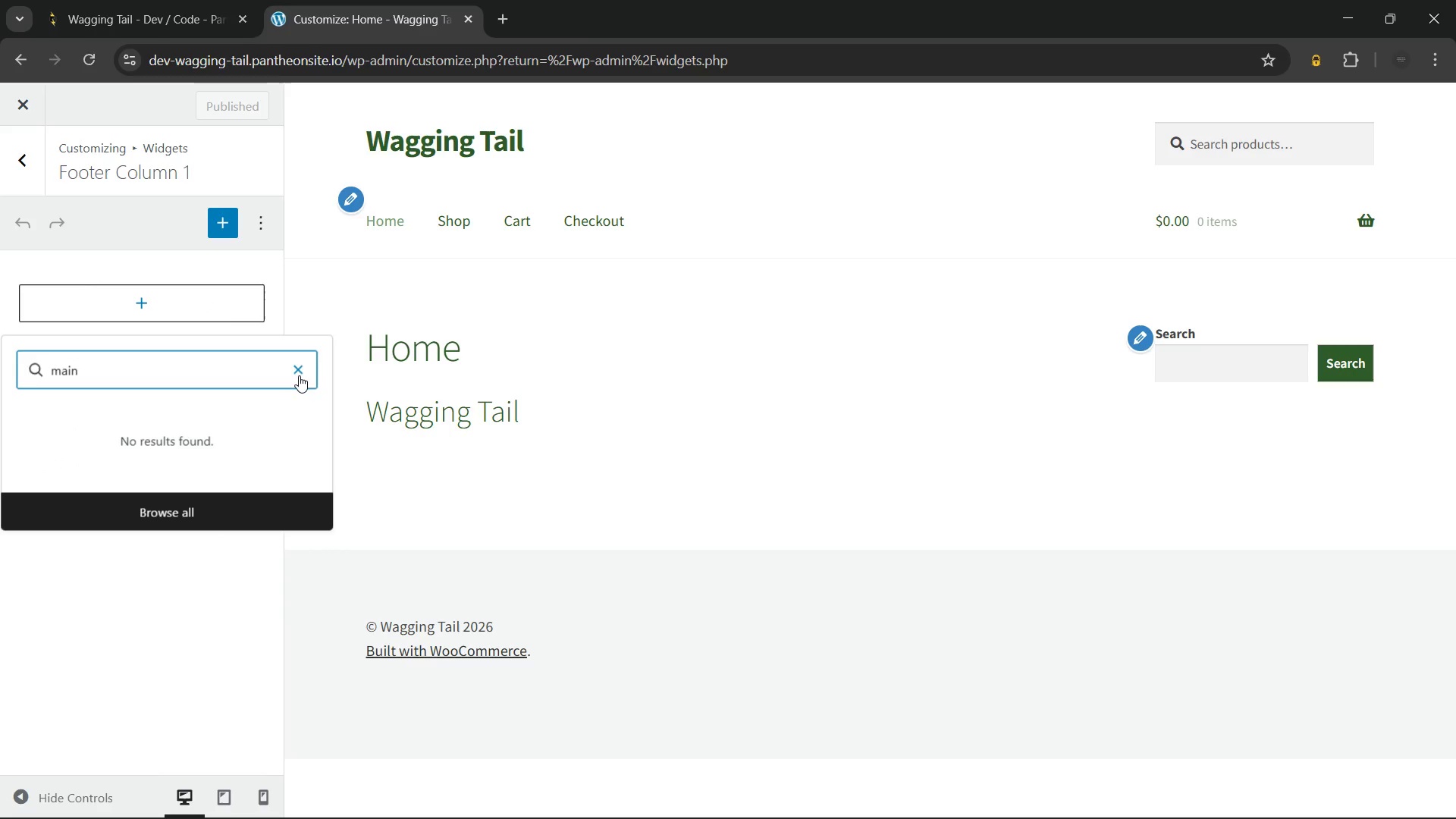 
left_click([298, 372])
 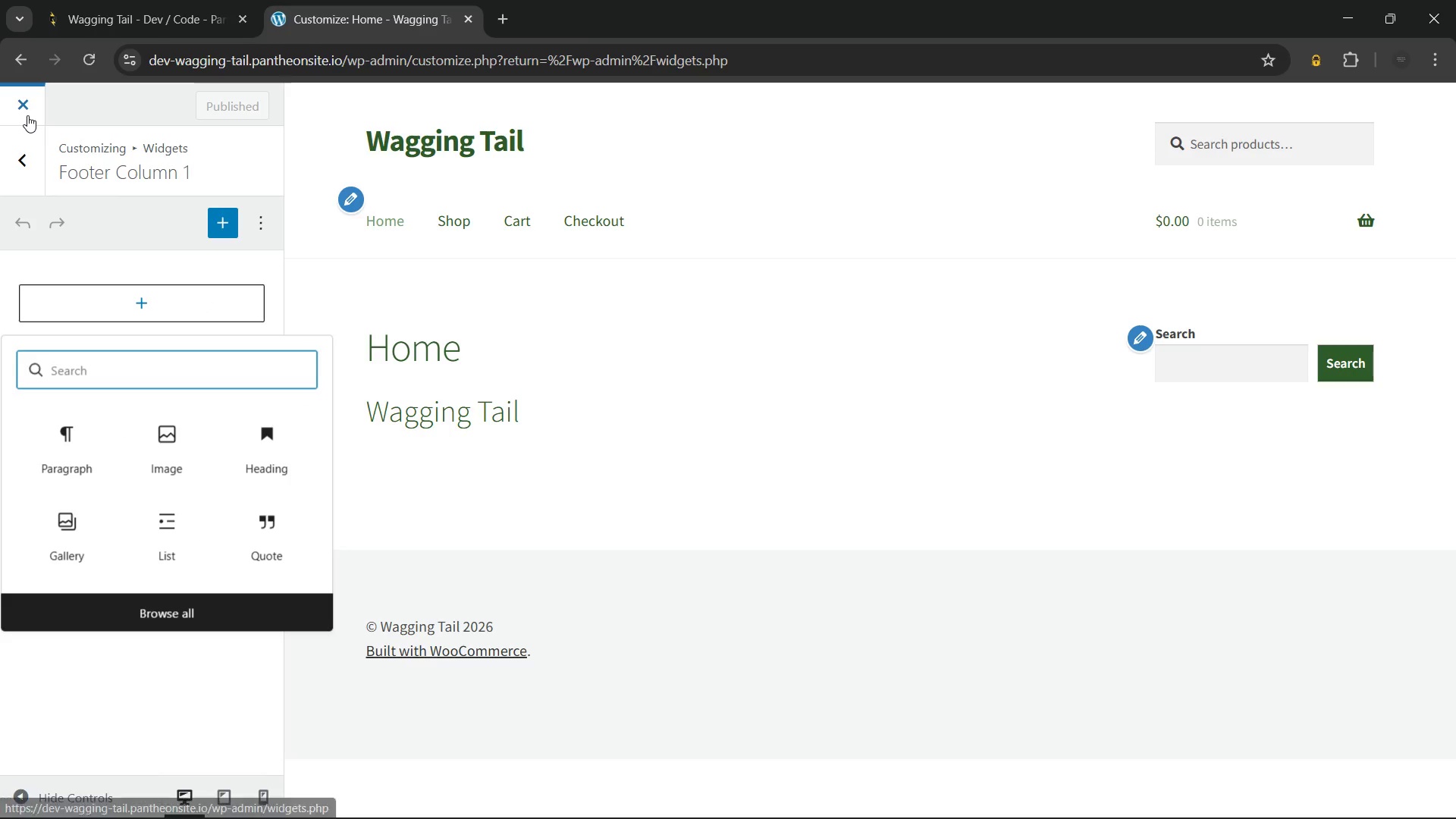 
left_click([27, 115])
 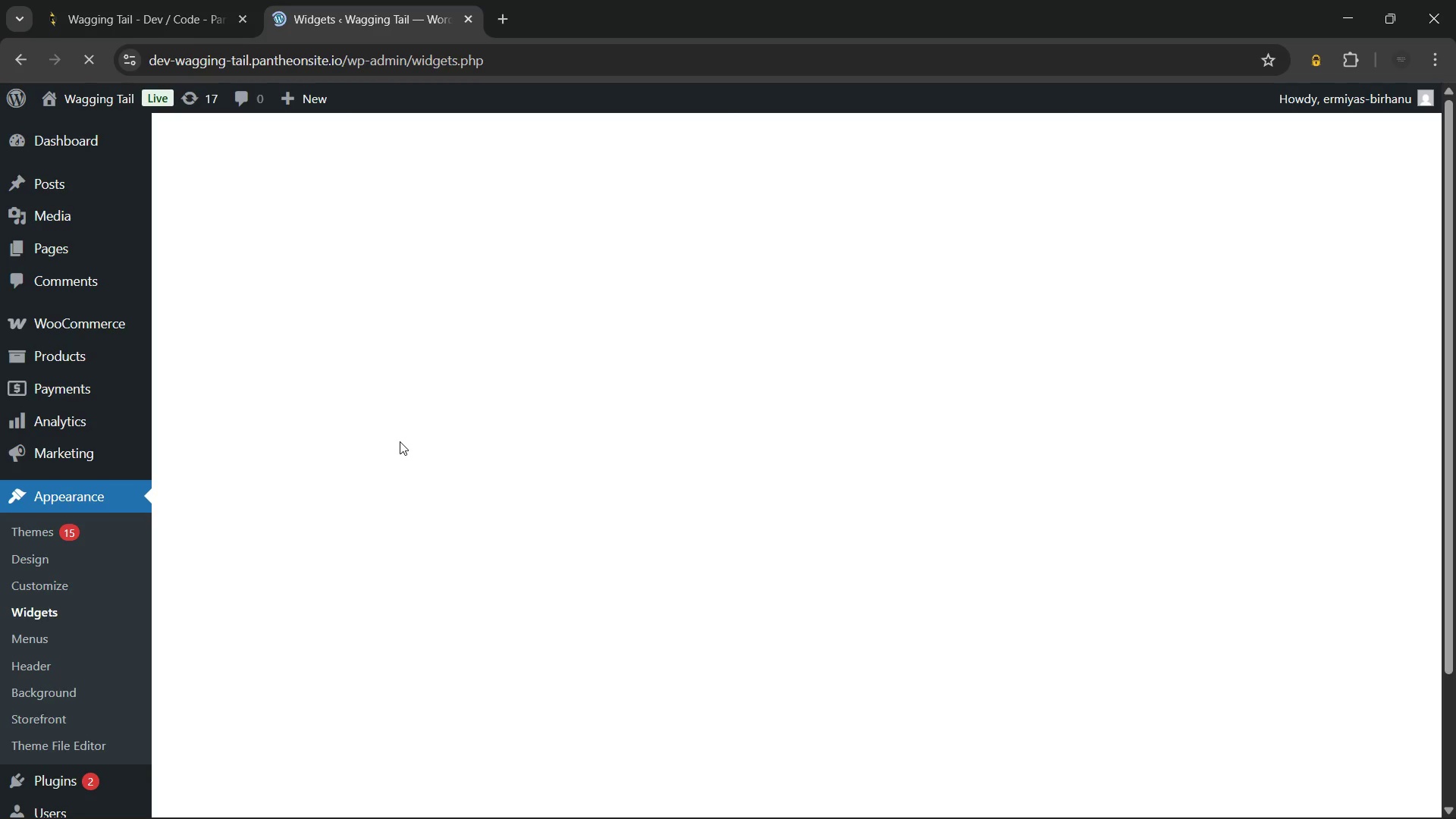 
wait(11.64)
 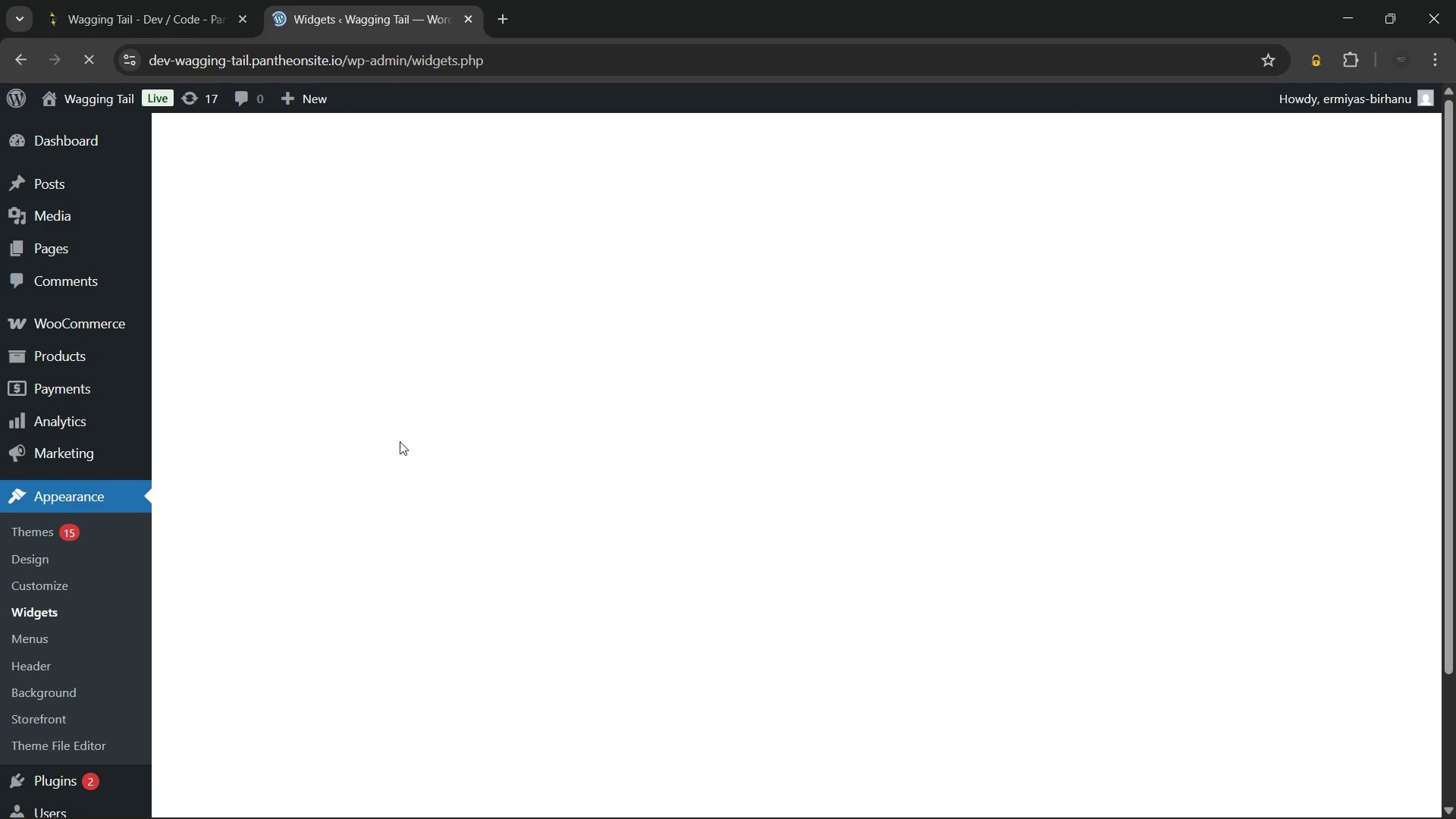 
scroll: coordinate [83, 639], scroll_direction: down, amount: 1.0
 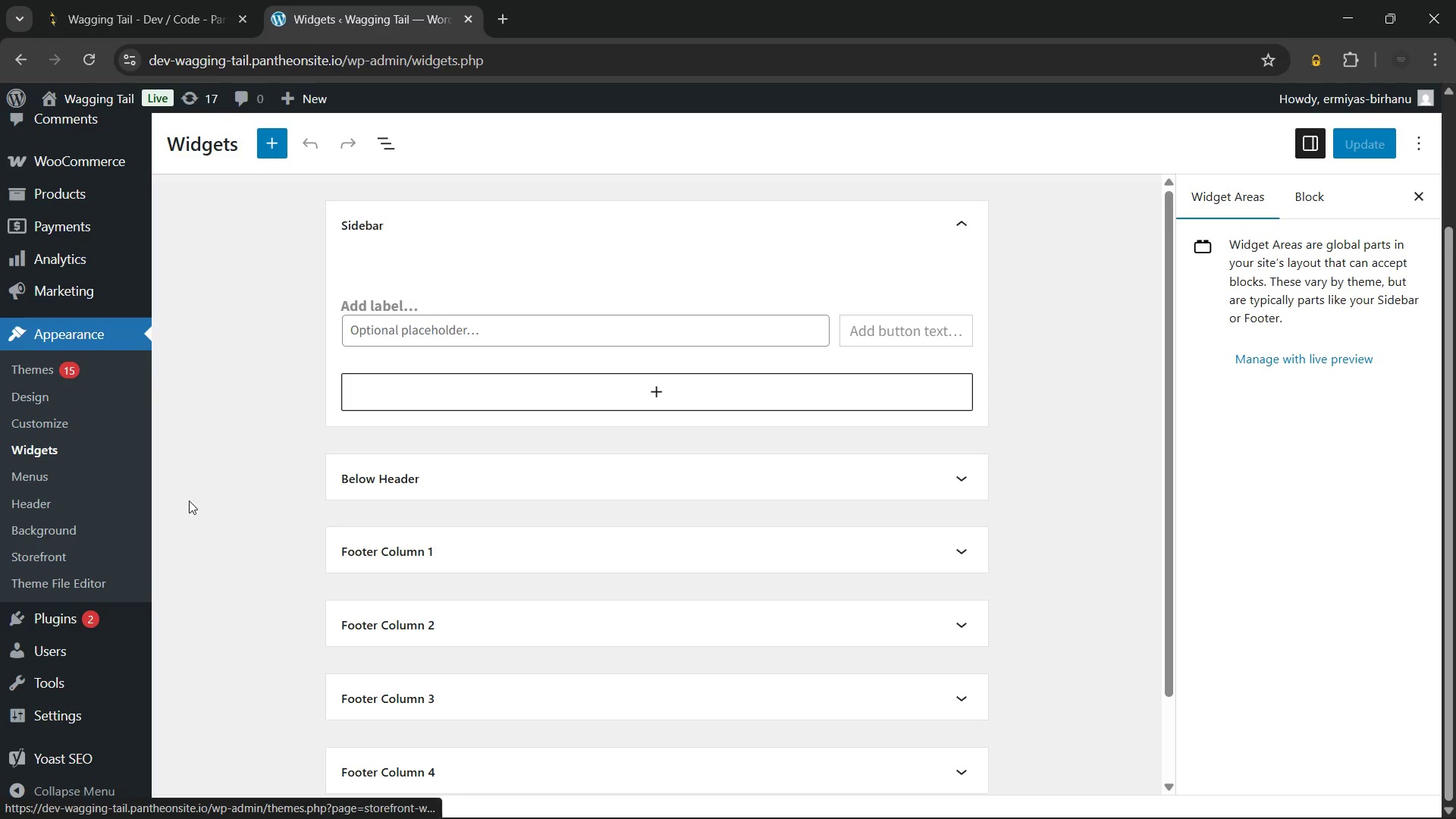 
wait(19.33)
 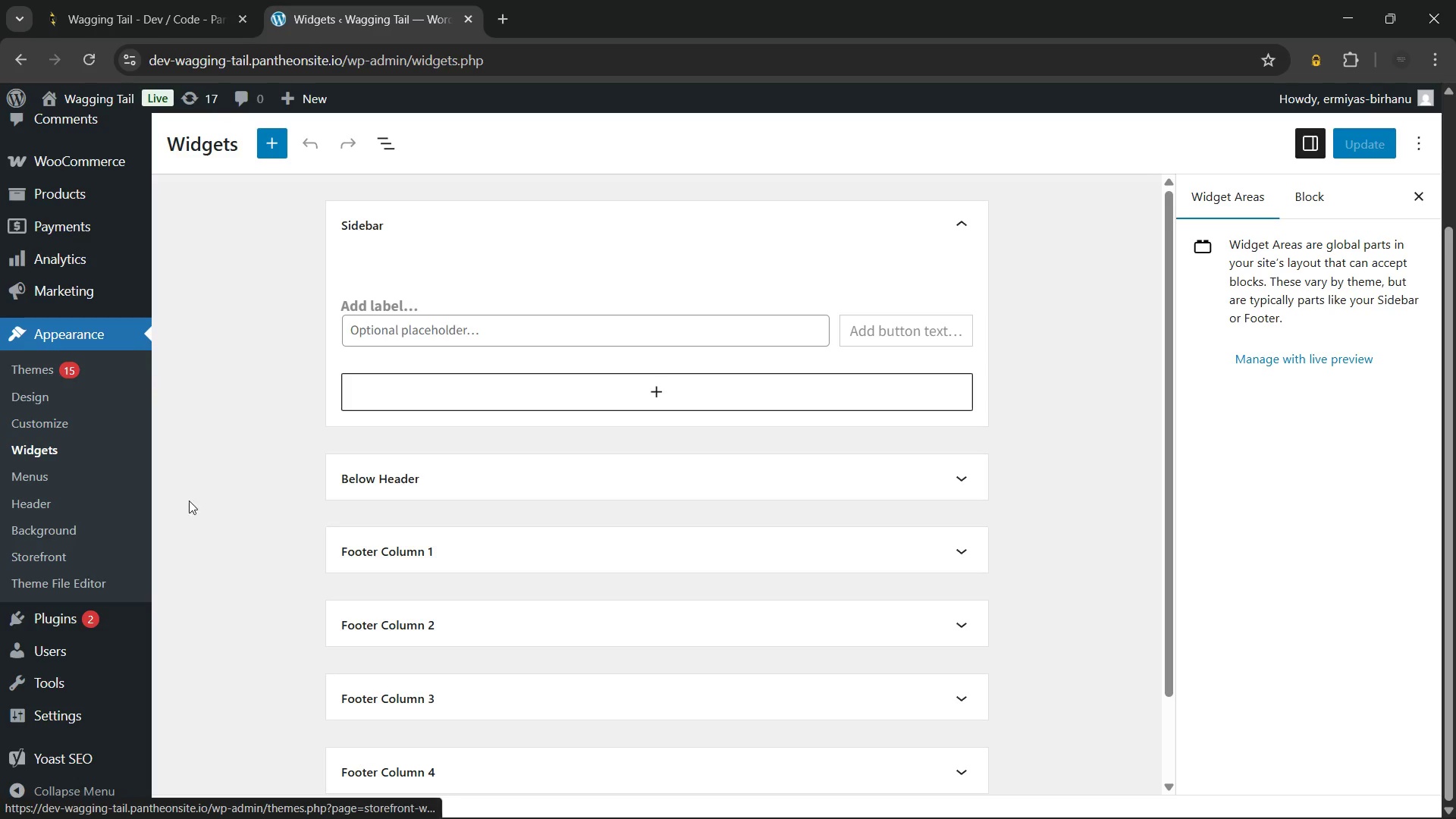 
left_click([670, 453])
 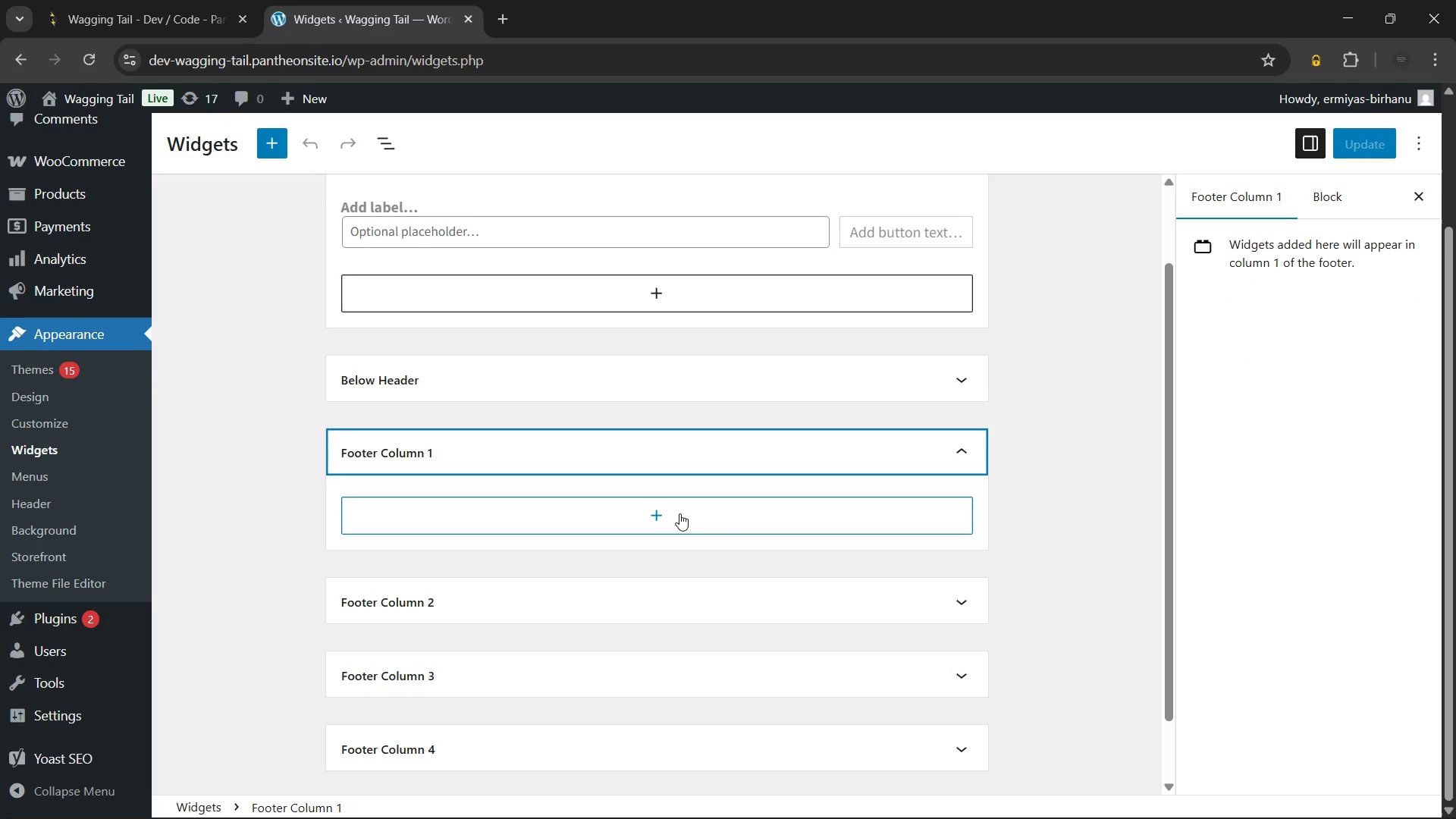 
left_click([679, 513])
 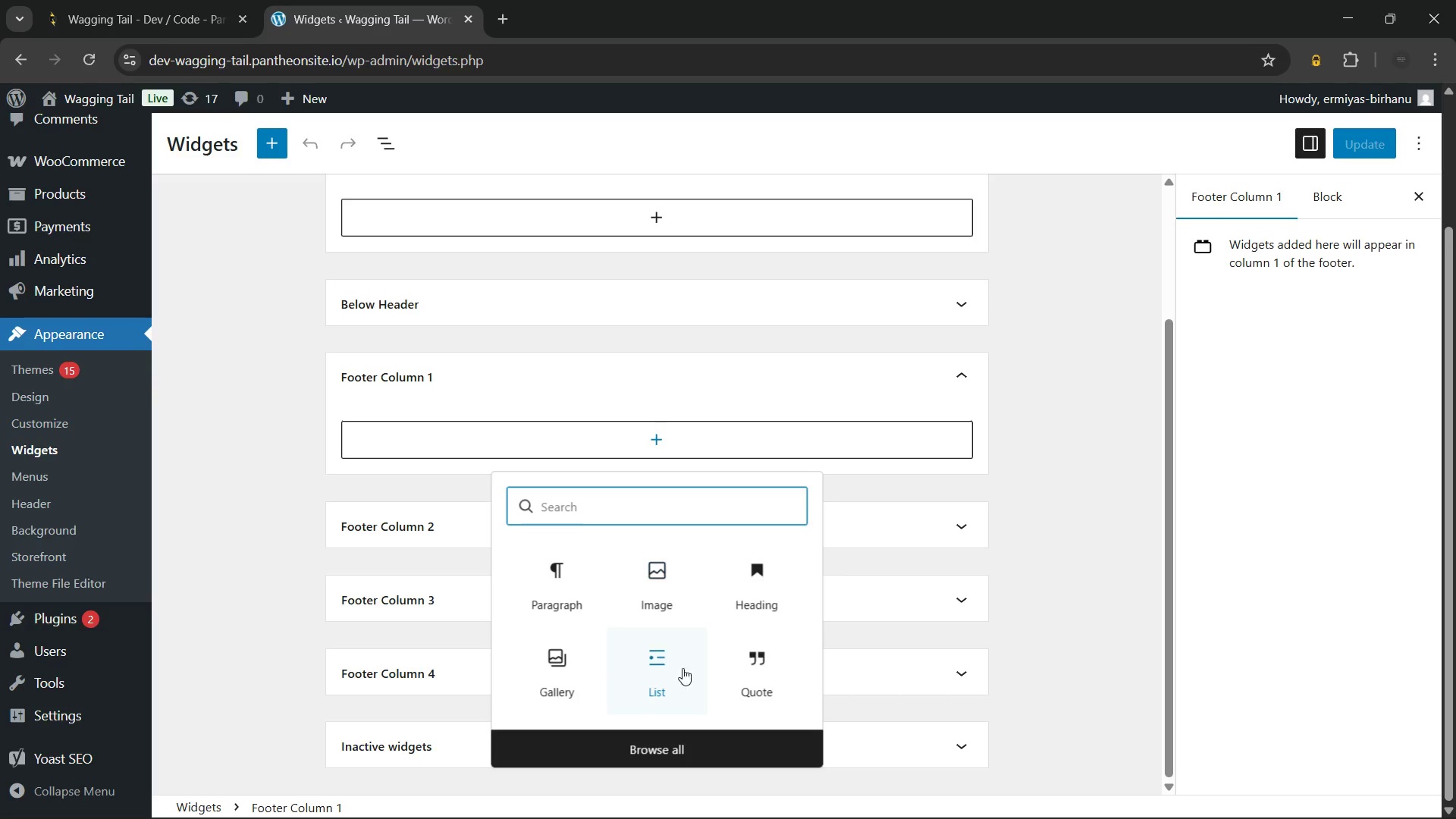 
wait(6.91)
 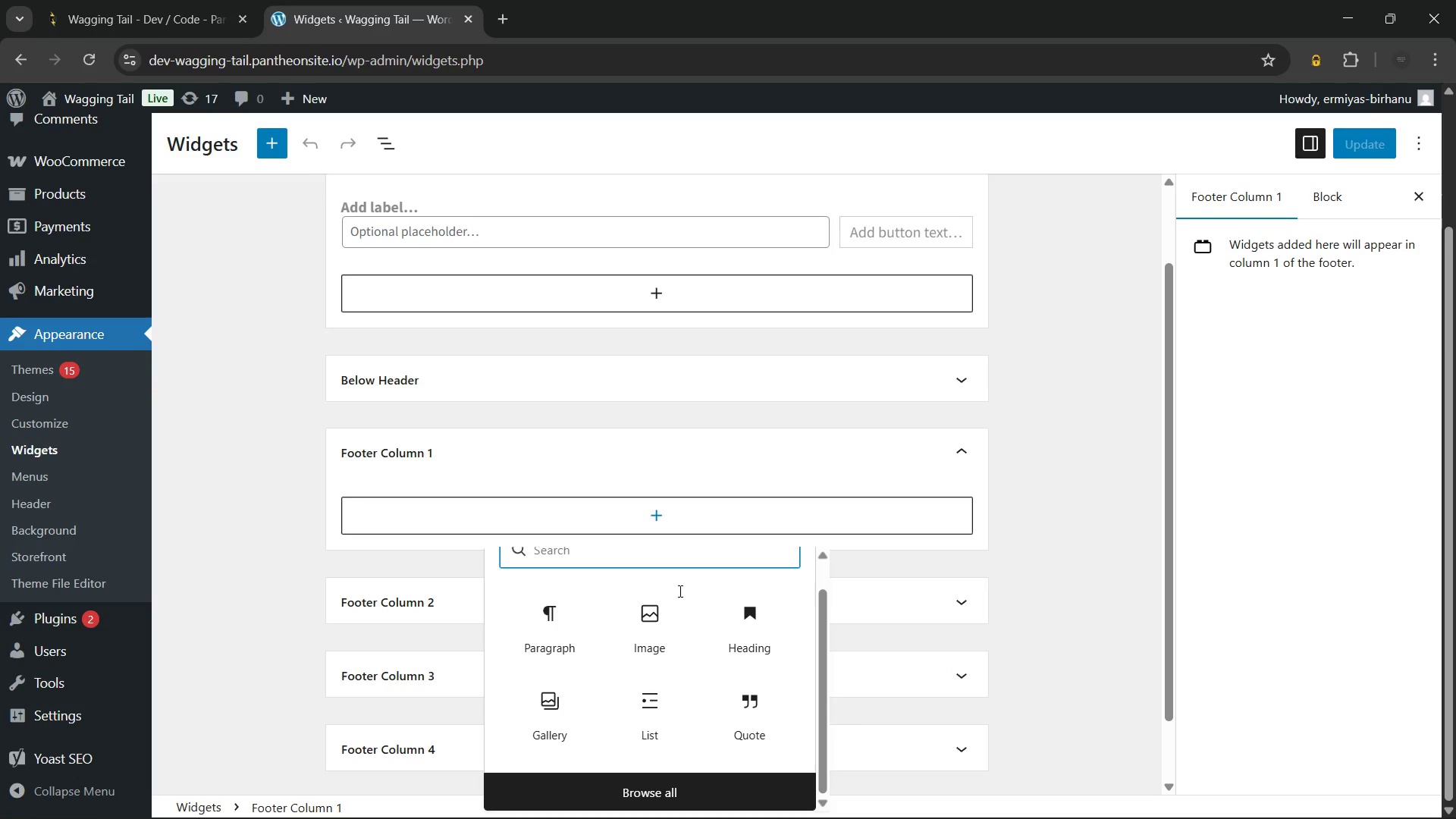 
left_click([682, 743])
 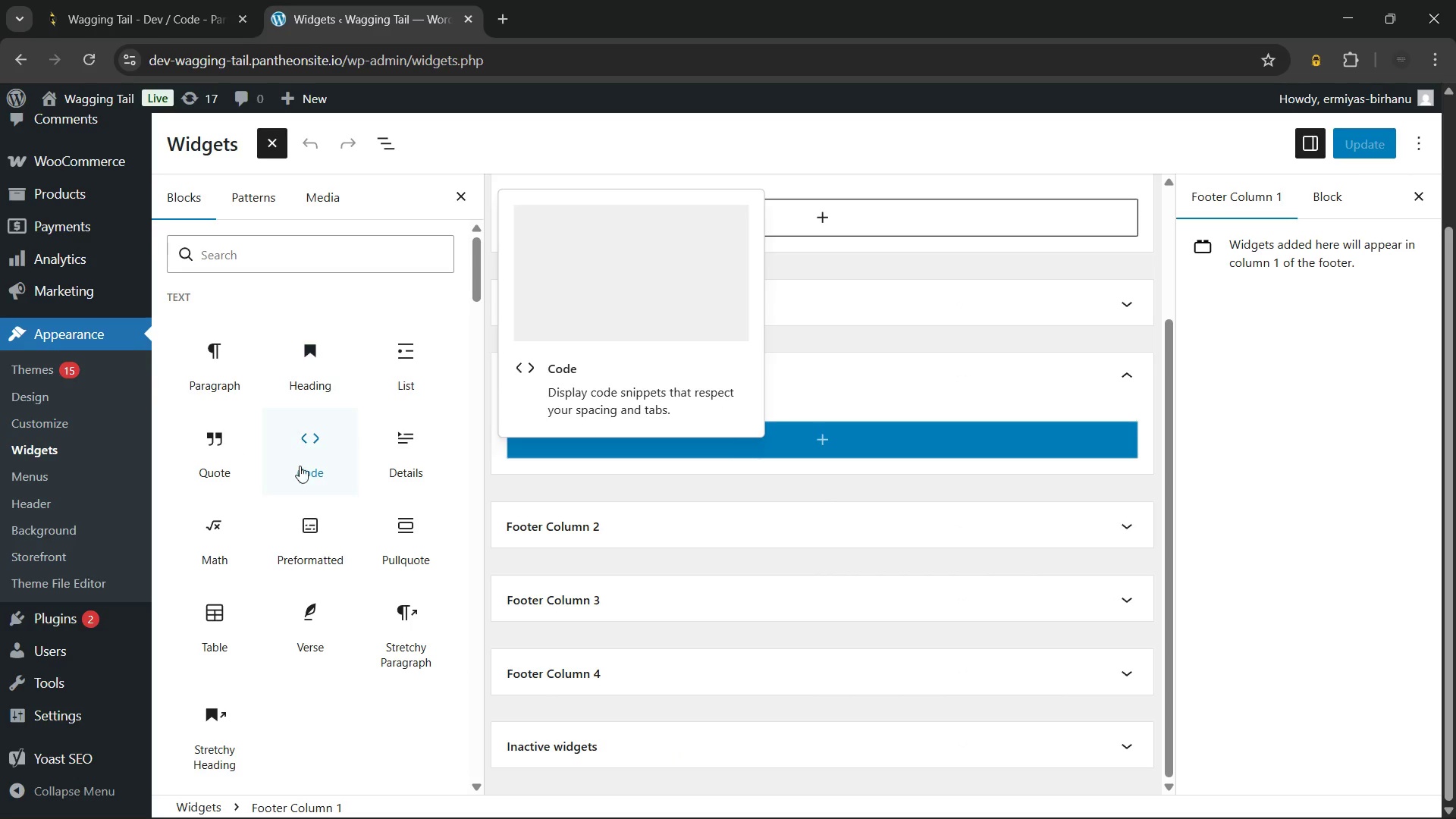 
mouse_move([322, 653])
 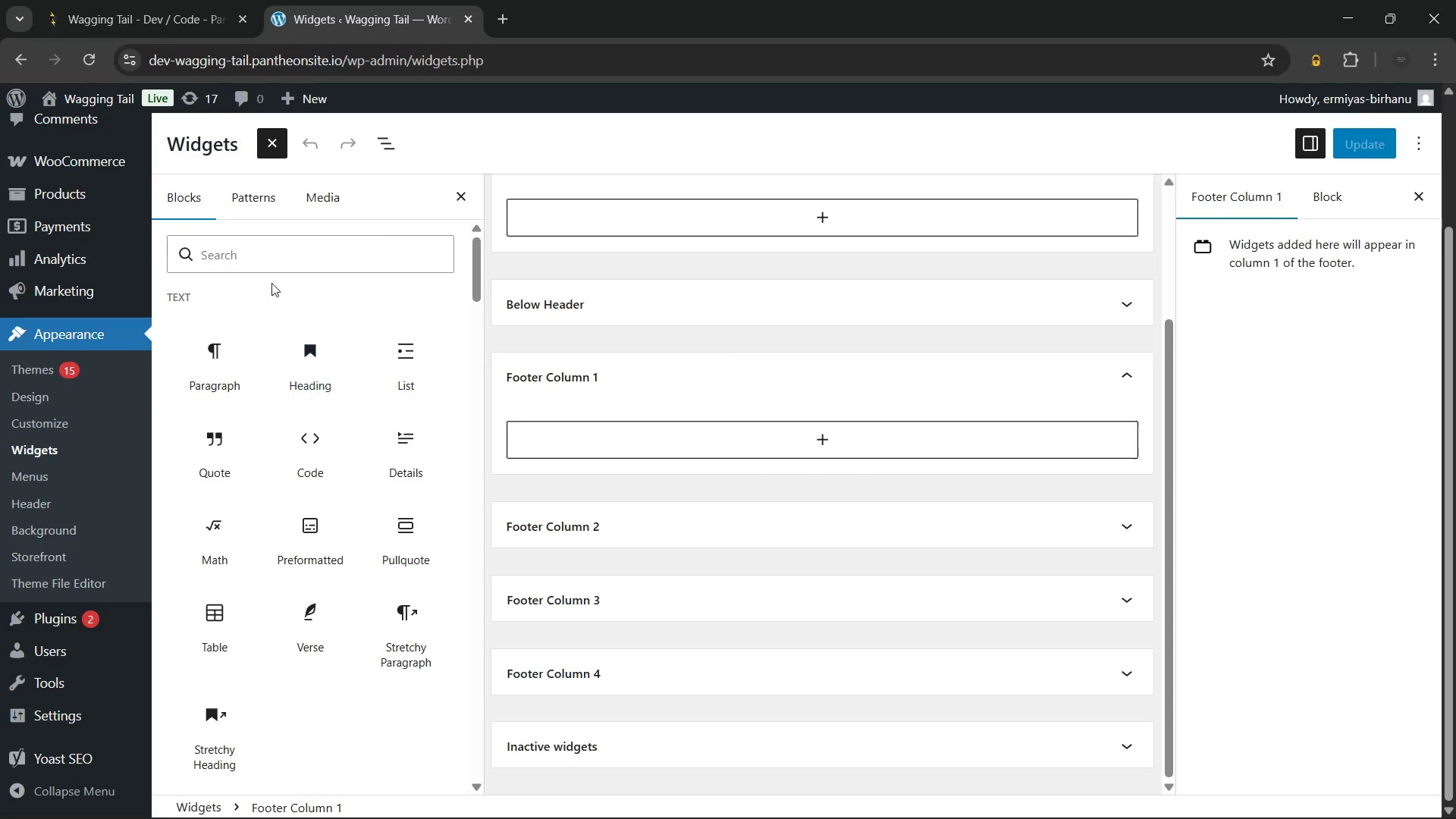 
left_click([276, 268])
 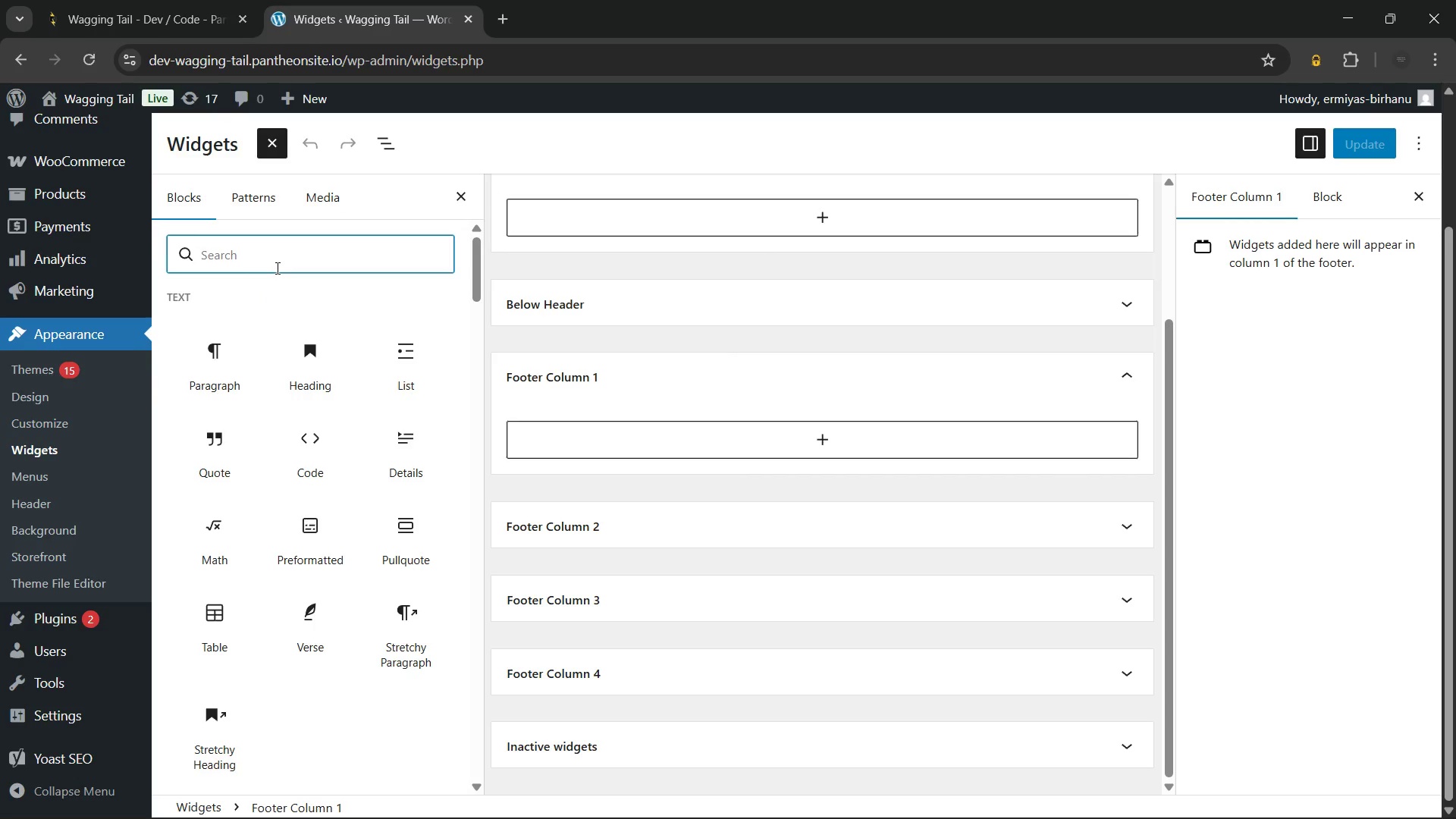 
type(main)
key(Backspace)
key(Backspace)
key(Backspace)
key(Backspace)
key(Backspace)
 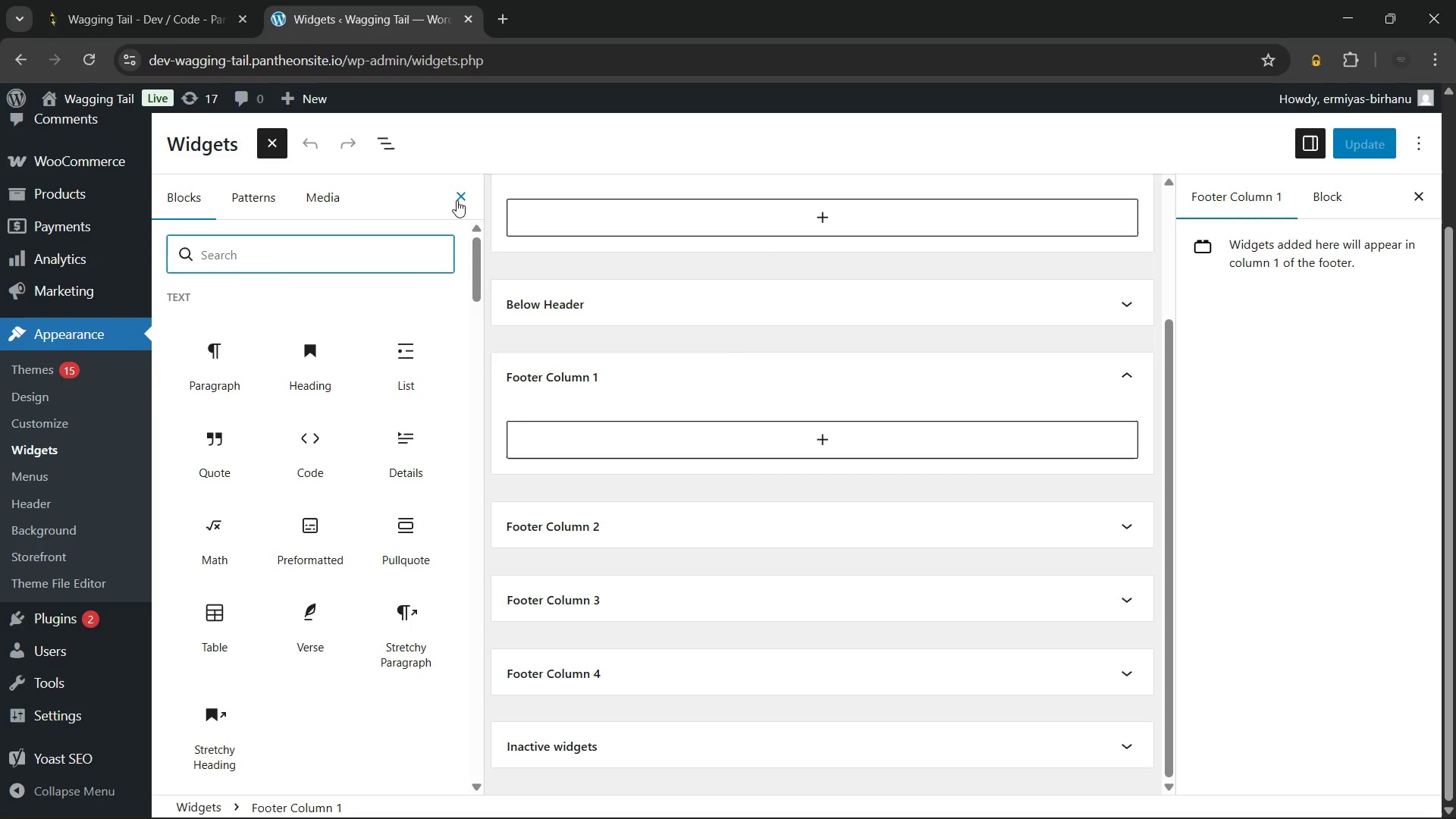 
left_click([460, 197])
 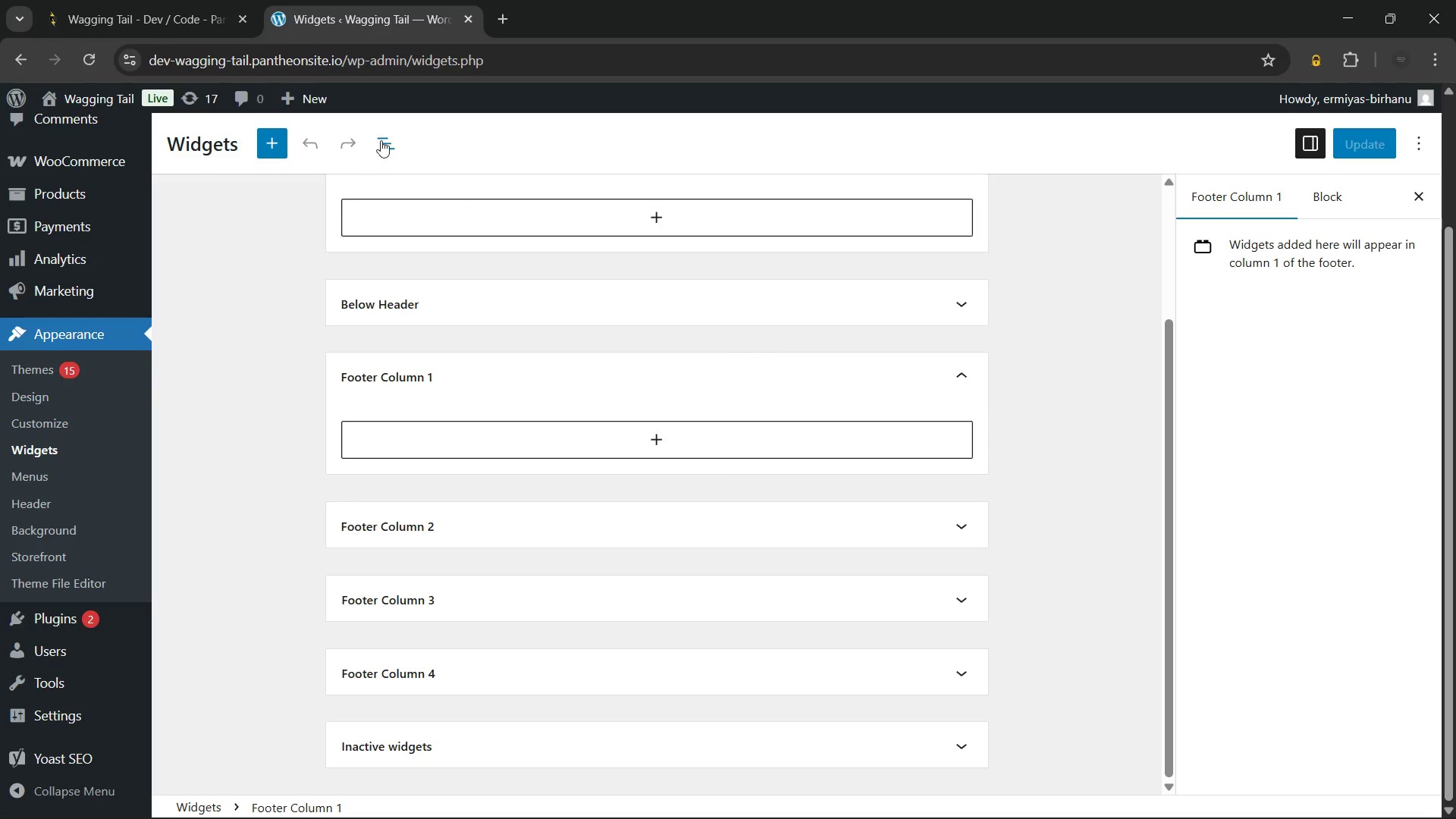 
left_click([380, 144])
 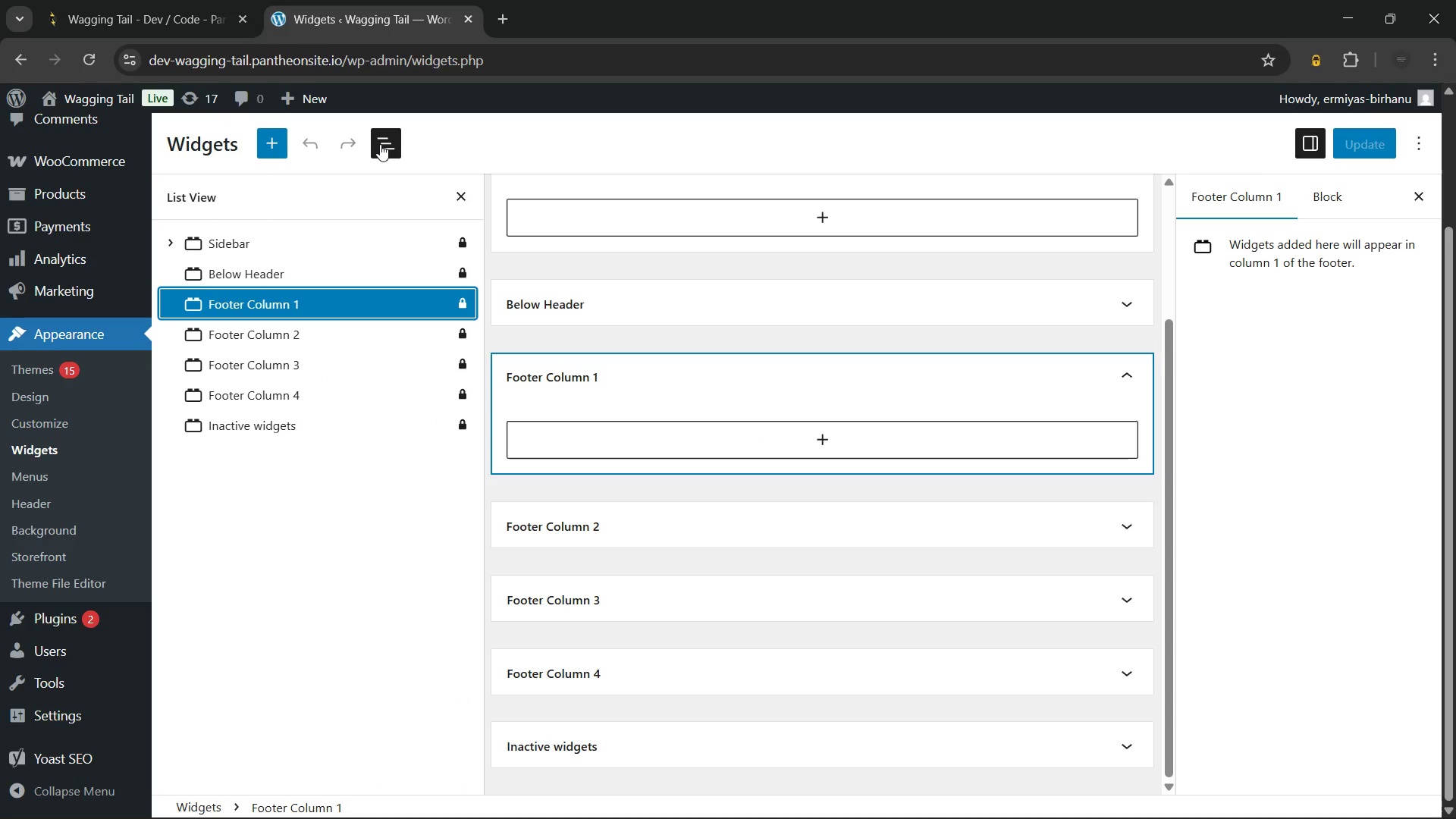 
left_click([380, 144])
 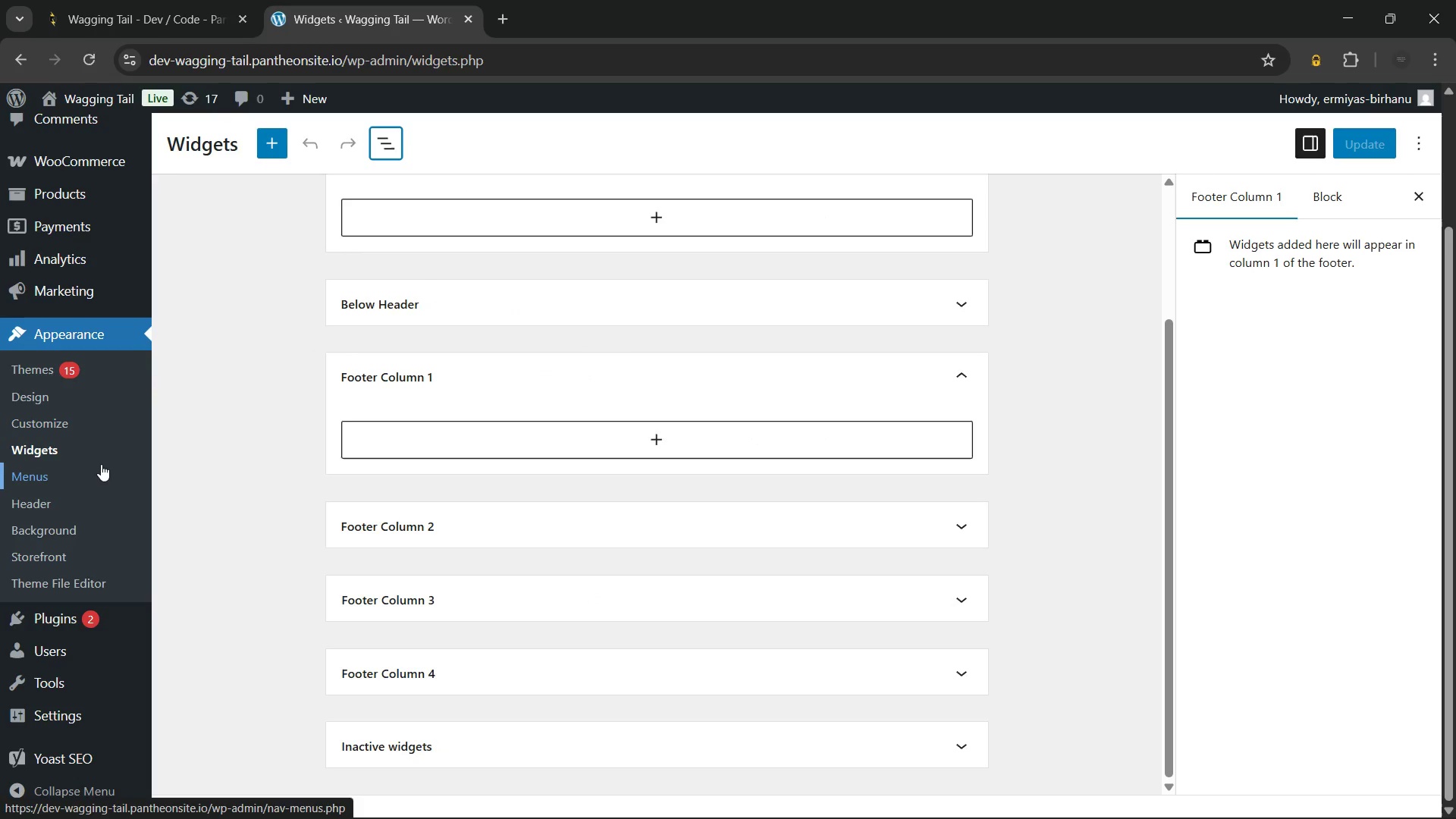 
left_click([87, 389])
 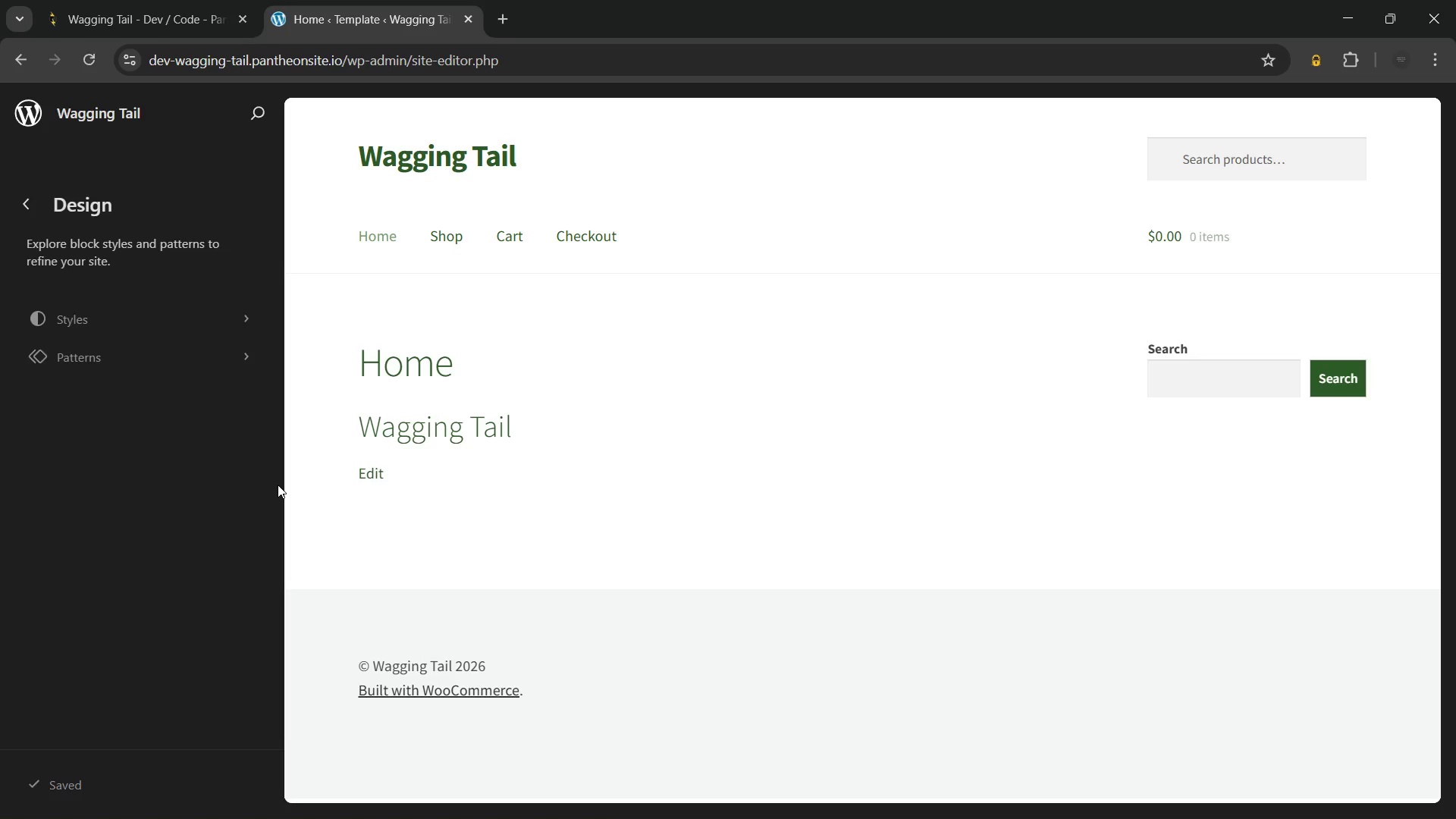 
wait(27.81)
 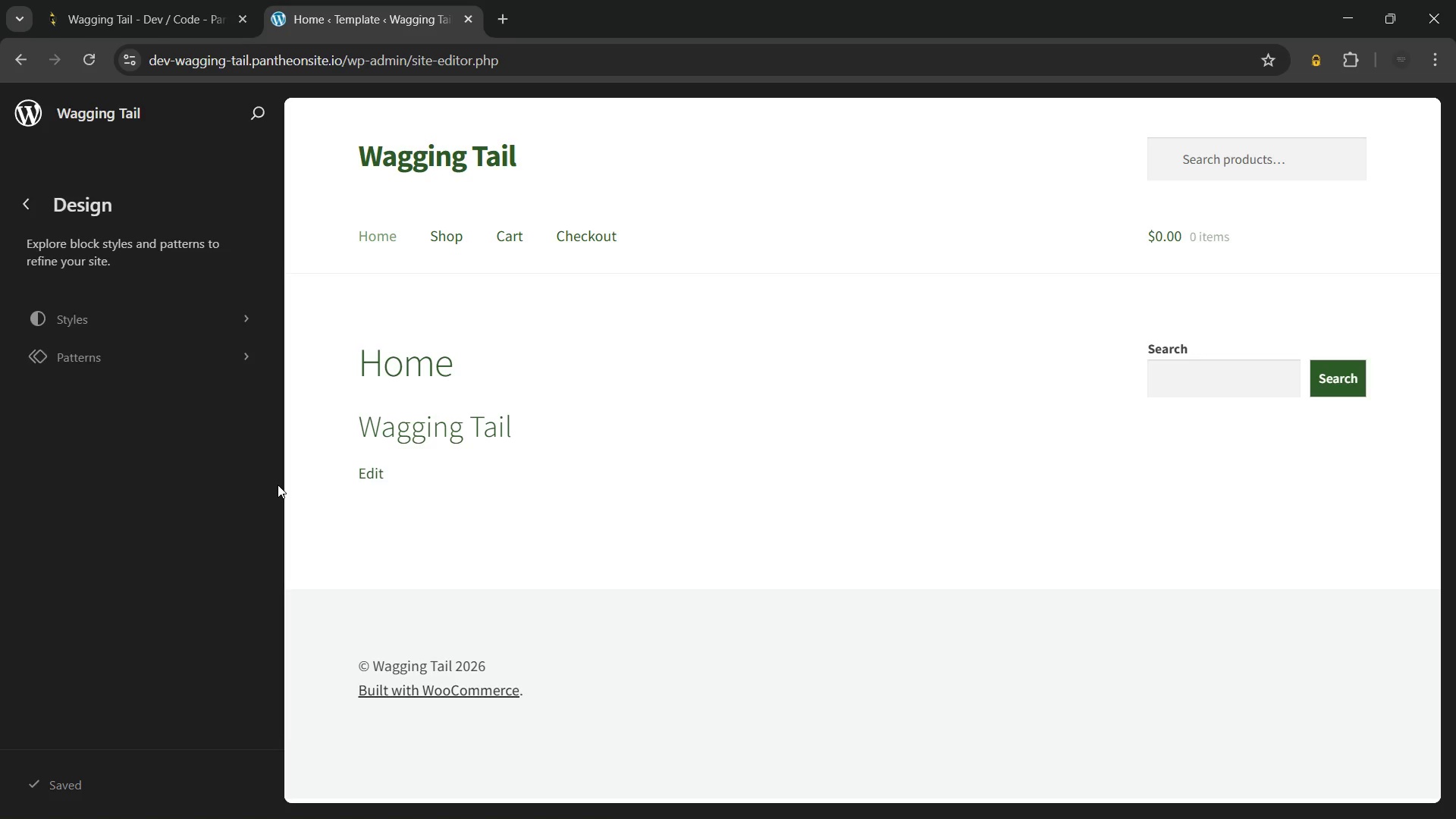 
left_click([27, 64])
 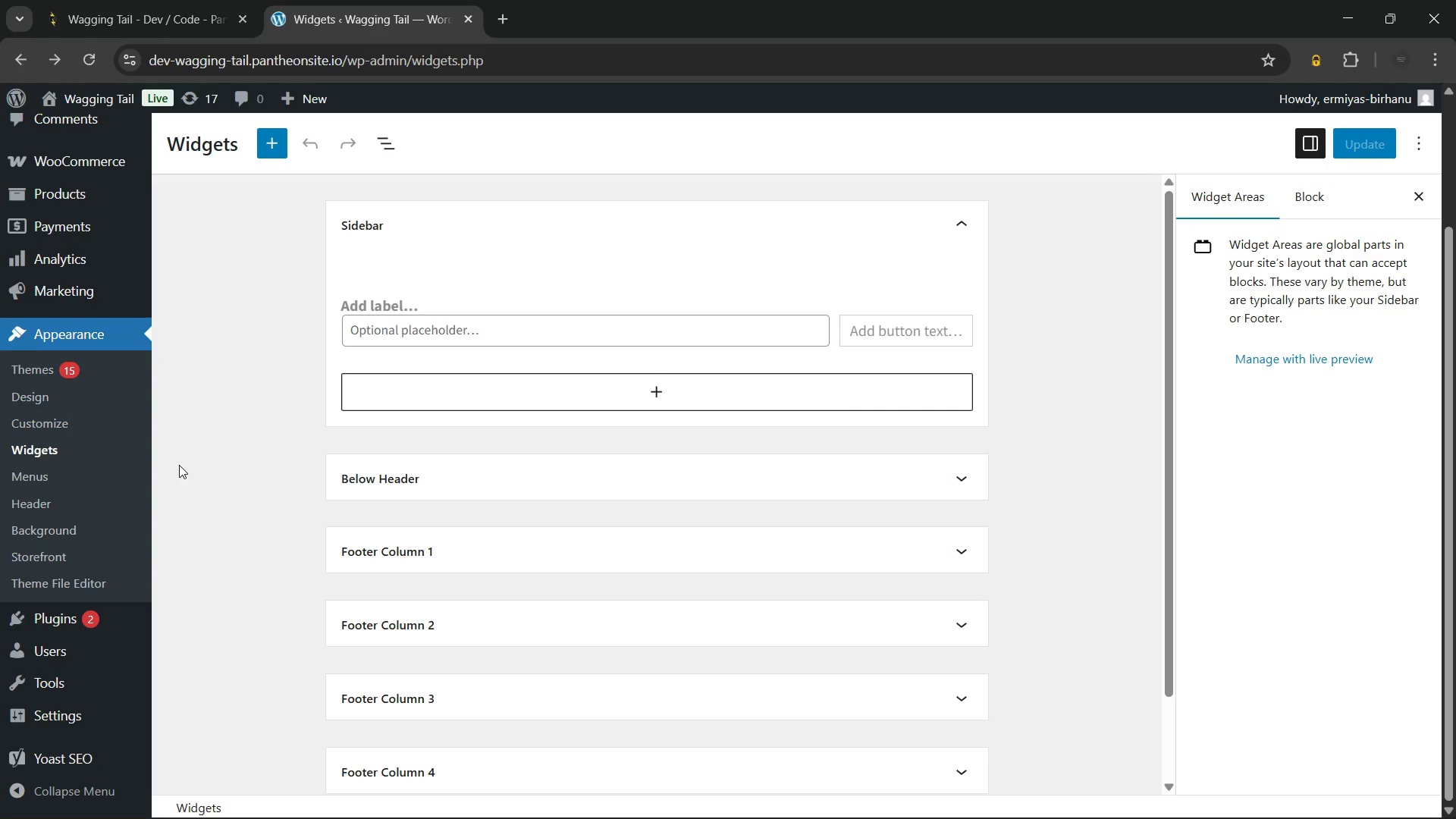 
wait(6.35)
 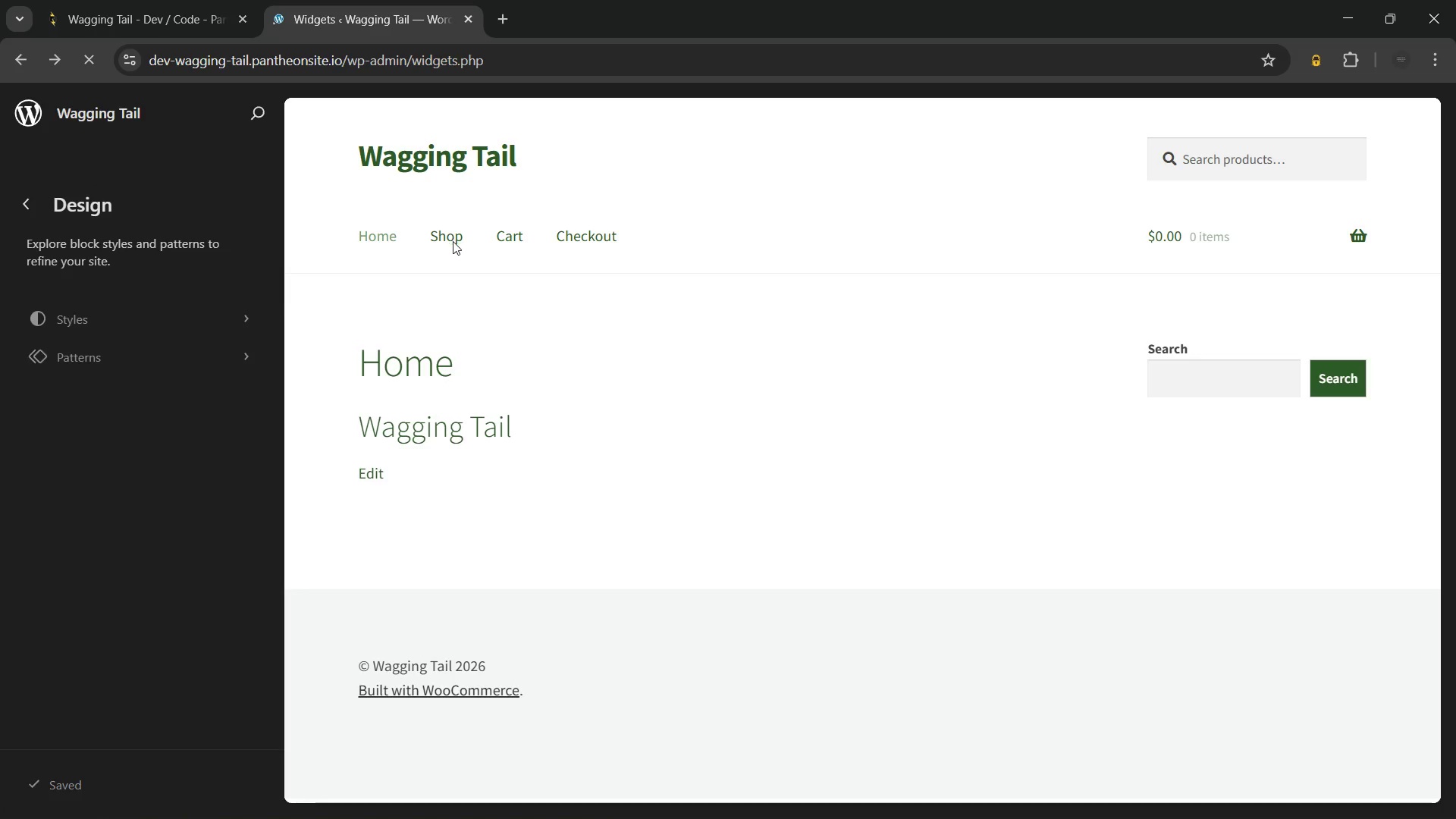 
mouse_move([63, 382])
 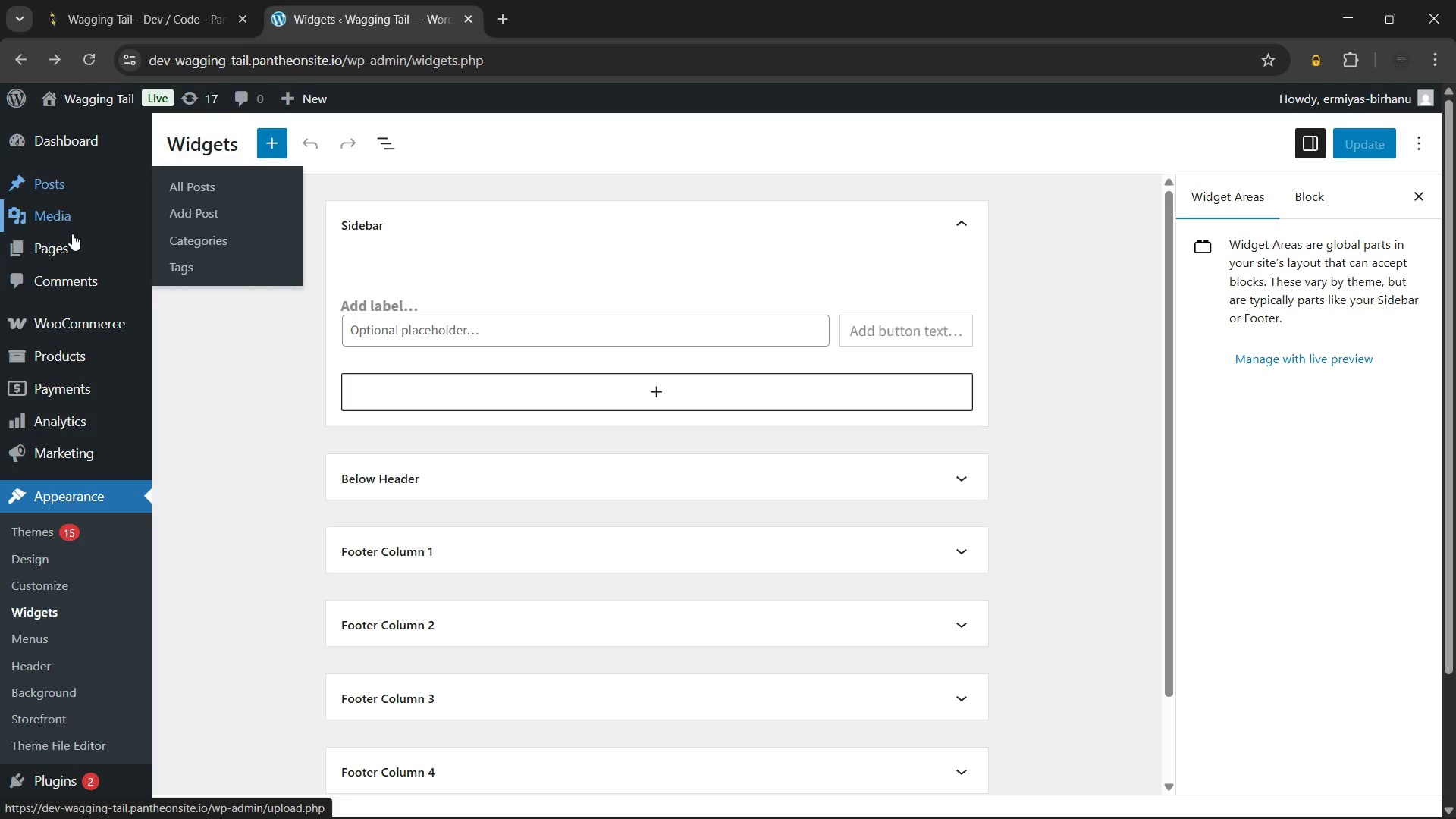 
left_click([68, 244])
 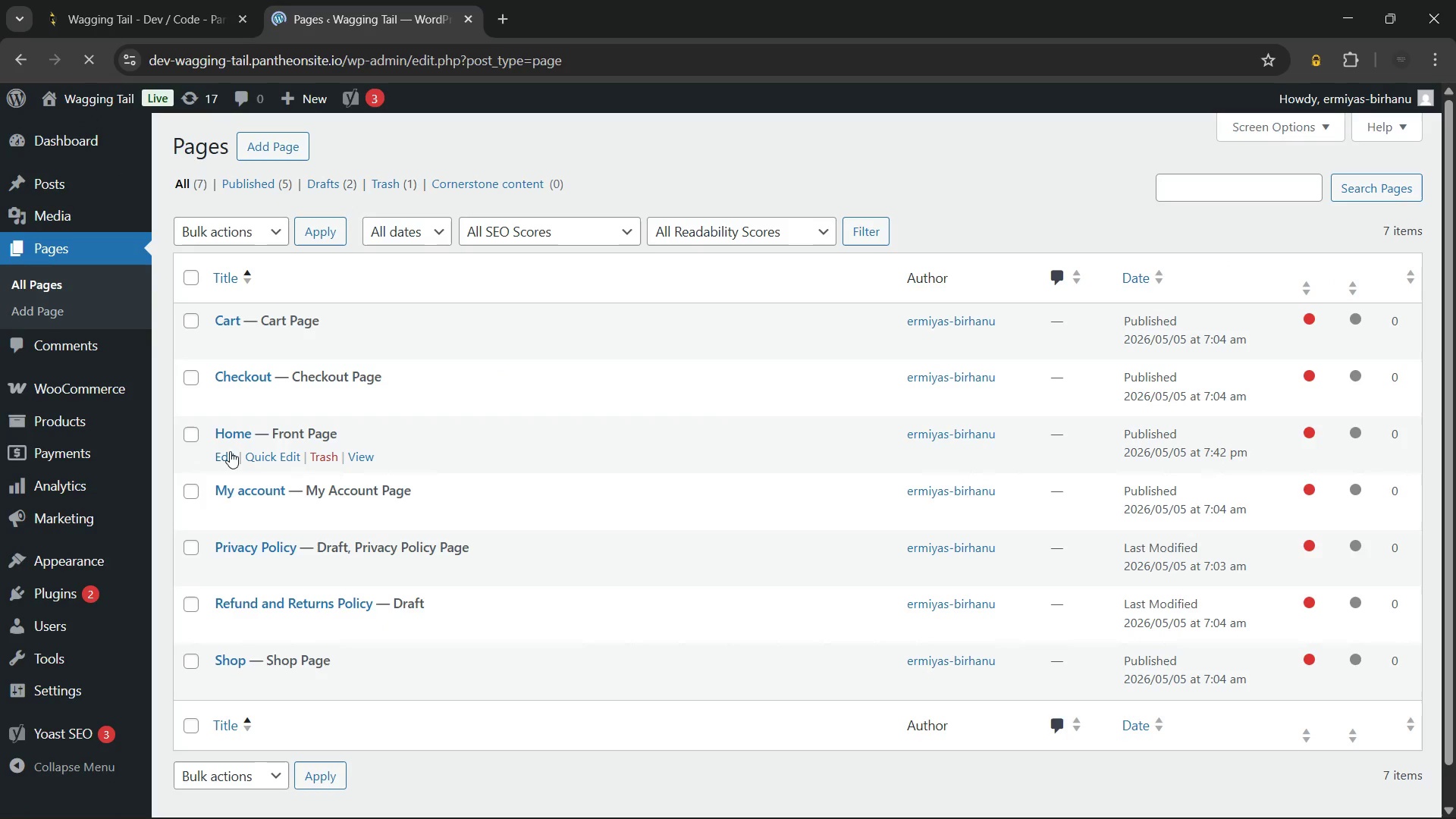 
left_click([237, 431])
 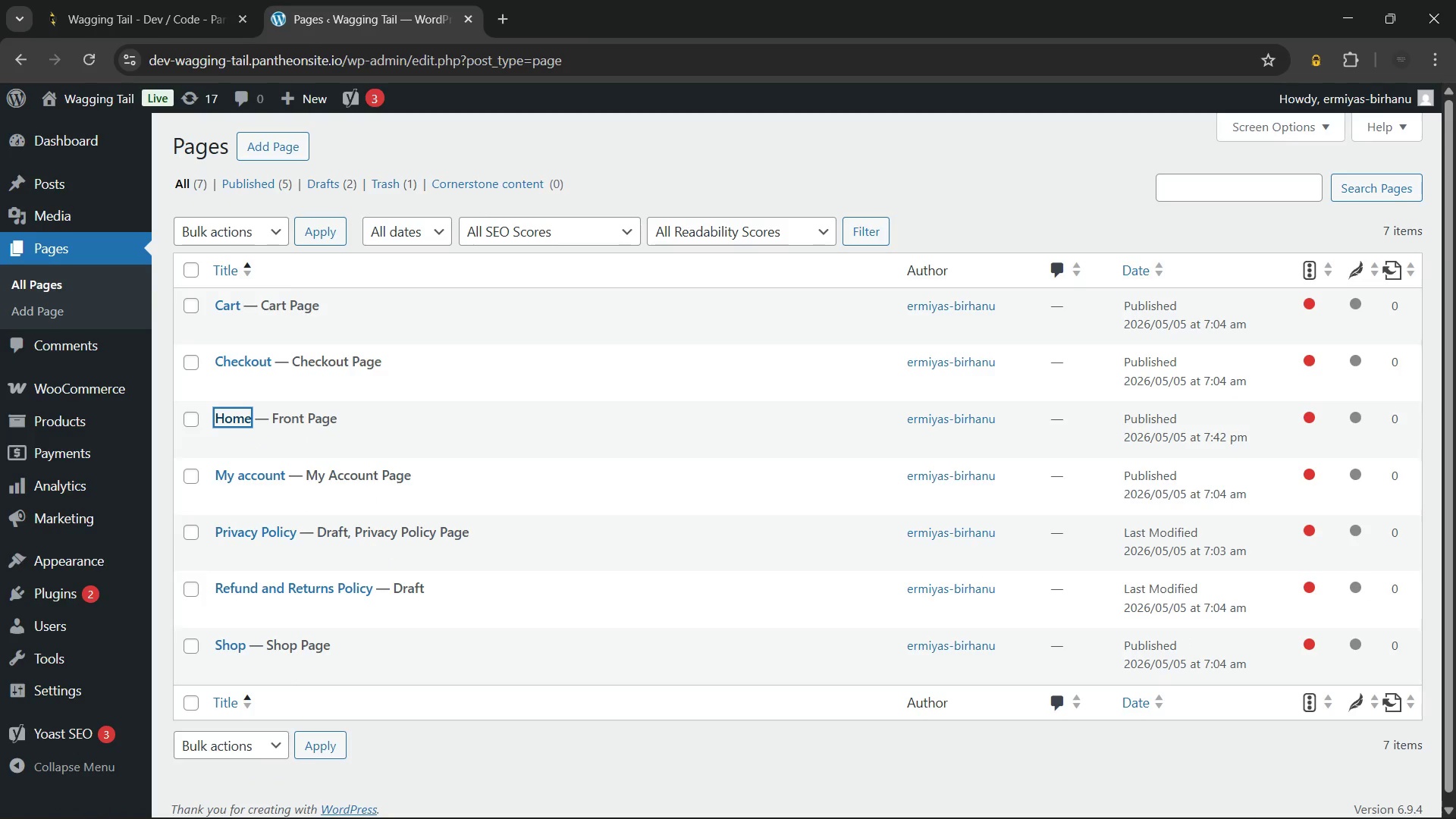 
left_click([1284, 802])
 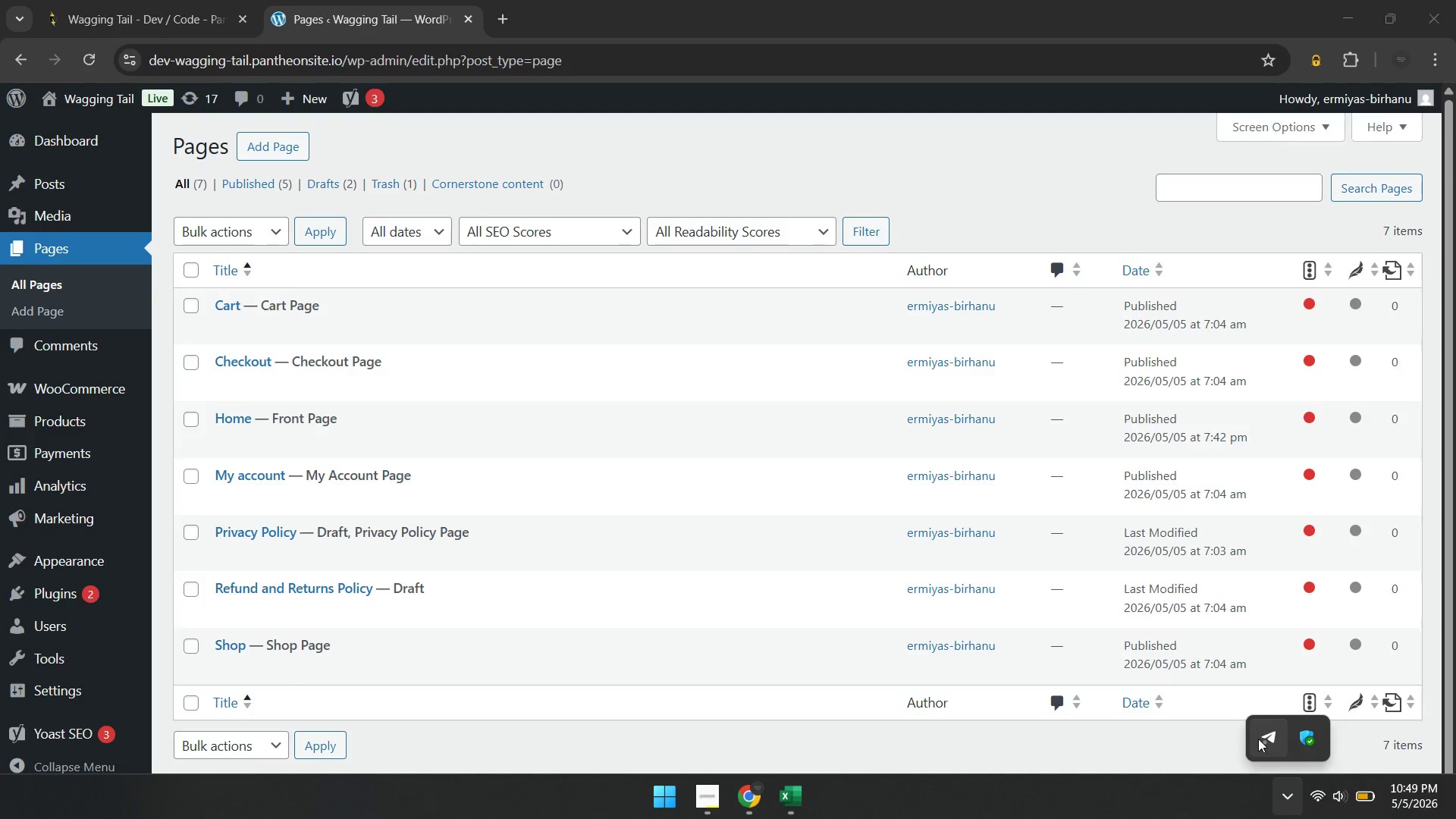 
left_click([1258, 739])
 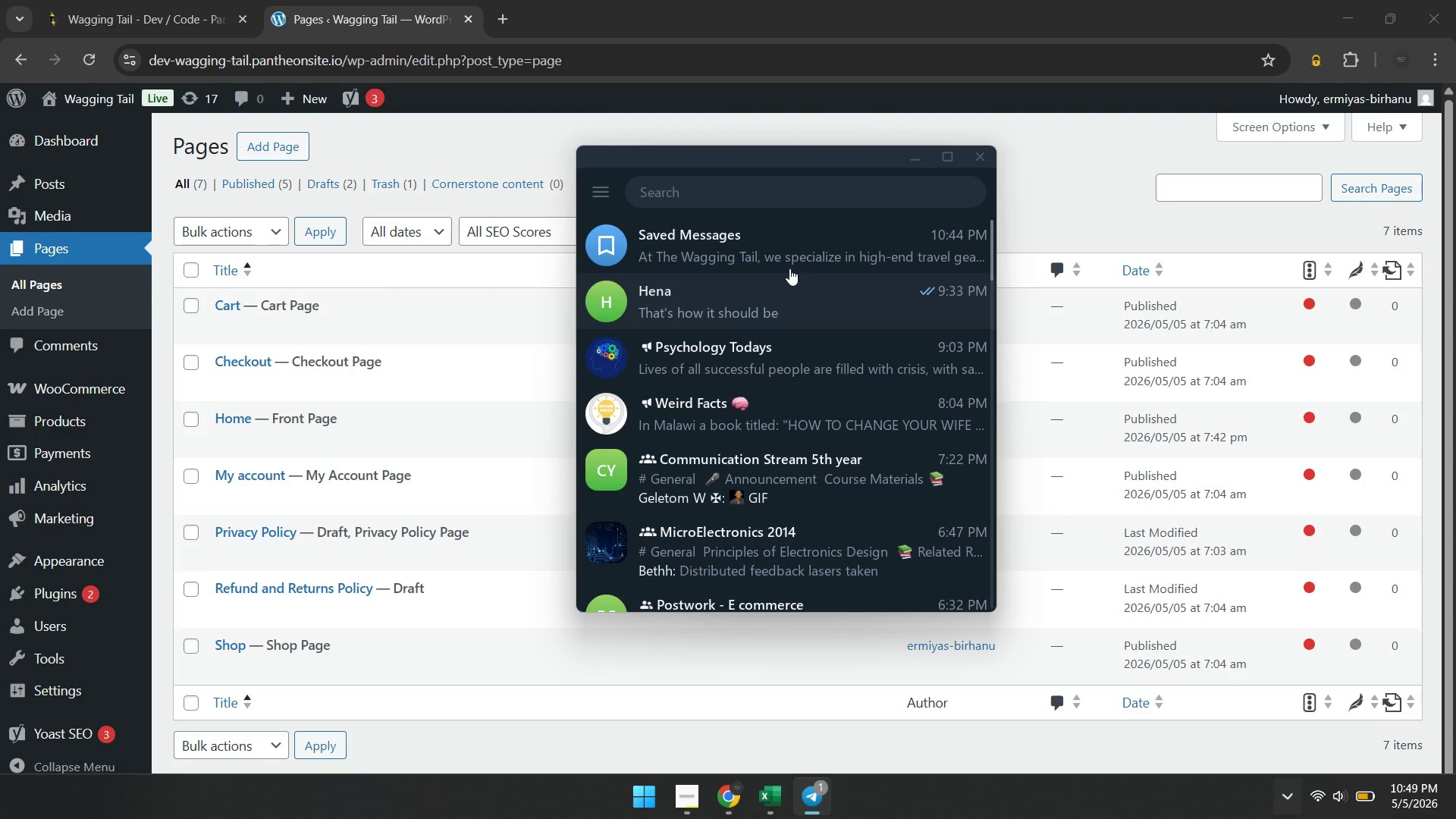 
scroll: coordinate [785, 260], scroll_direction: up, amount: 1.0
 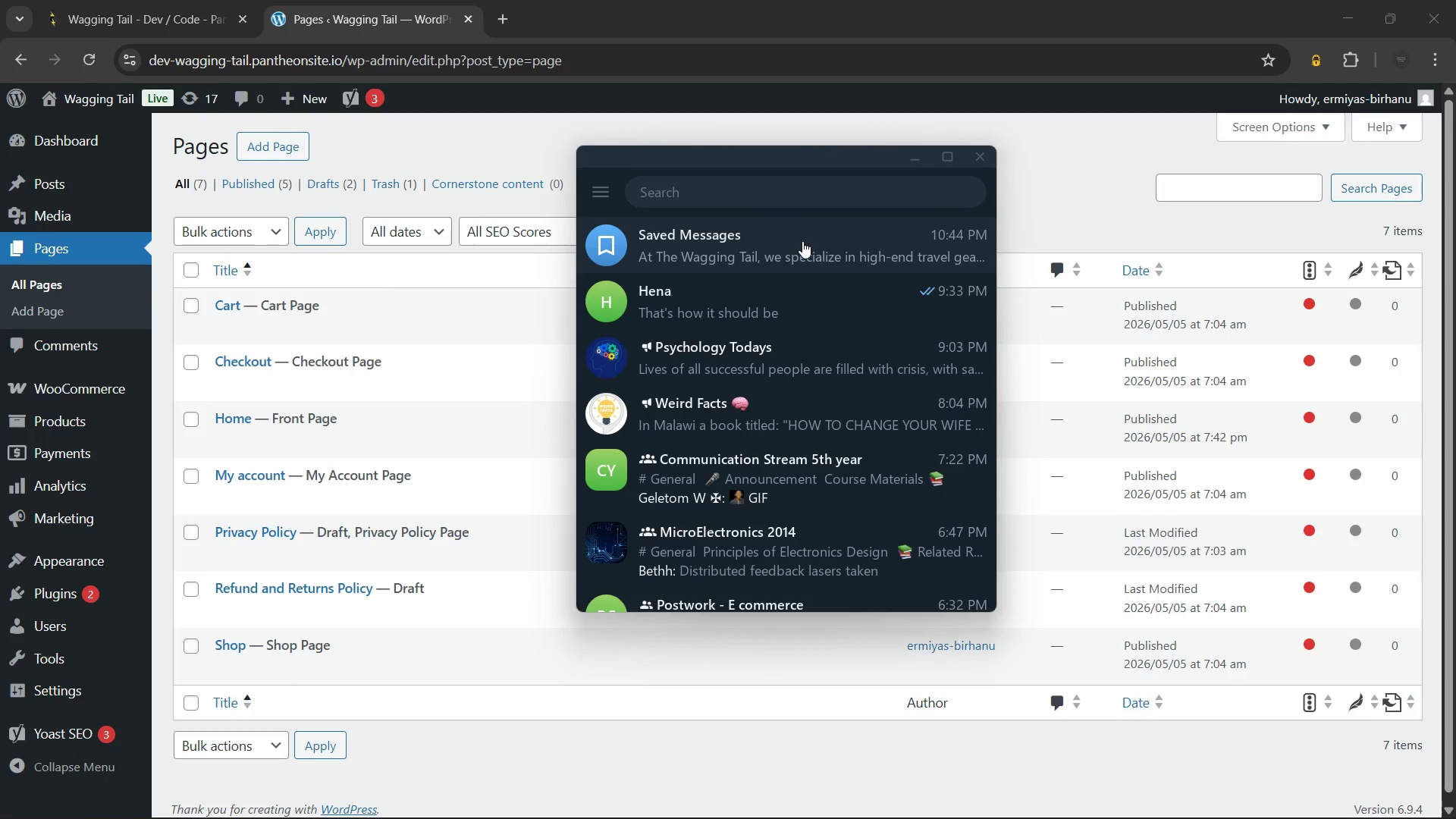 
left_click([802, 241])
 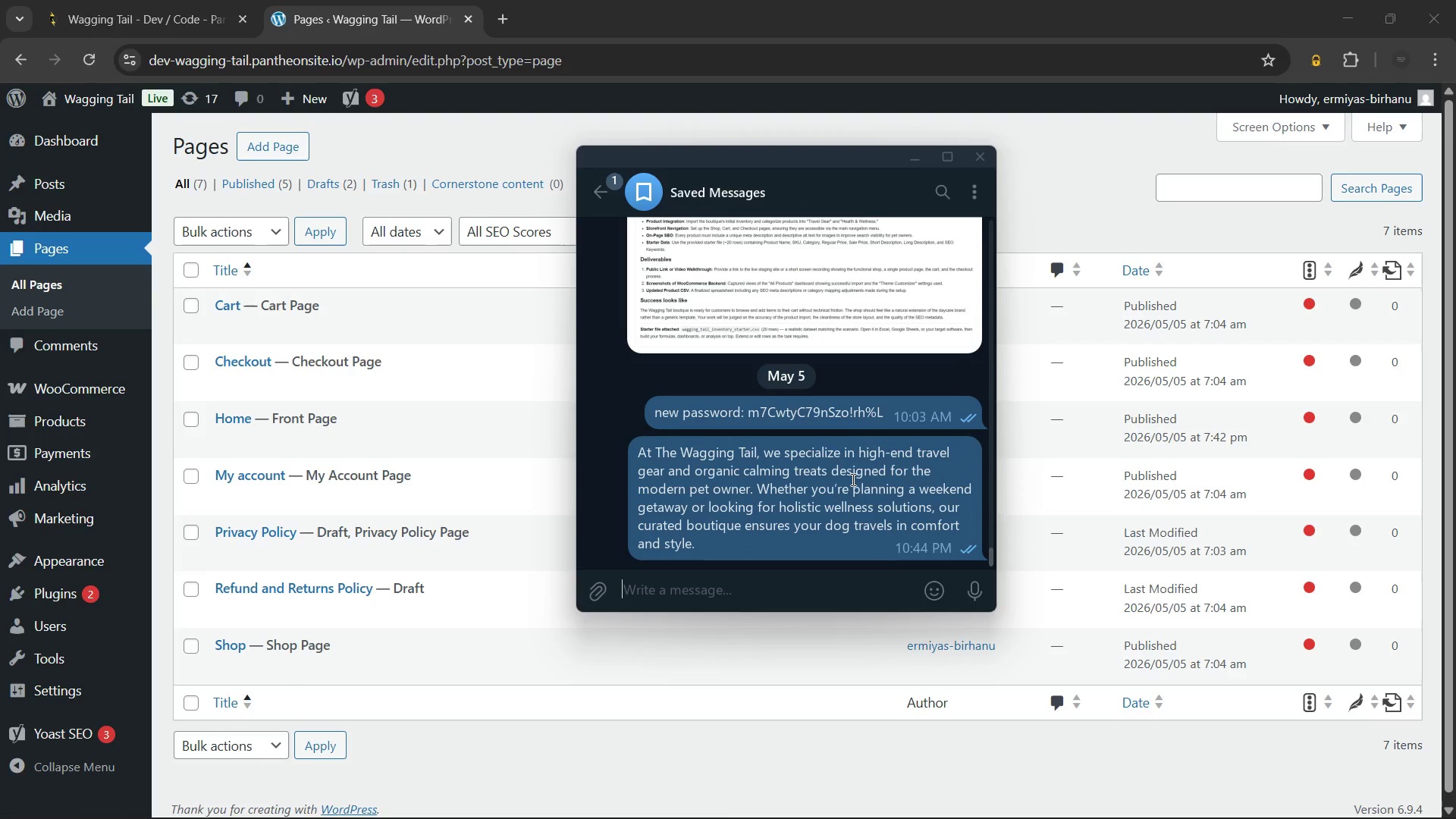 
right_click([852, 479])
 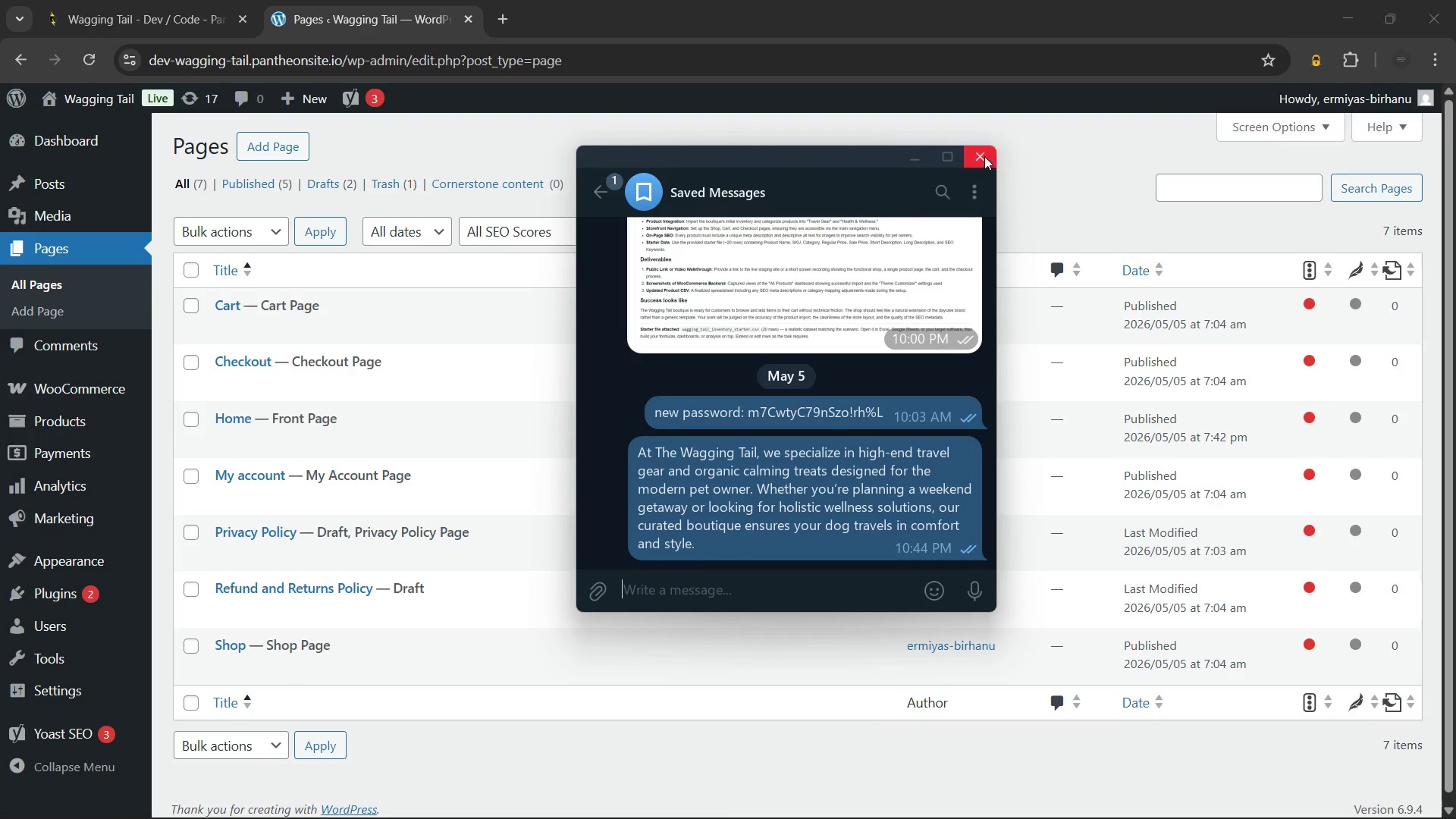 
left_click([984, 156])
 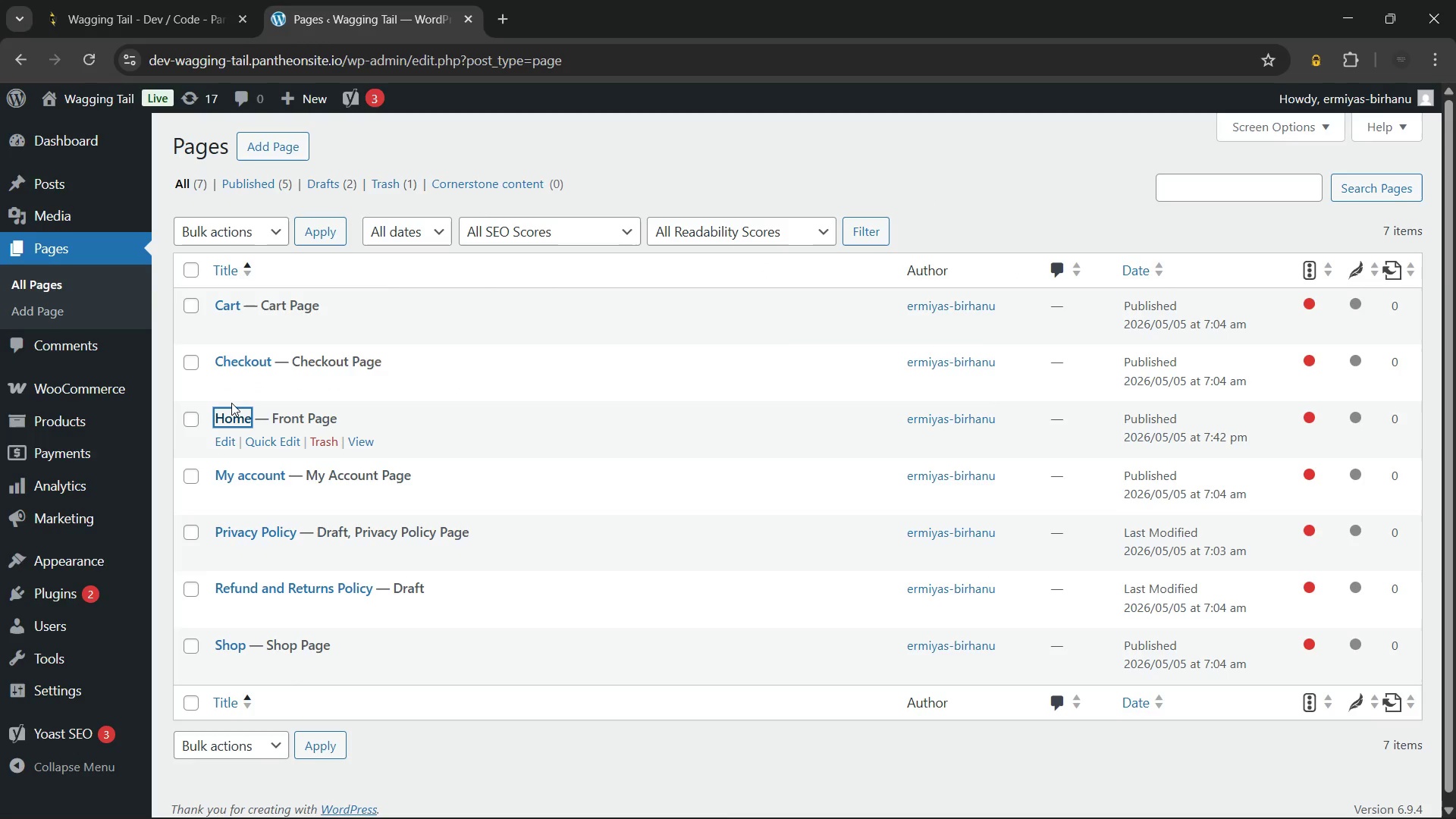 
left_click([234, 413])
 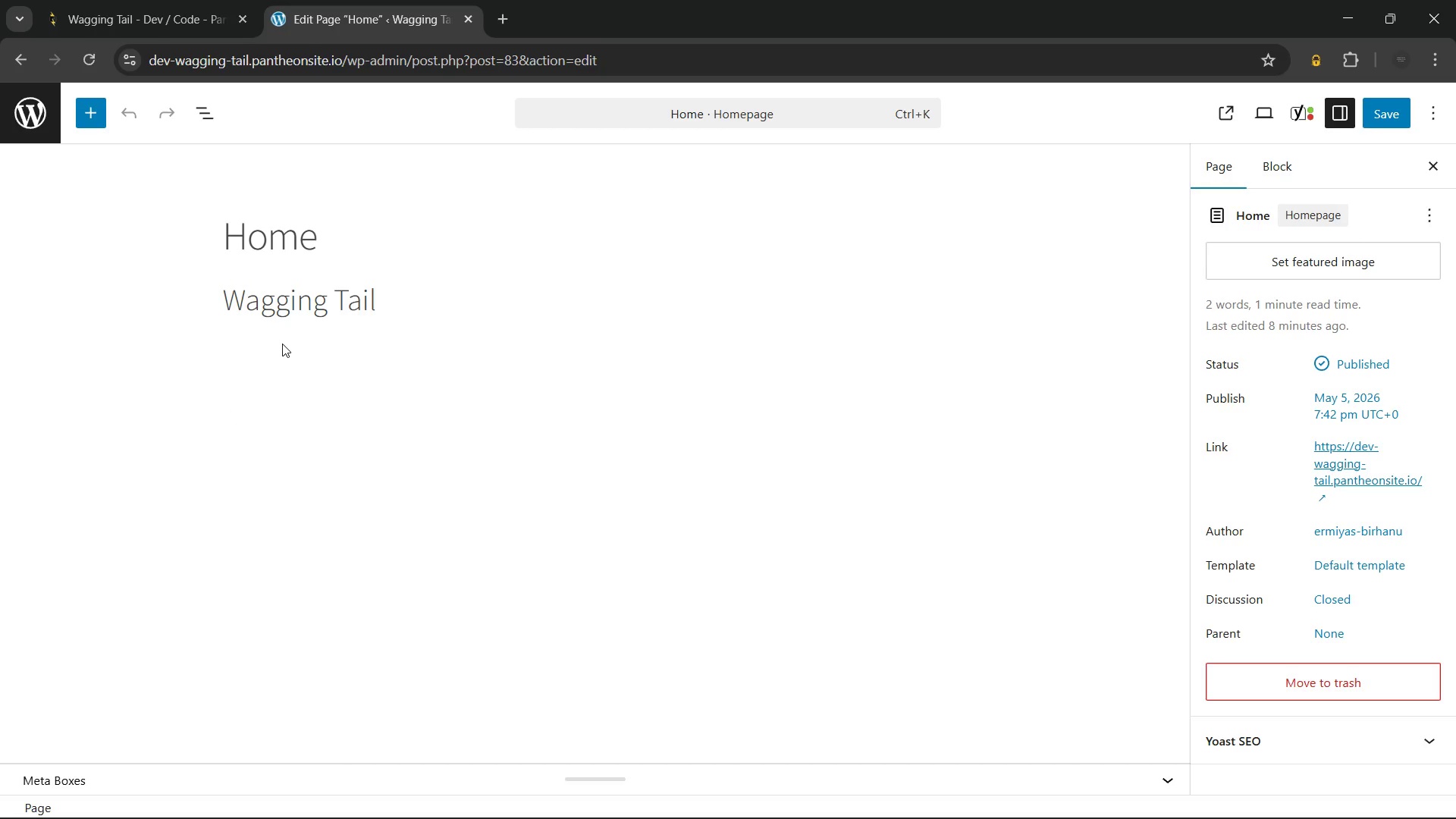 
wait(28.58)
 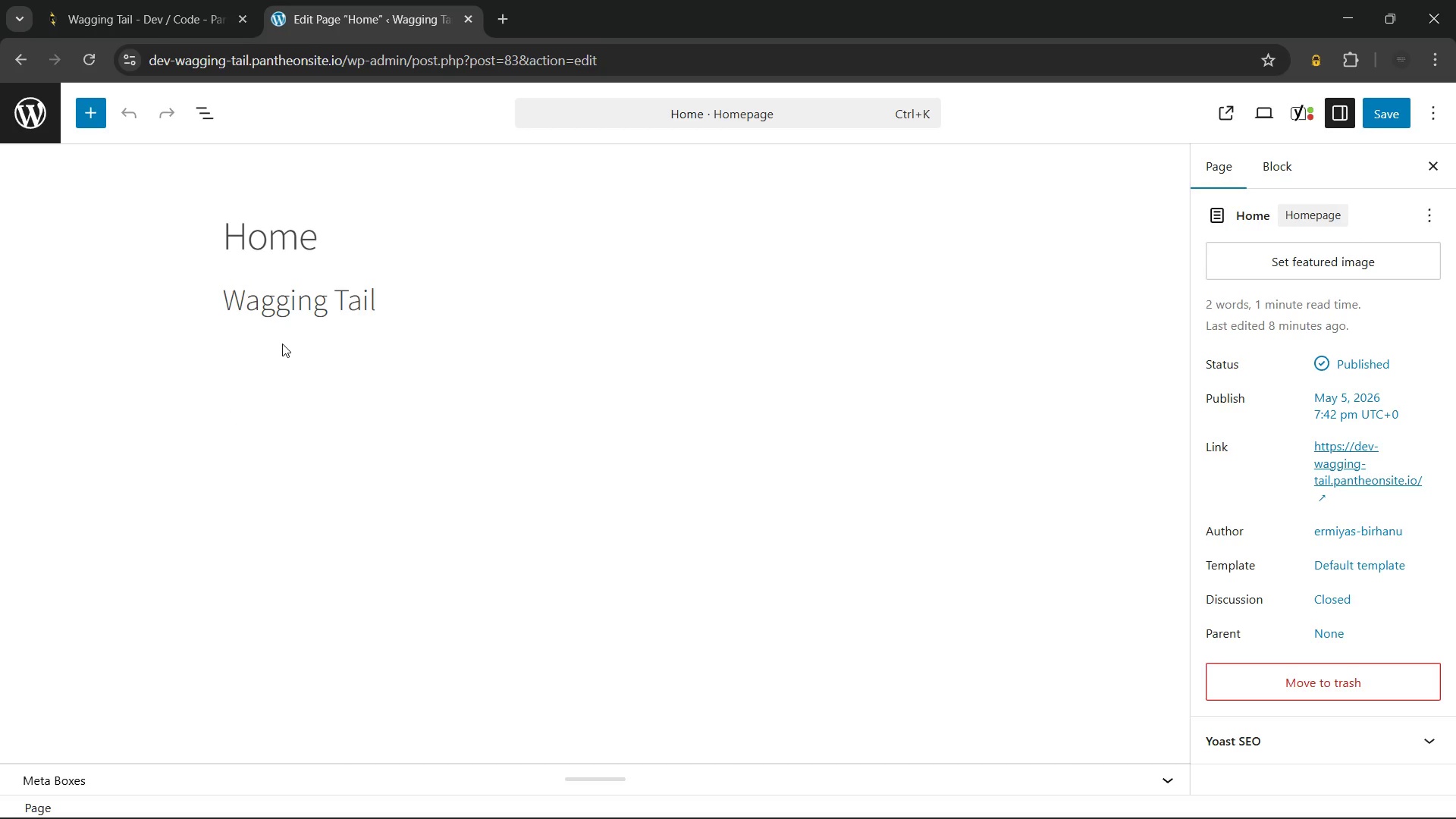 
left_click([390, 301])
 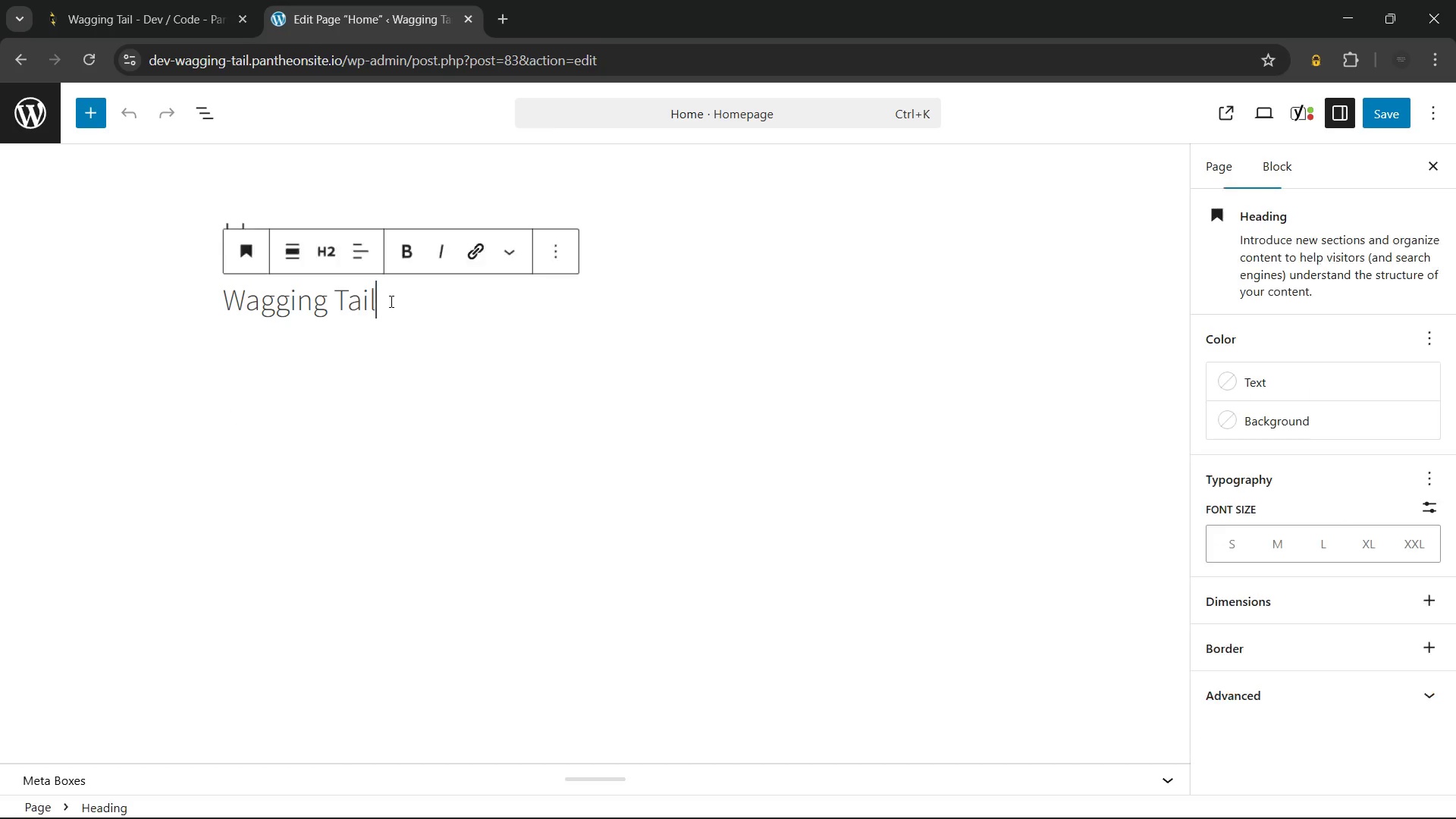 
key(Backspace)
key(Backspace)
key(Backspace)
key(Backspace)
key(Backspace)
key(Backspace)
key(Backspace)
key(Backspace)
key(Backspace)
key(Backspace)
key(Backspace)
key(Backspace)
type(Premium Gear for Your Dog's Next Adventure)
 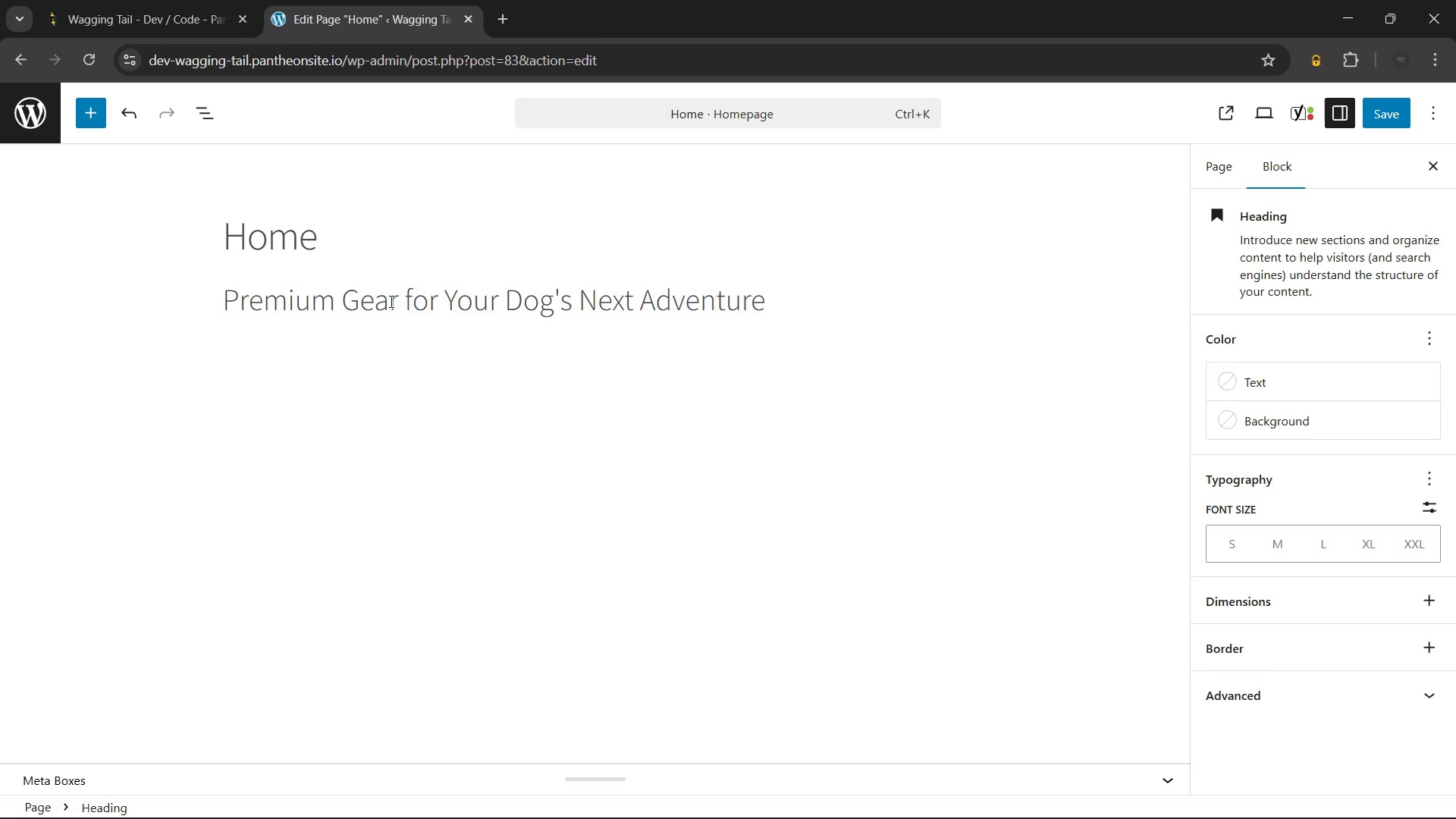 
key(Enter)
 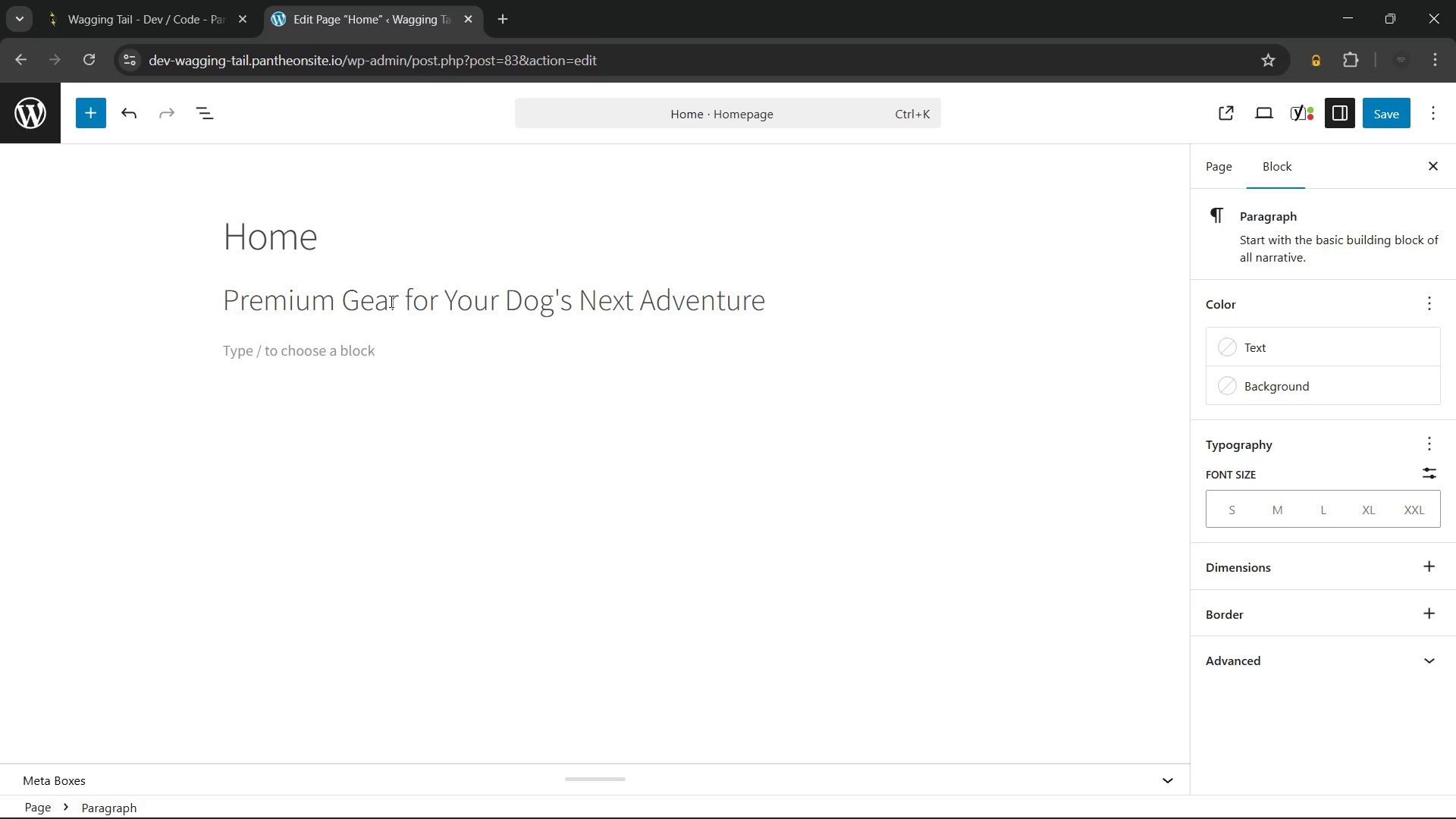 
type(/pa)
 